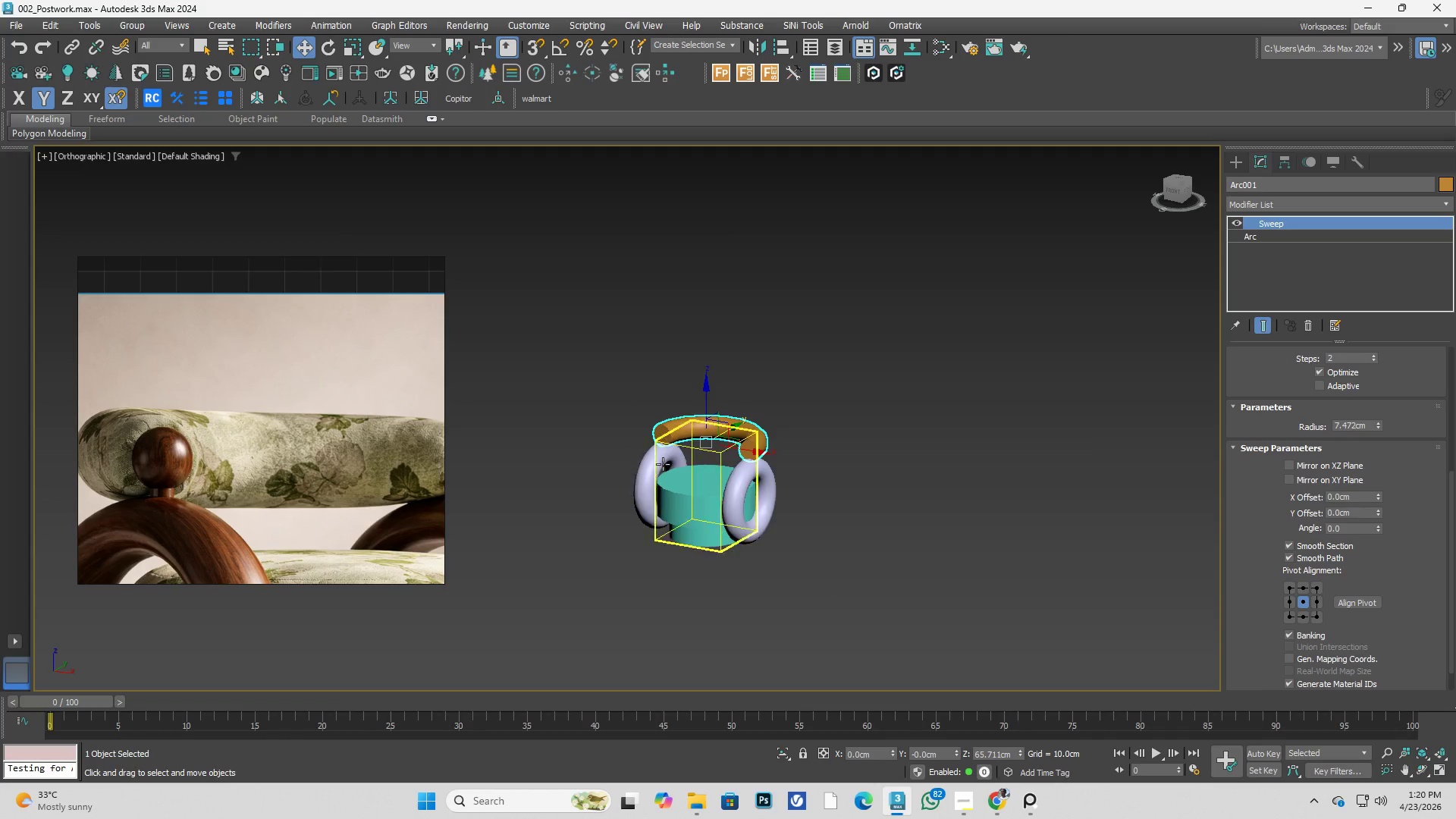 
scroll: coordinate [736, 432], scroll_direction: down, amount: 2.0
 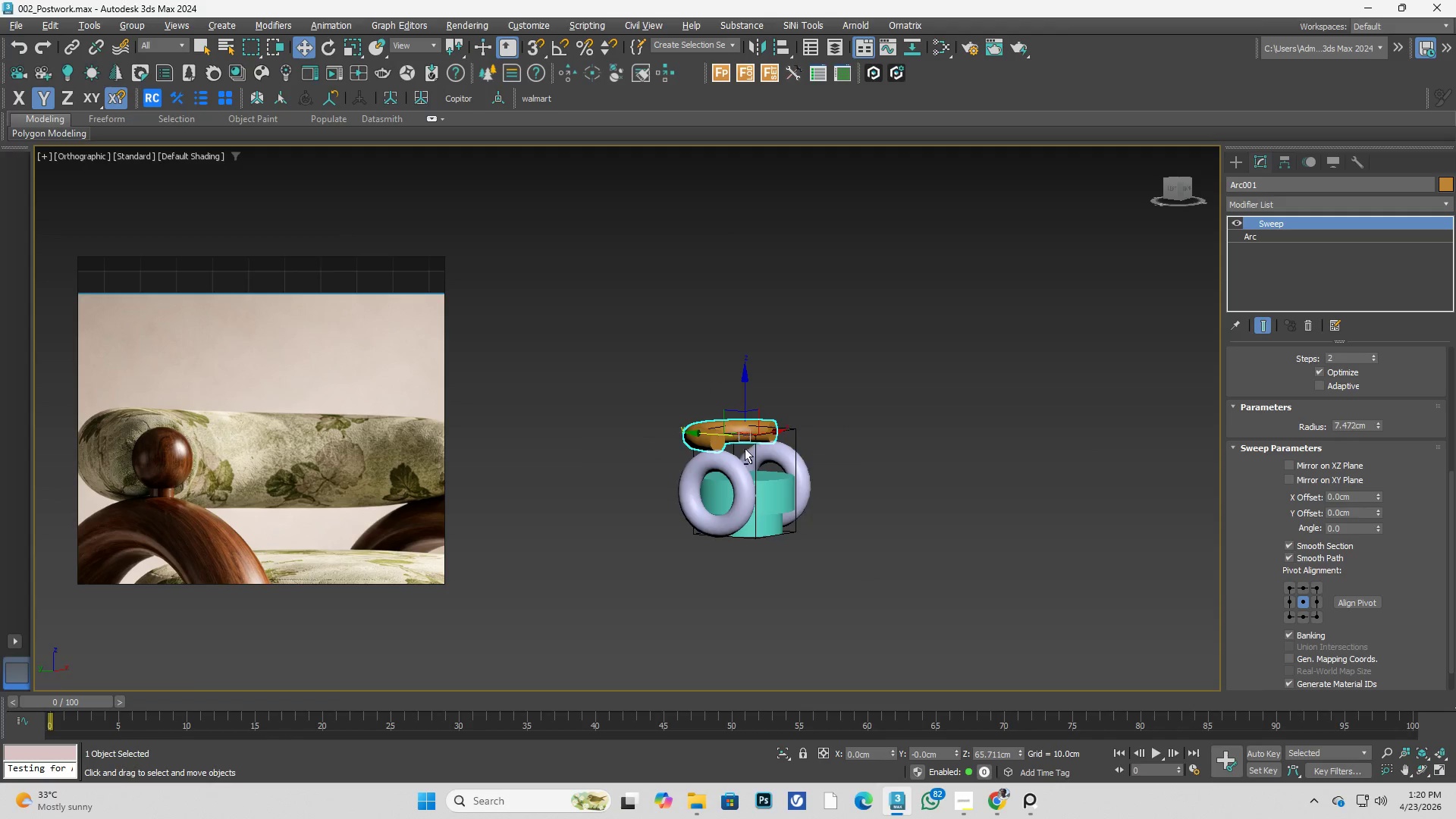 
hold_key(key=AltLeft, duration=4.48)
 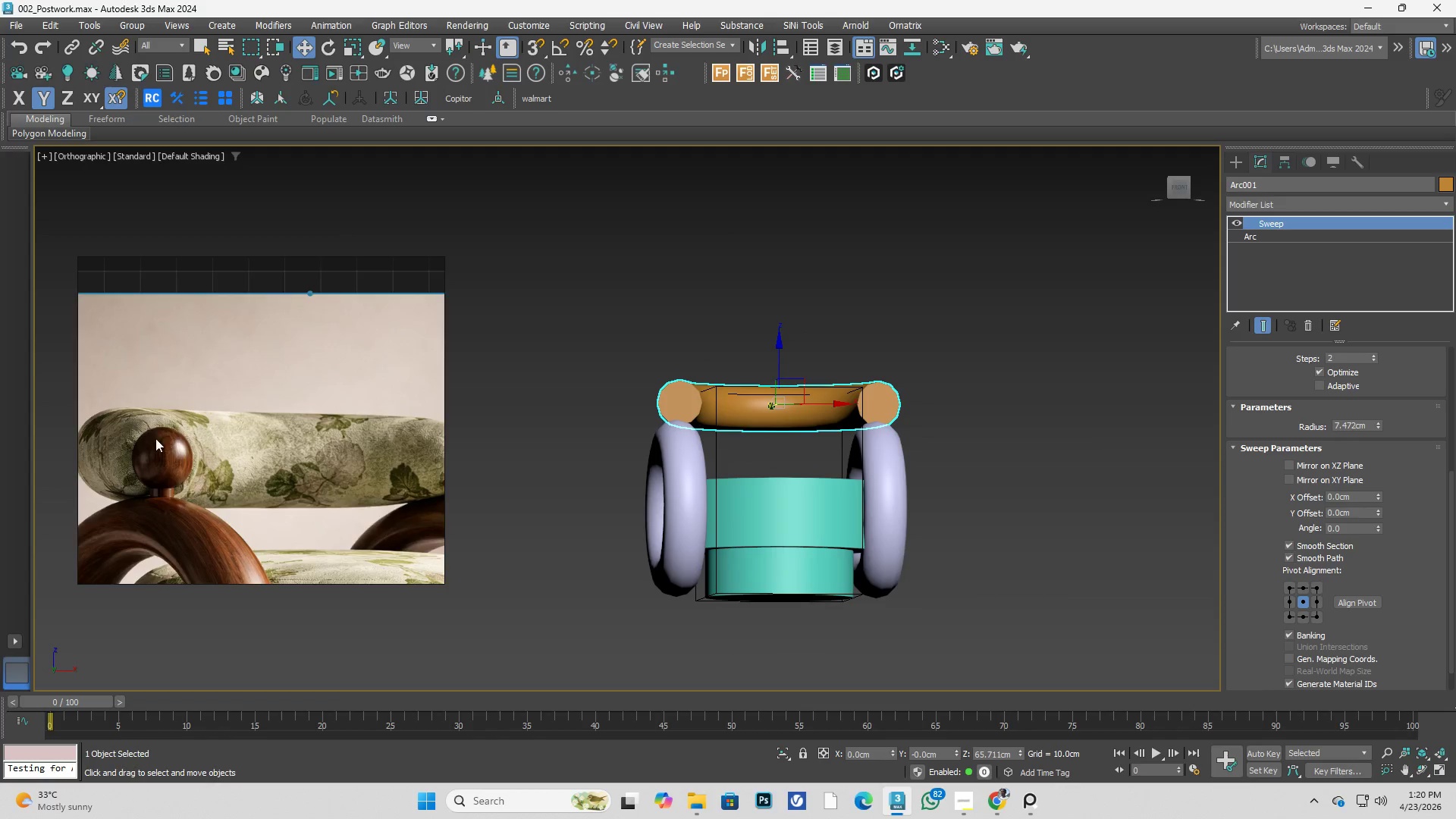 
scroll: coordinate [671, 463], scroll_direction: up, amount: 2.0
 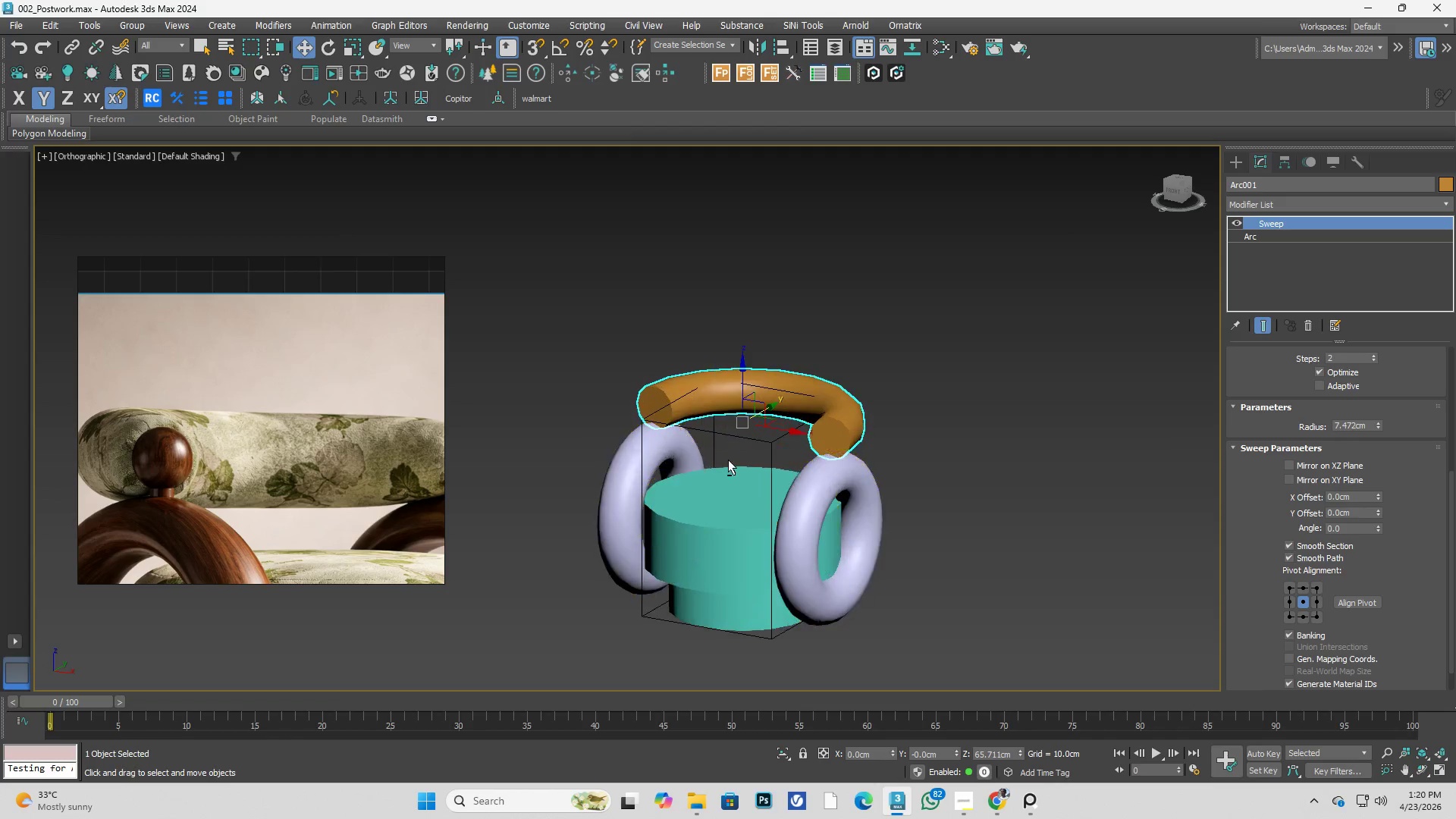 
scroll: coordinate [199, 504], scroll_direction: down, amount: 5.0
 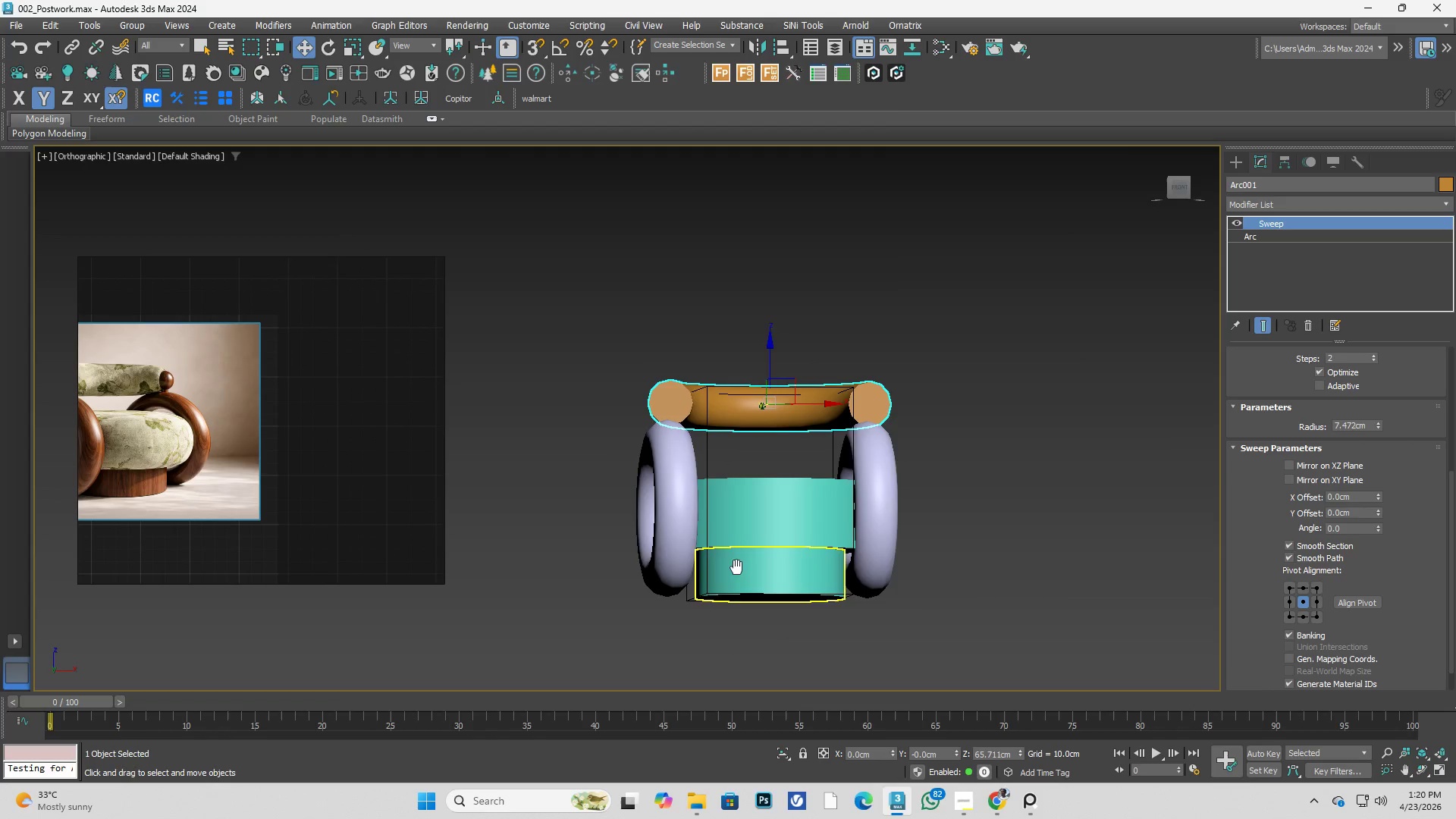 
key(Alt+AltLeft)
 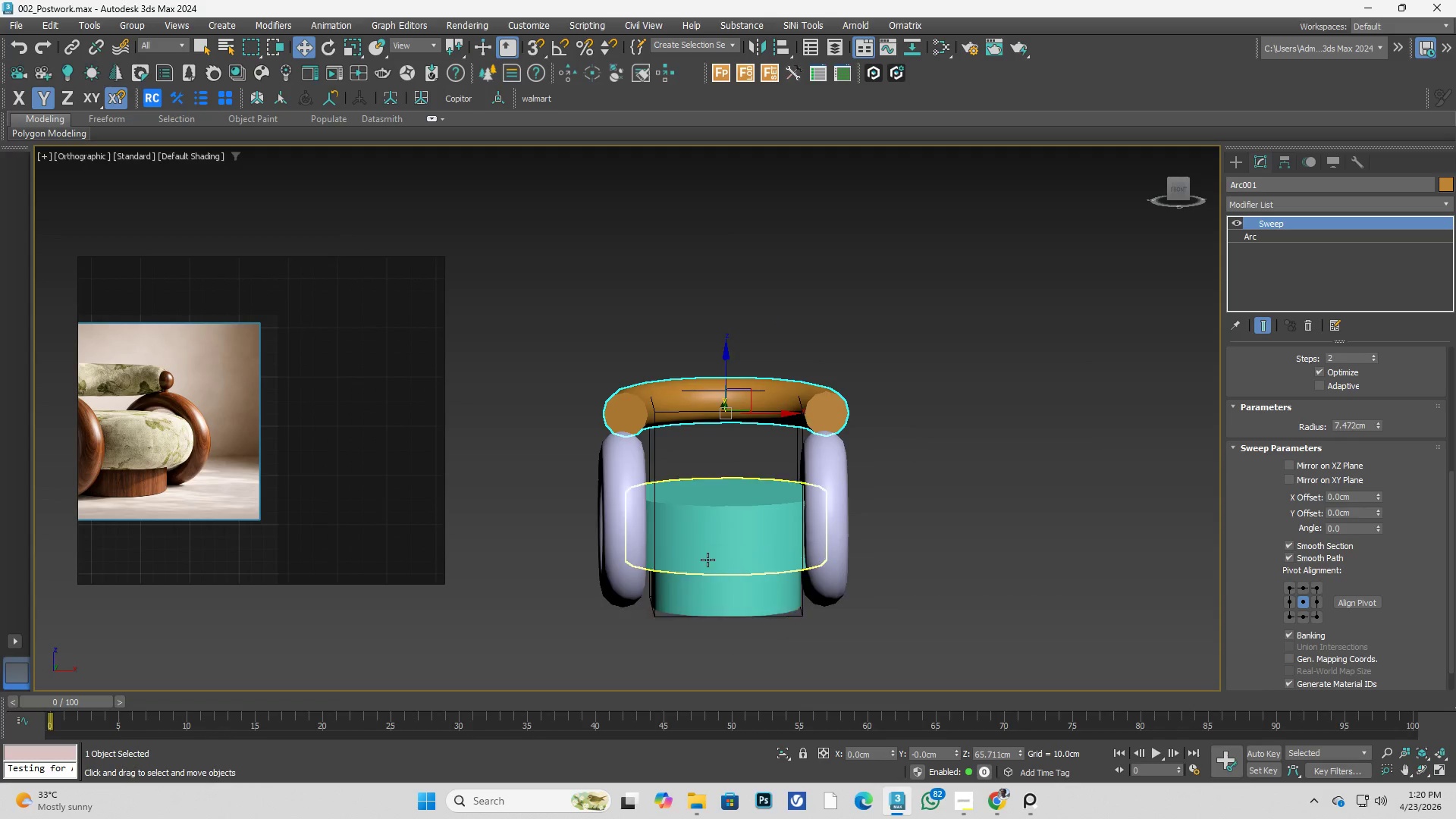 
scroll: coordinate [709, 557], scroll_direction: up, amount: 1.0
 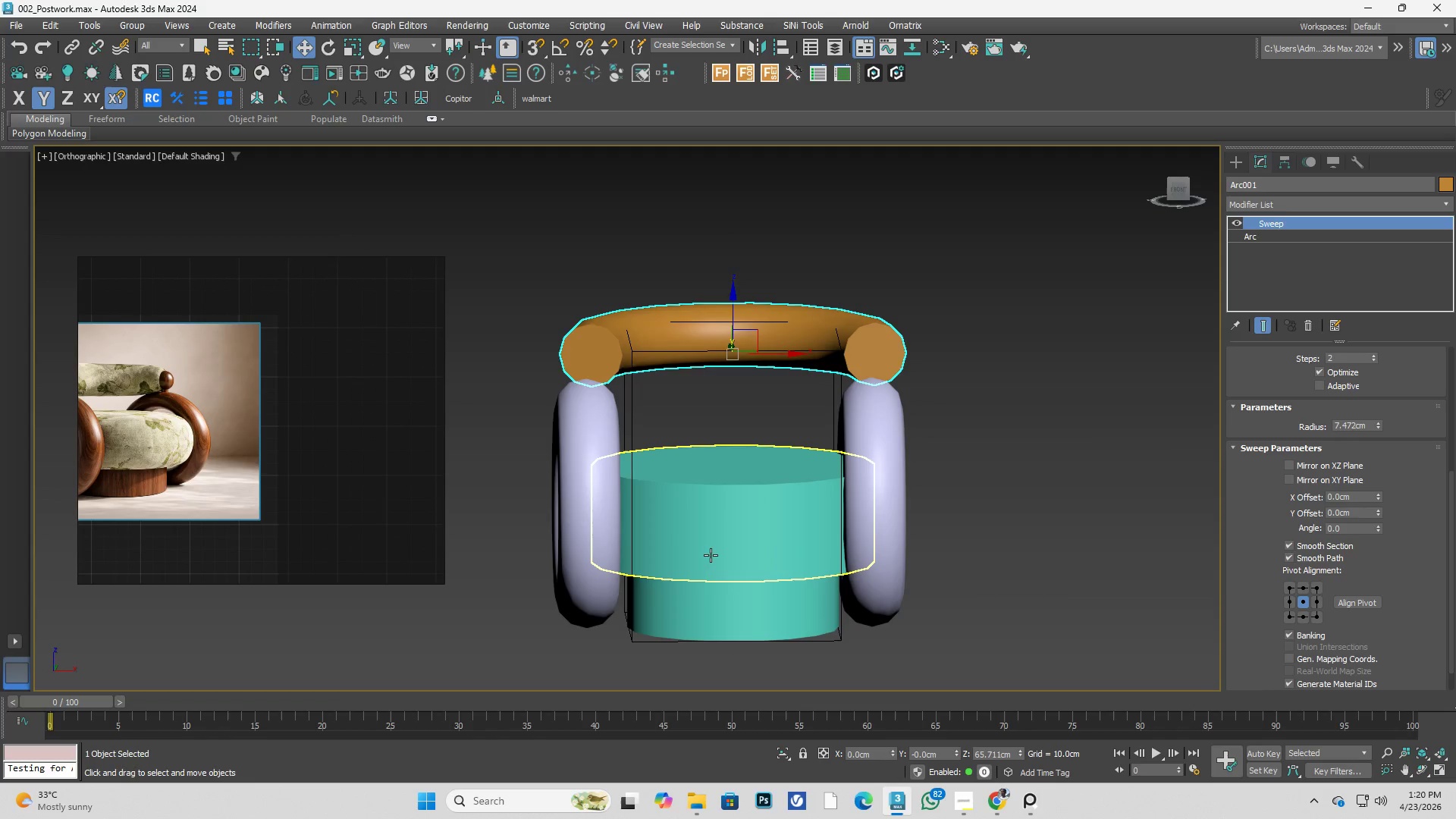 
left_click([711, 555])
 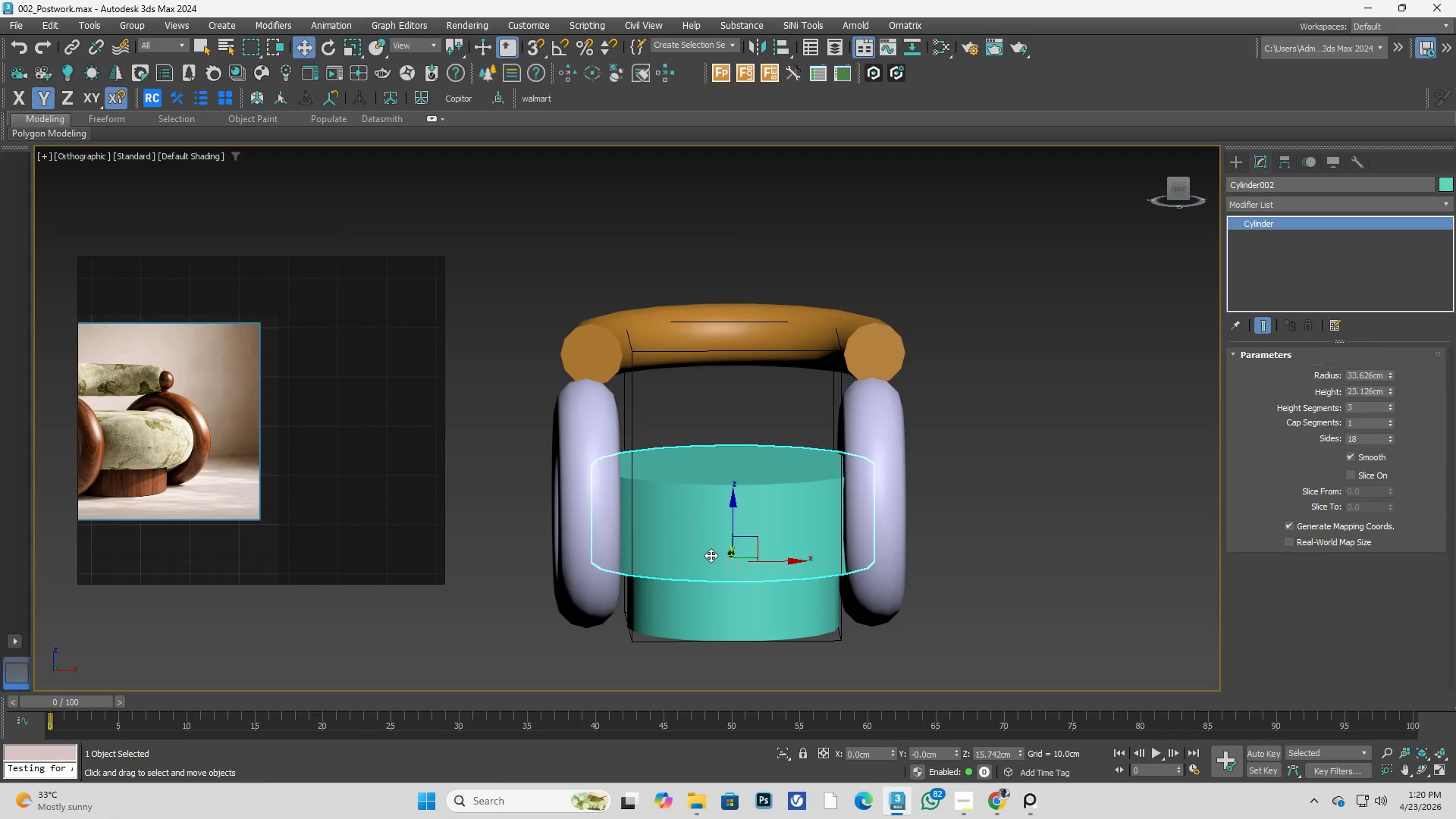 
key(F)
 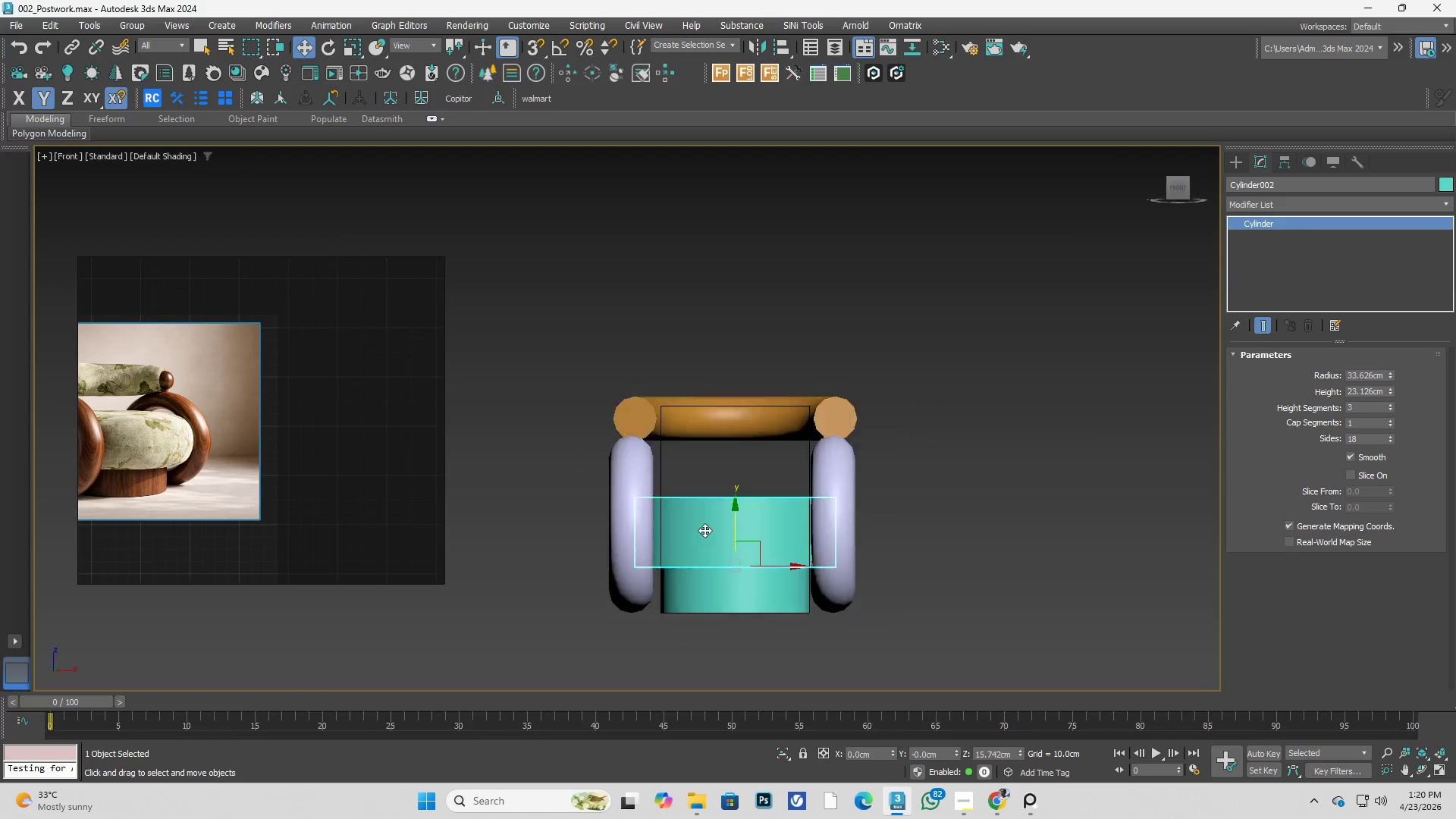 
key(F3)
 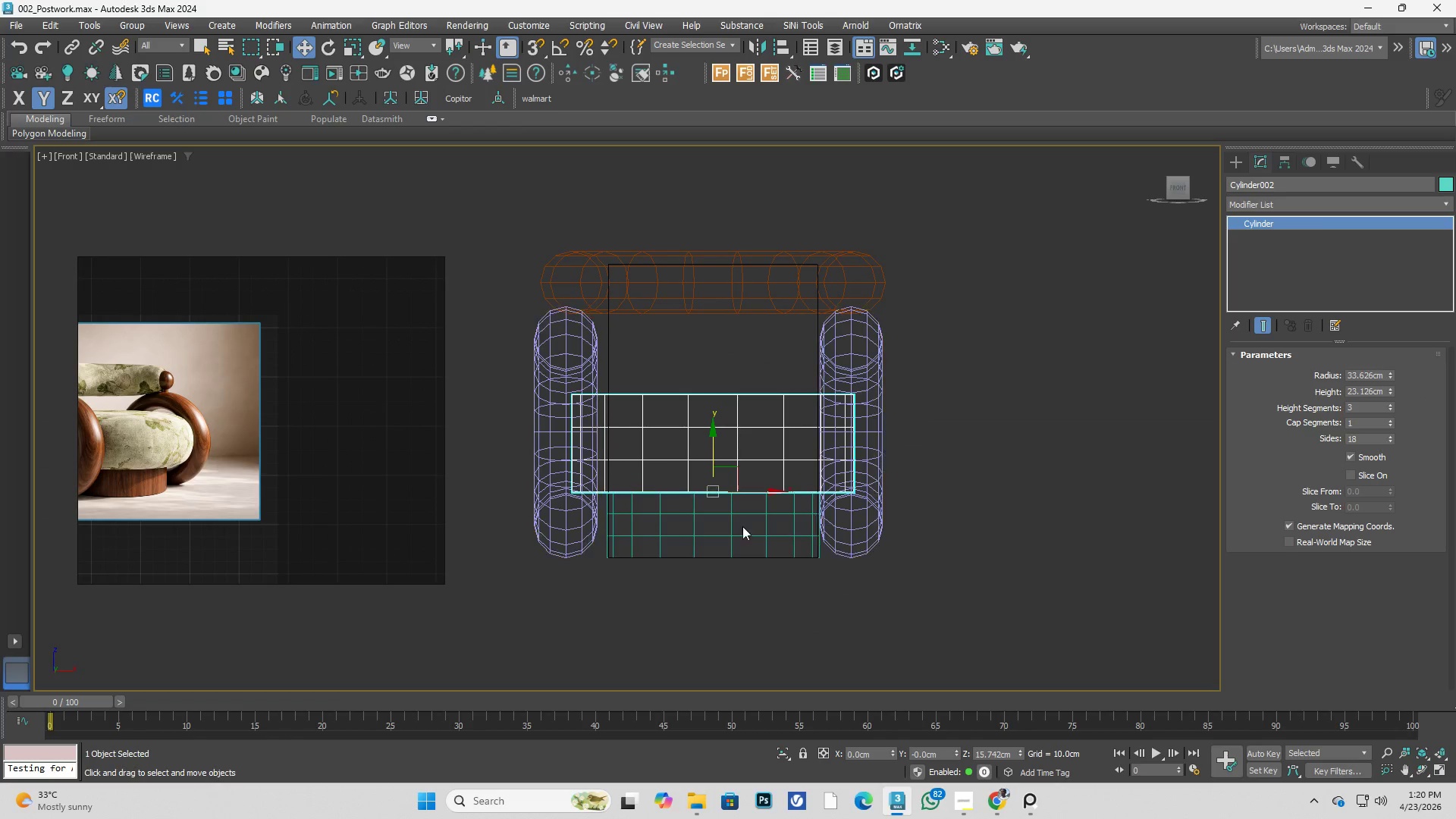 
scroll: coordinate [704, 530], scroll_direction: up, amount: 1.0
 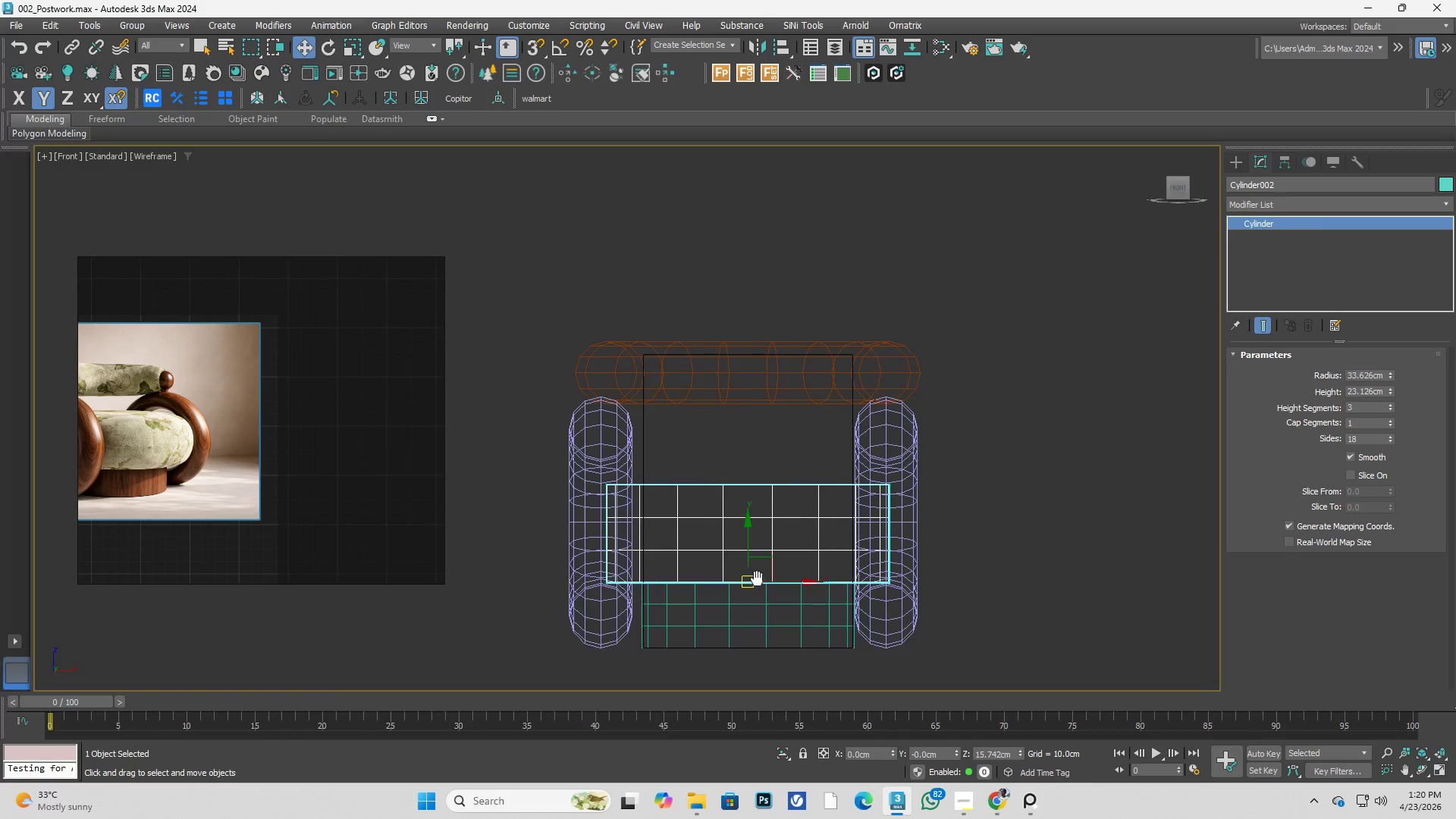 
left_click([744, 512])
 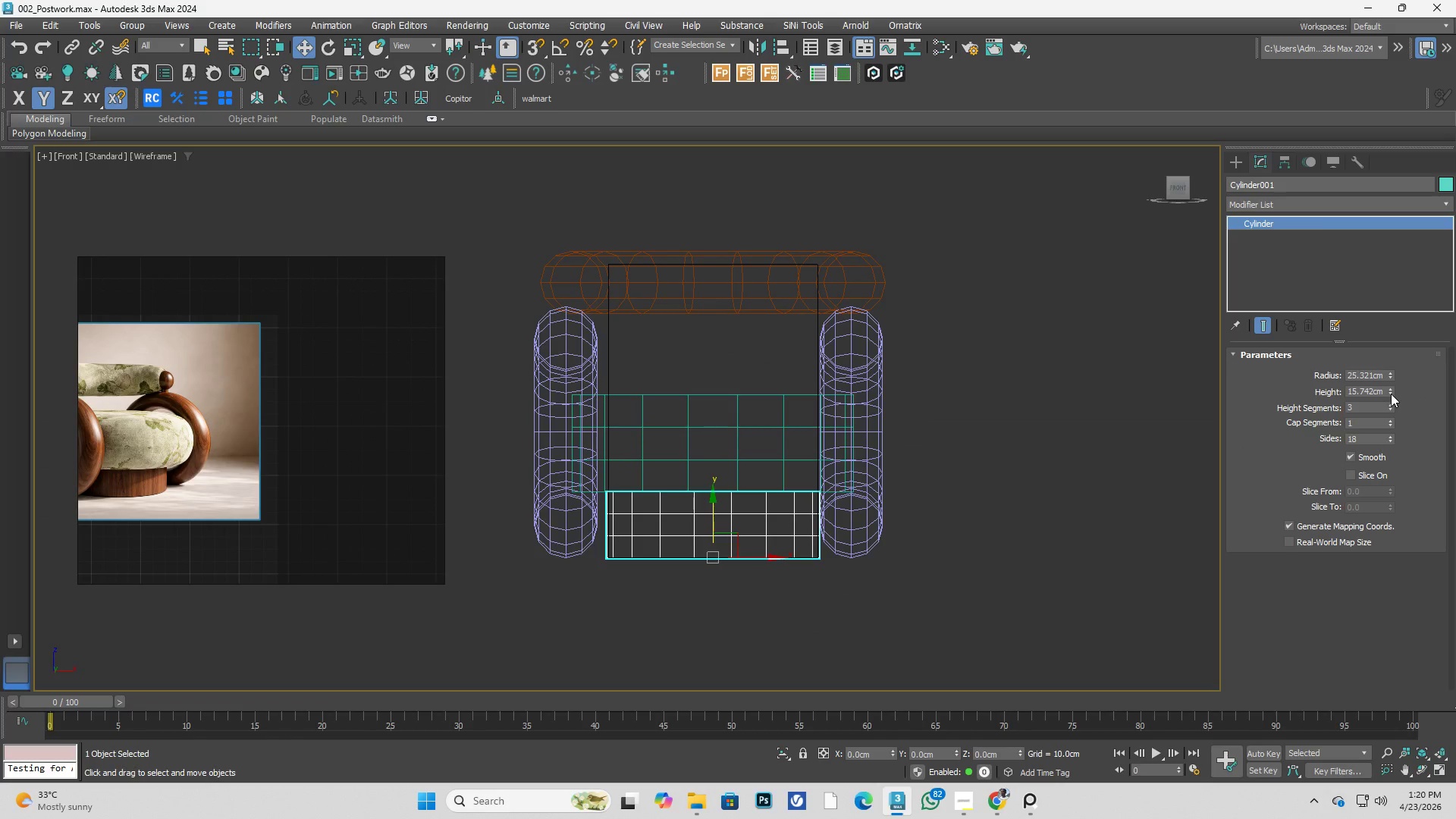 
hold_key(key=AltLeft, duration=2.23)
left_click_drag(start_coordinate=[1392, 392], to_coordinate=[1409, 524])
 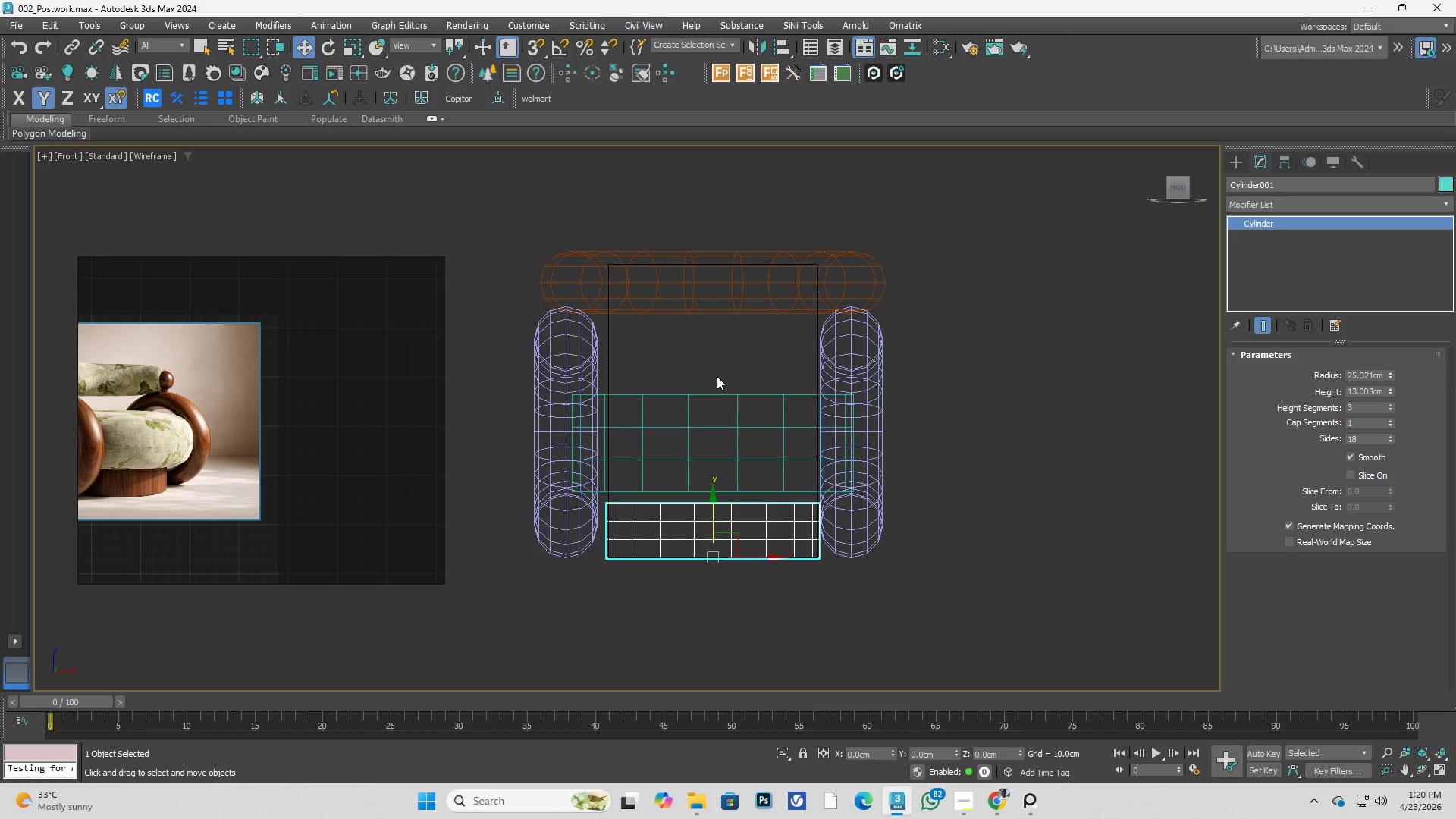 
left_click_drag(start_coordinate=[689, 365], to_coordinate=[730, 410])
 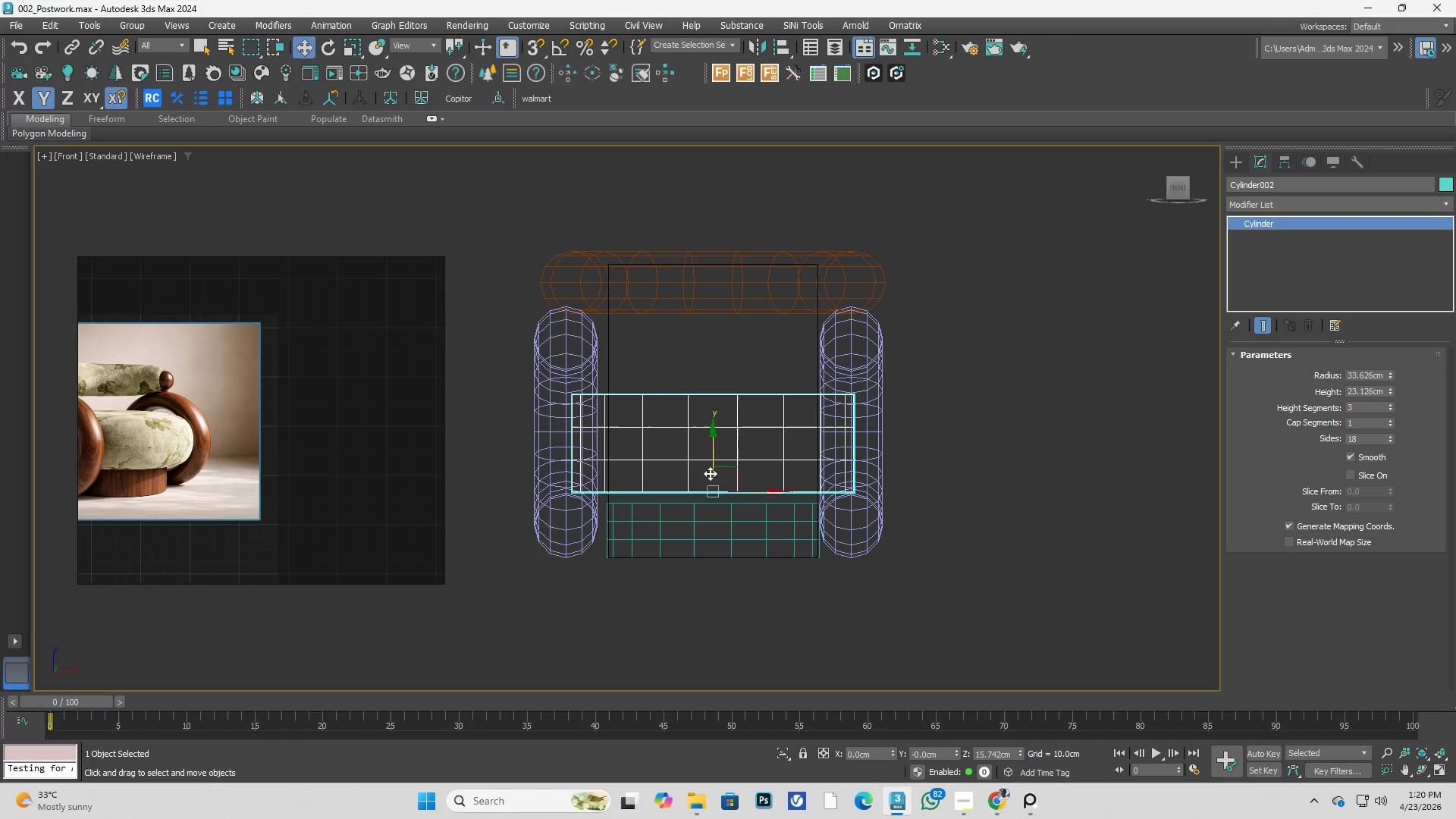 
left_click_drag(start_coordinate=[710, 473], to_coordinate=[704, 497])
 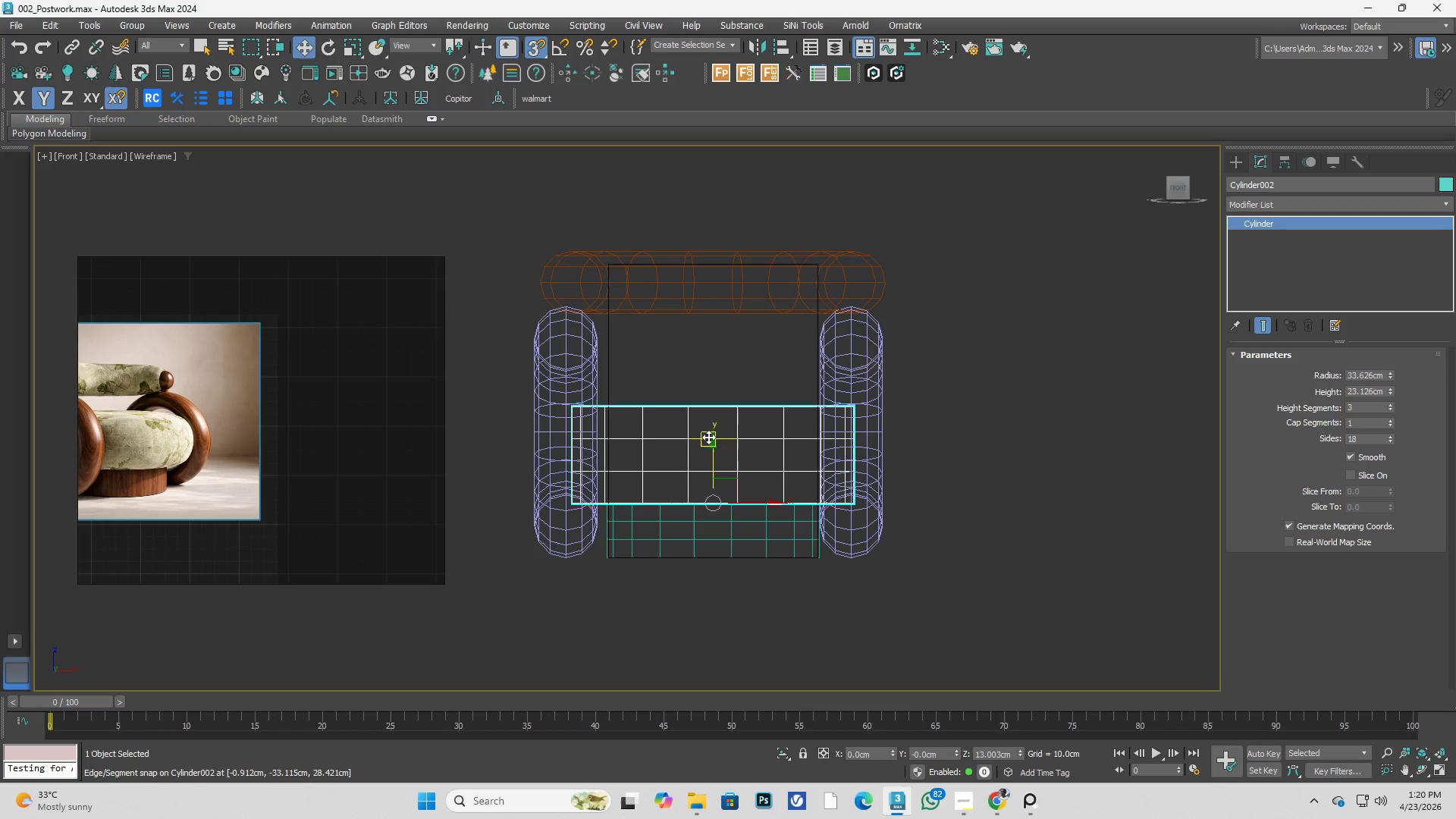 
key(S)
 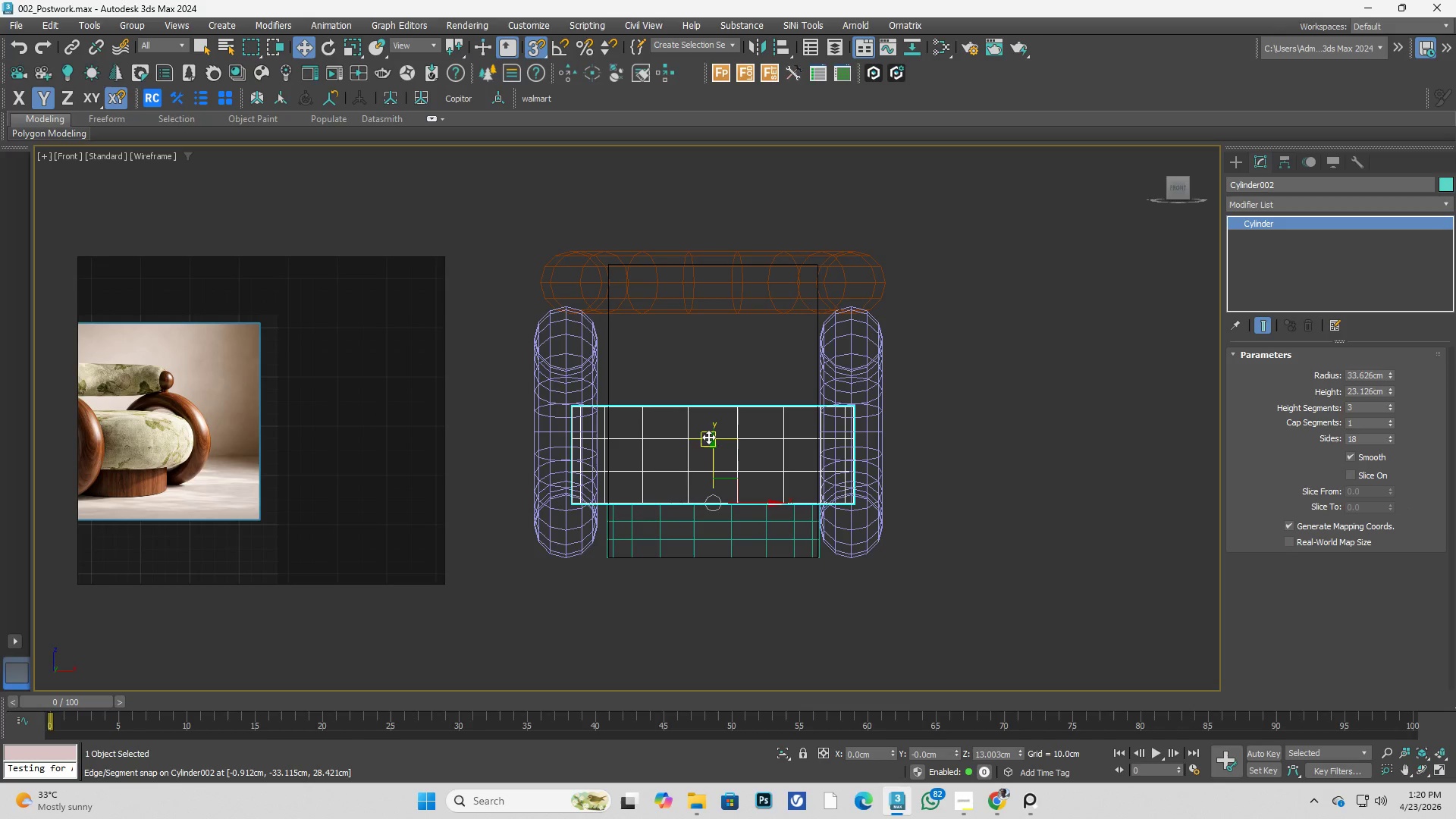 
key(F3)
 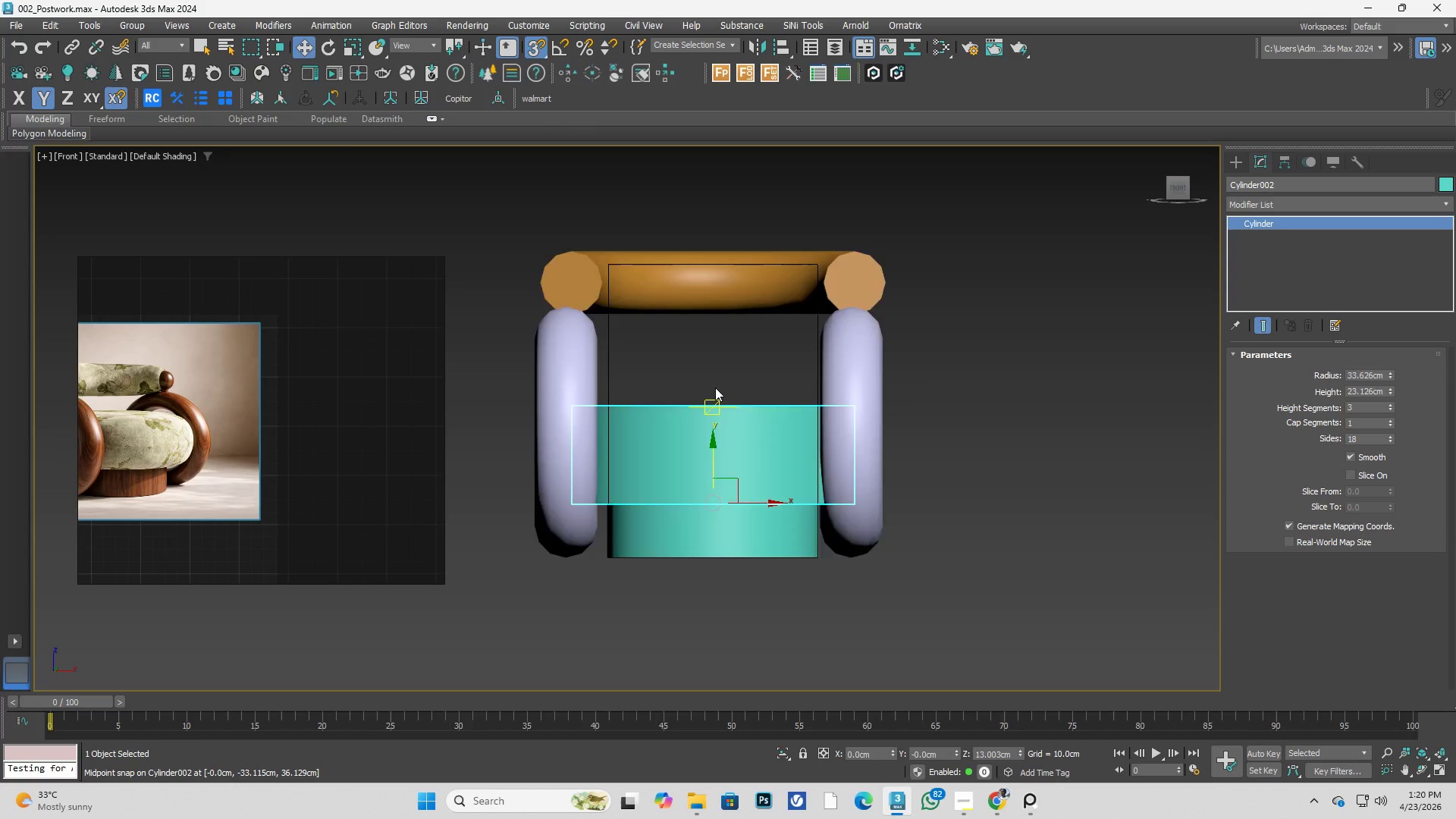 
hold_key(key=AltLeft, duration=2.8)
 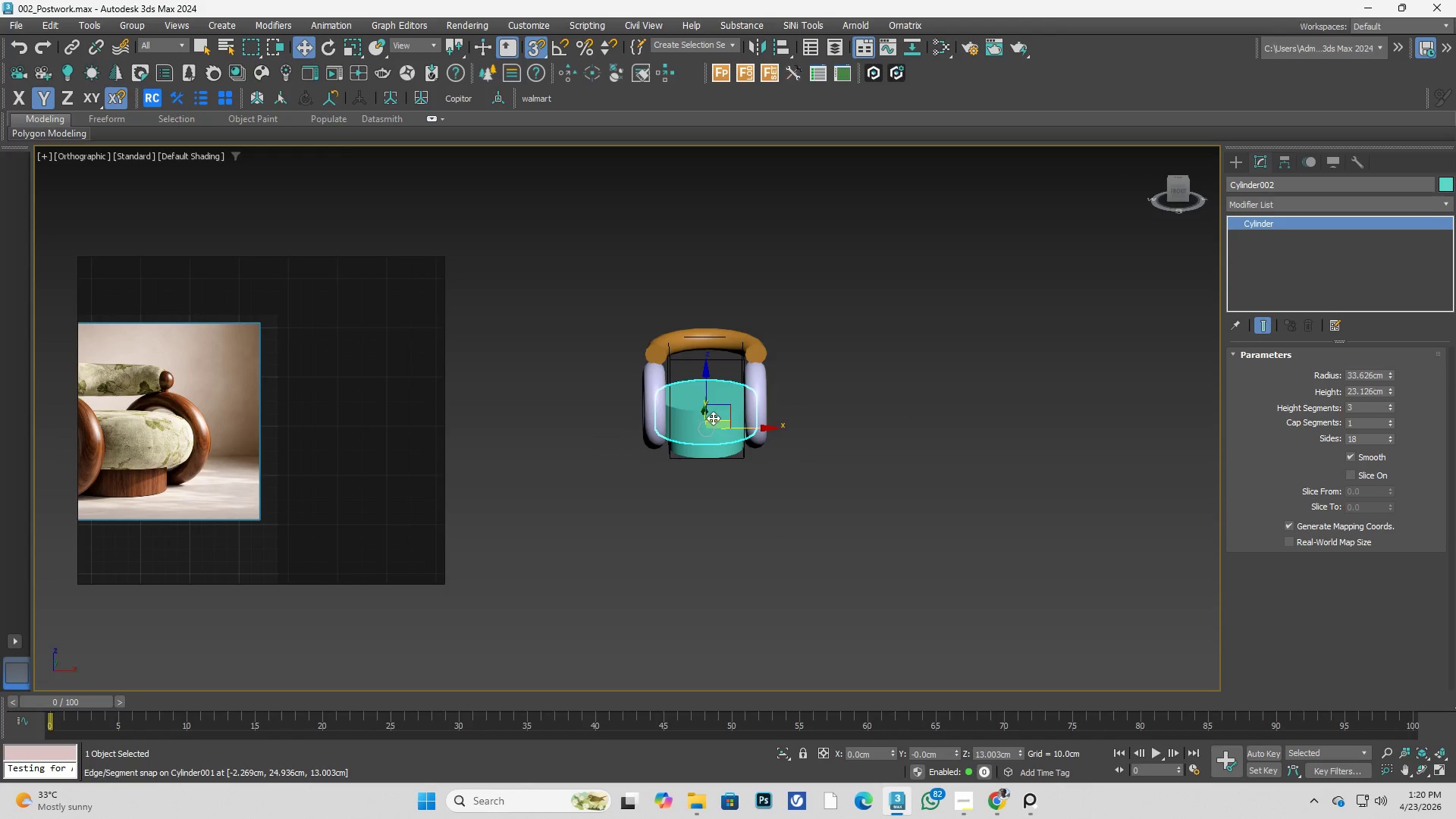 
scroll: coordinate [715, 388], scroll_direction: down, amount: 3.0
 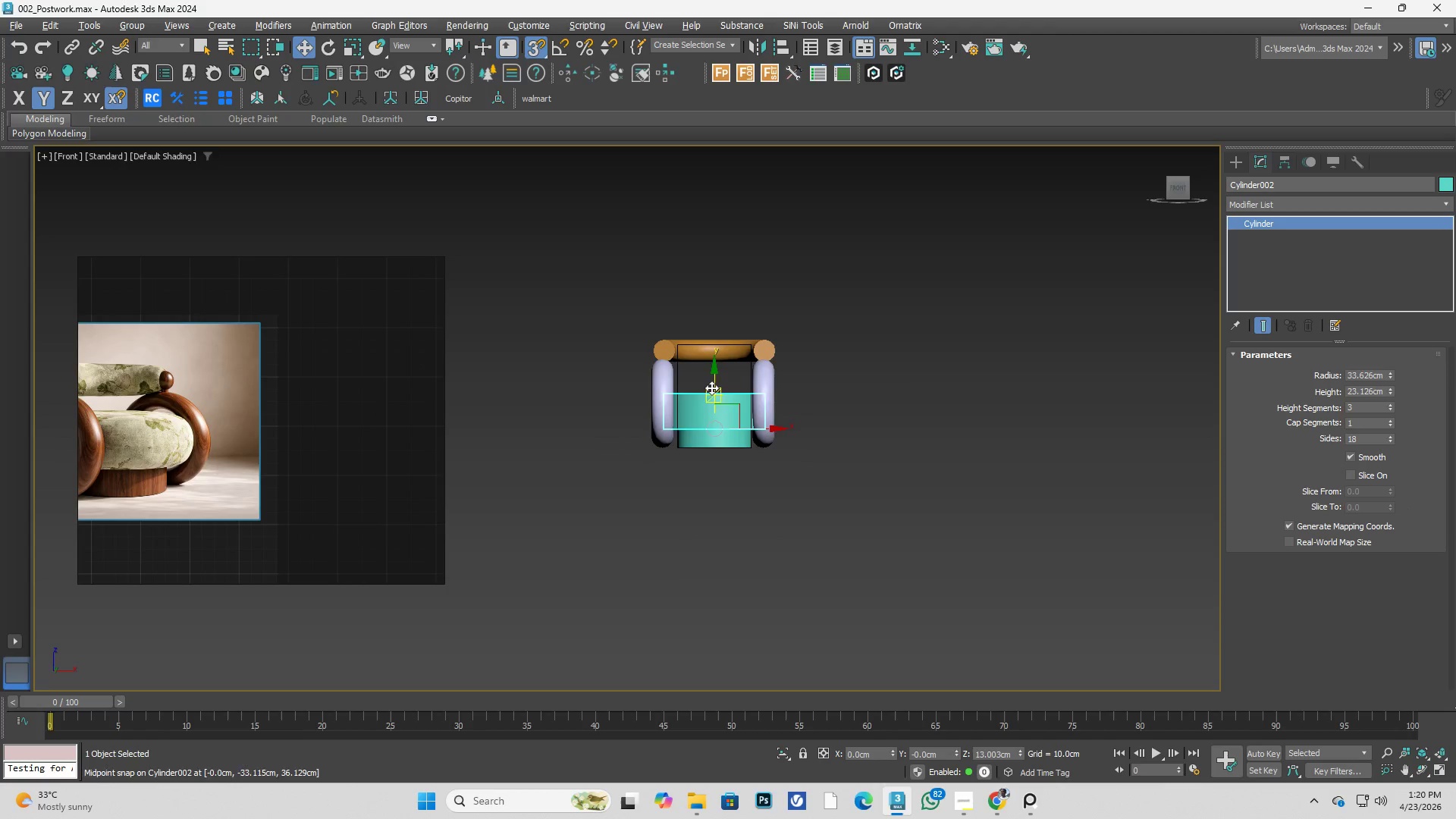 
key(T)
 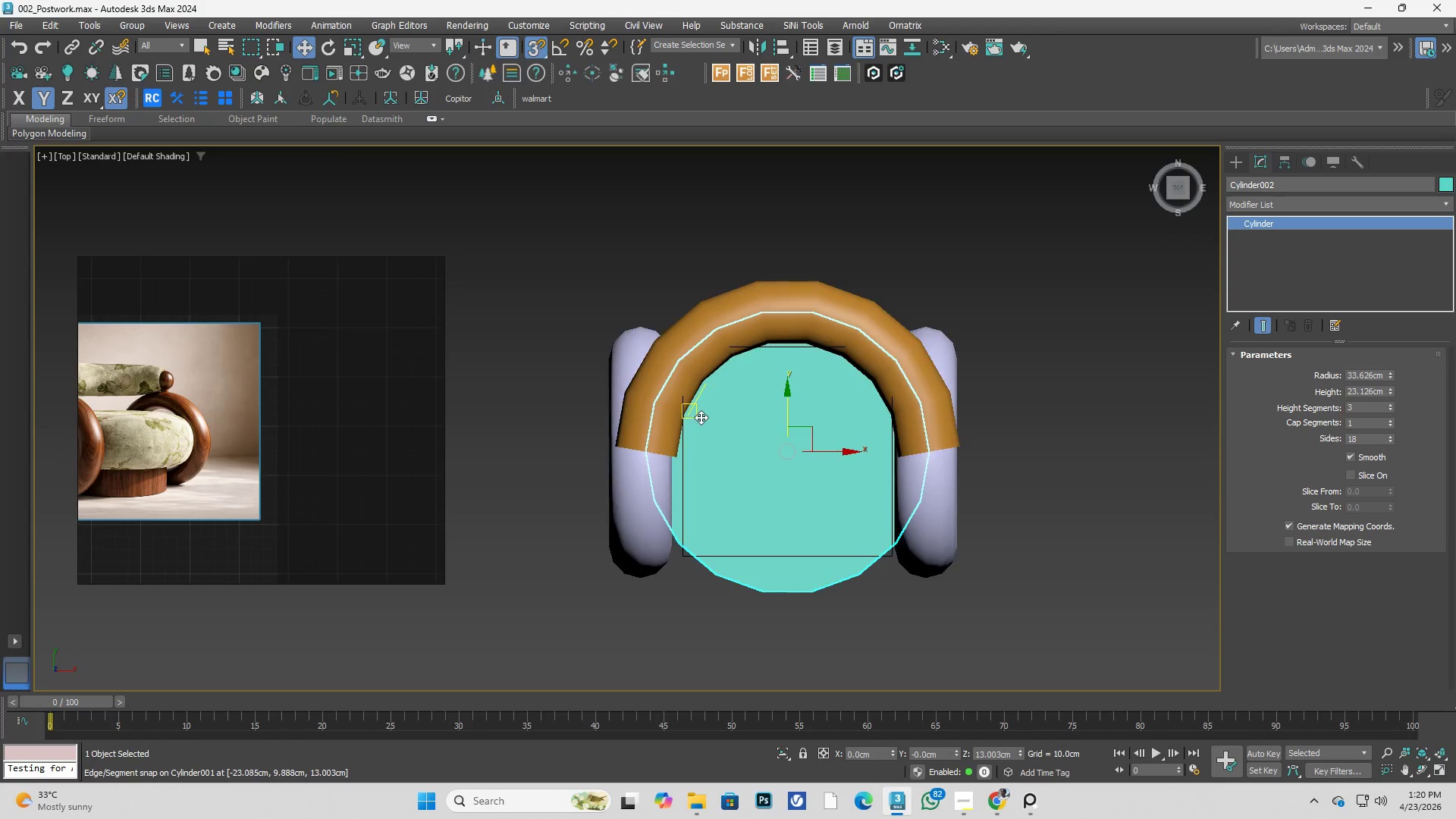 
scroll: coordinate [730, 431], scroll_direction: down, amount: 2.0
 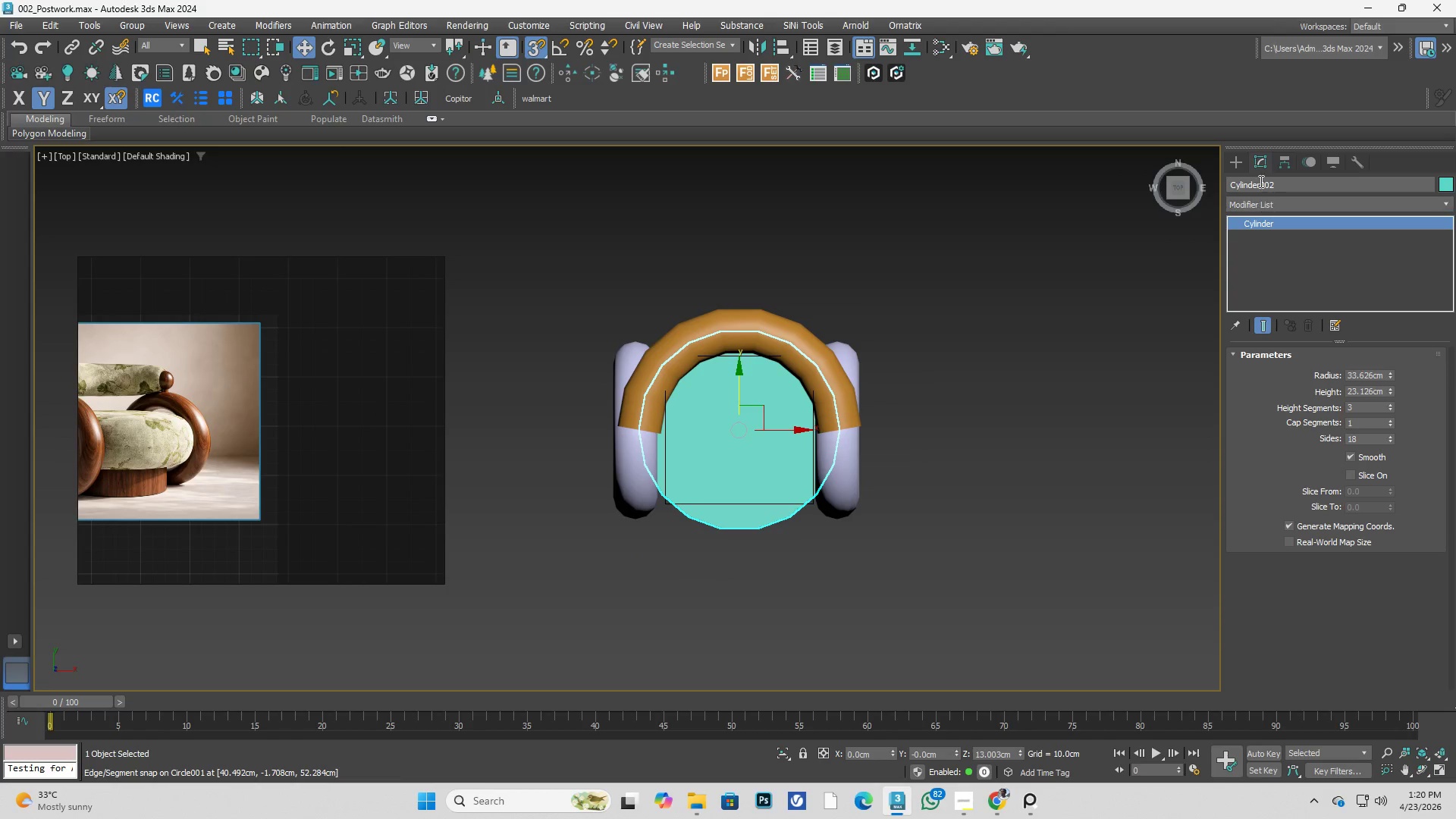 
left_click([1241, 162])
 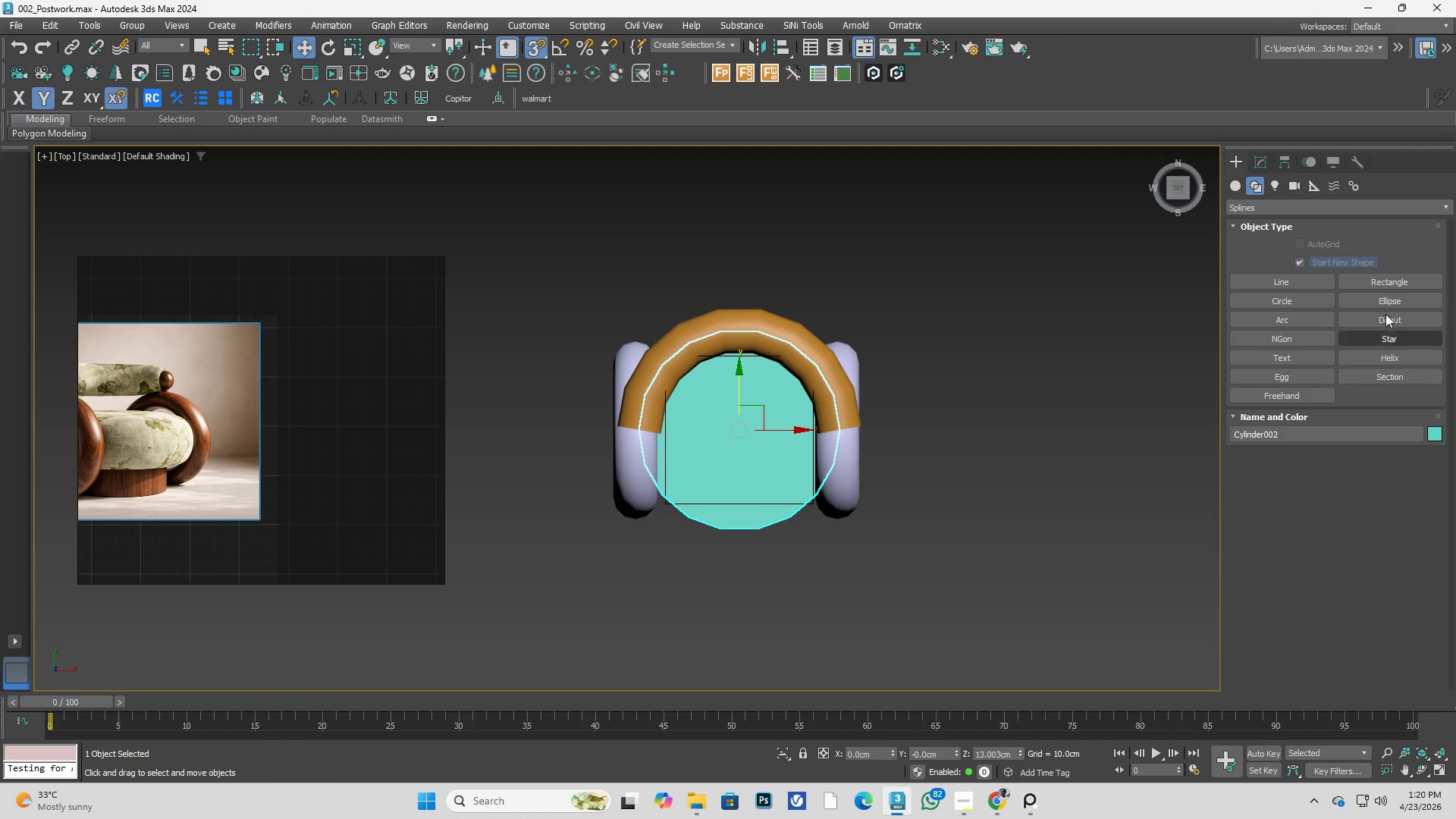 
left_click([1232, 189])
 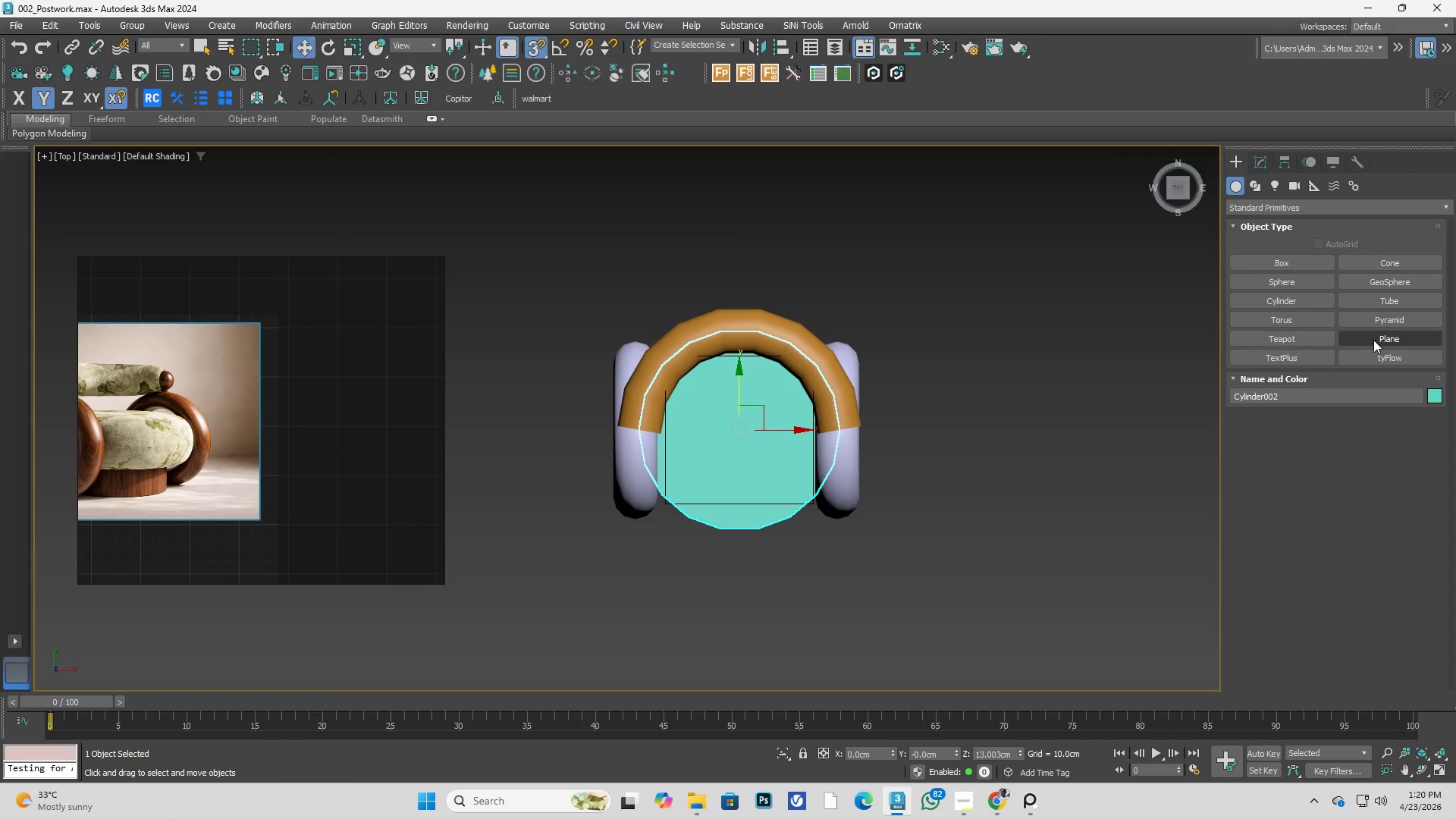 
left_click([1284, 254])
 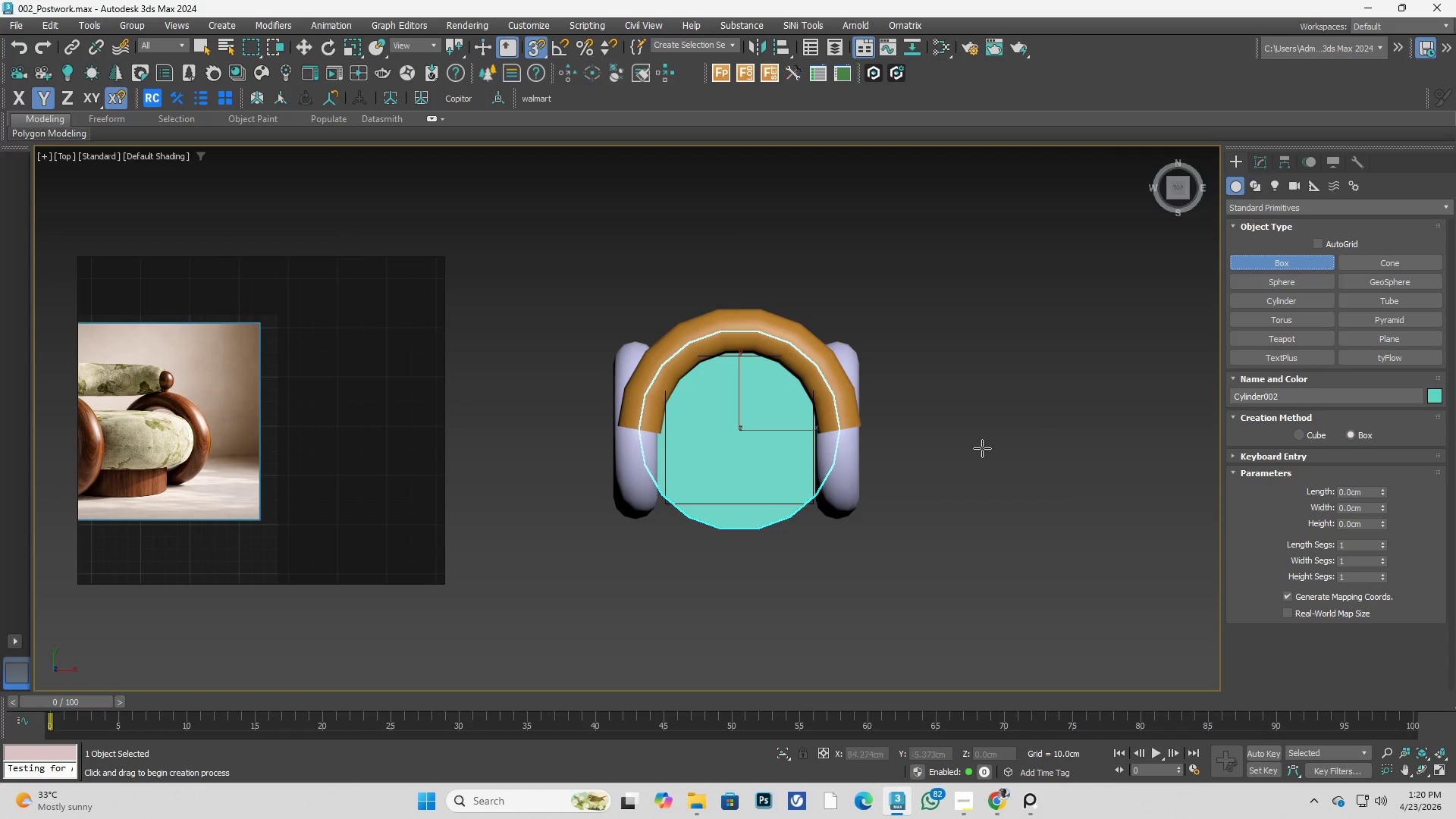 
left_click_drag(start_coordinate=[905, 421], to_coordinate=[1096, 563])
 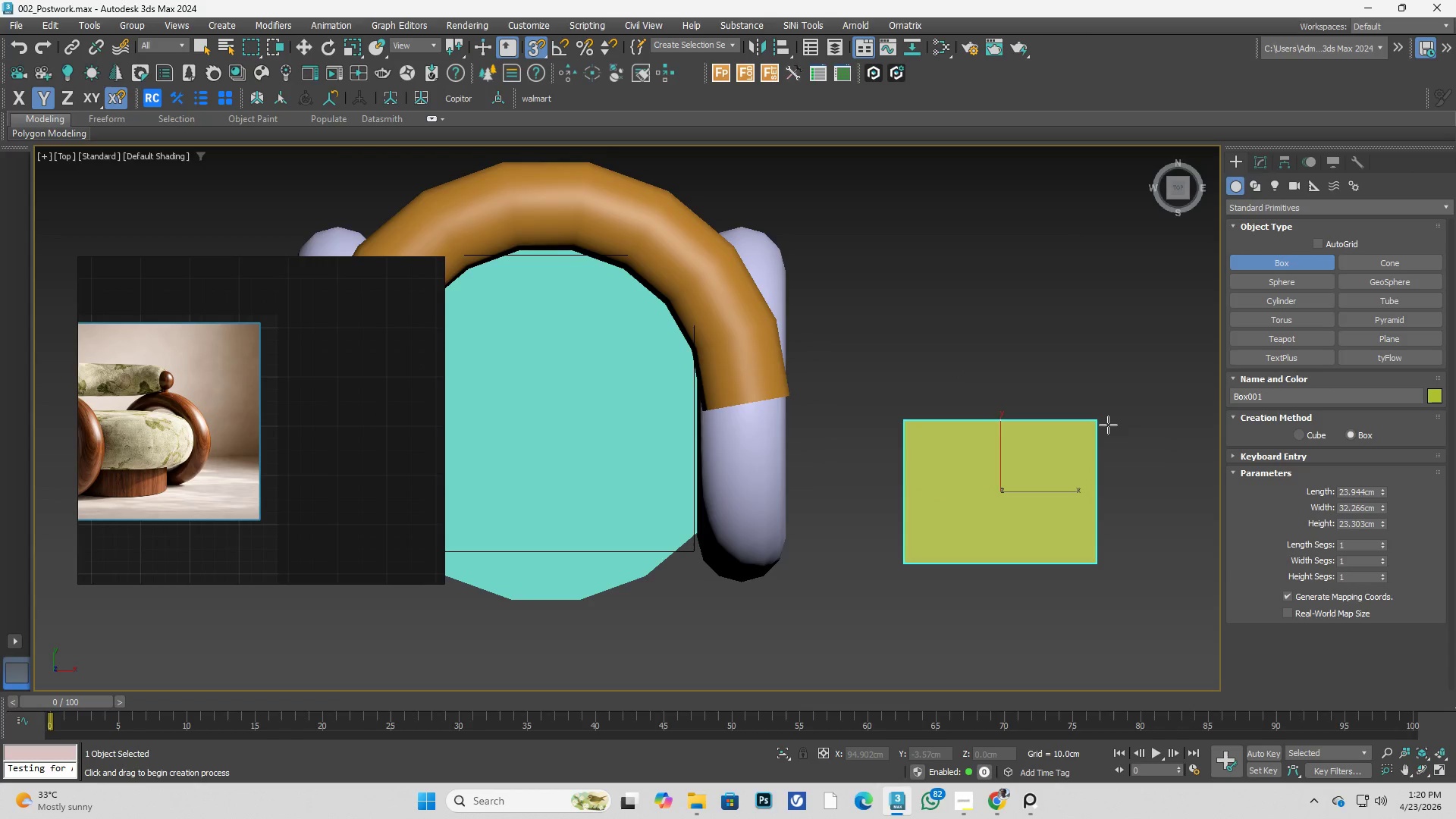 
scroll: coordinate [933, 457], scroll_direction: up, amount: 2.0
 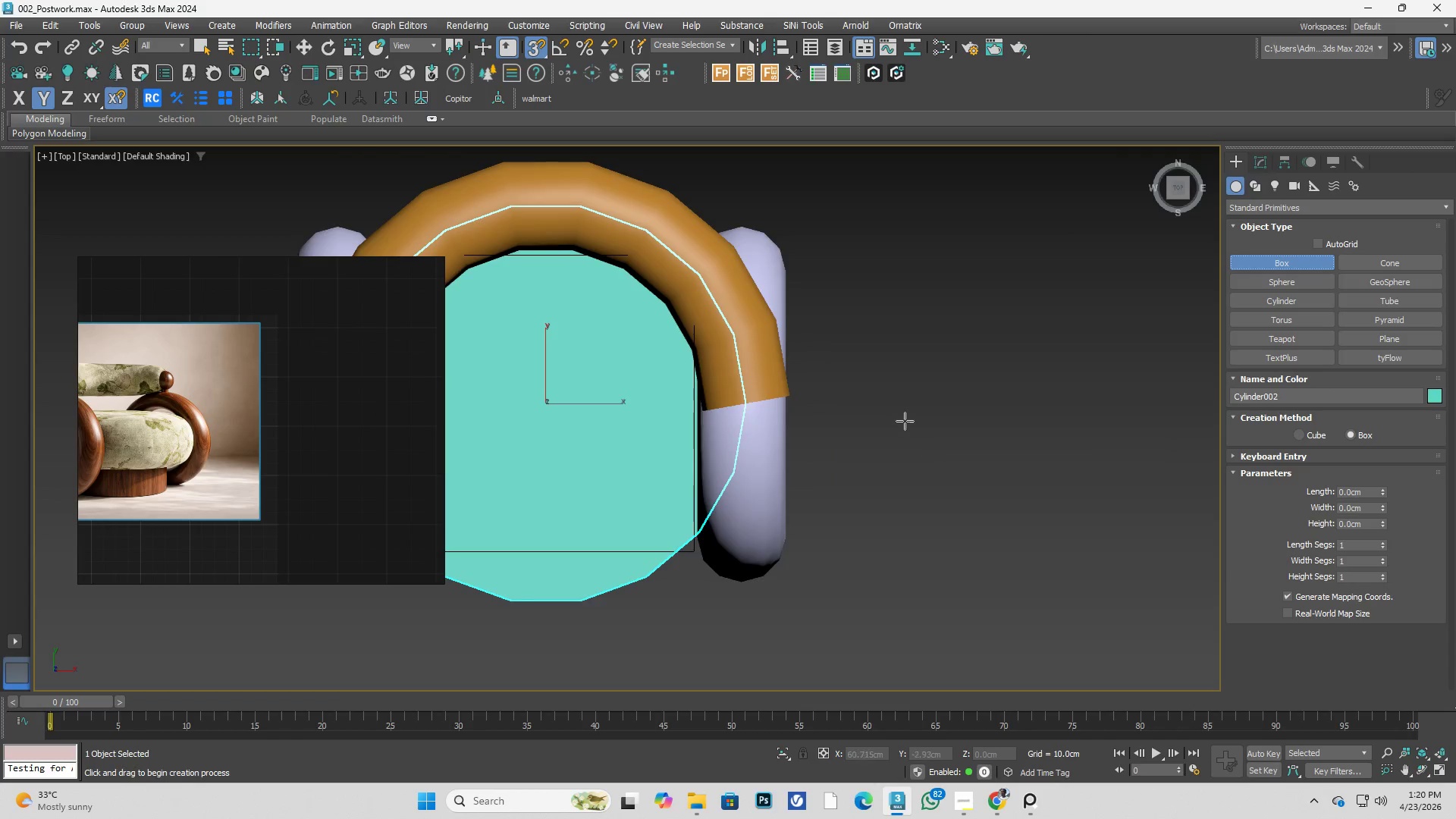 
left_click([1108, 425])
 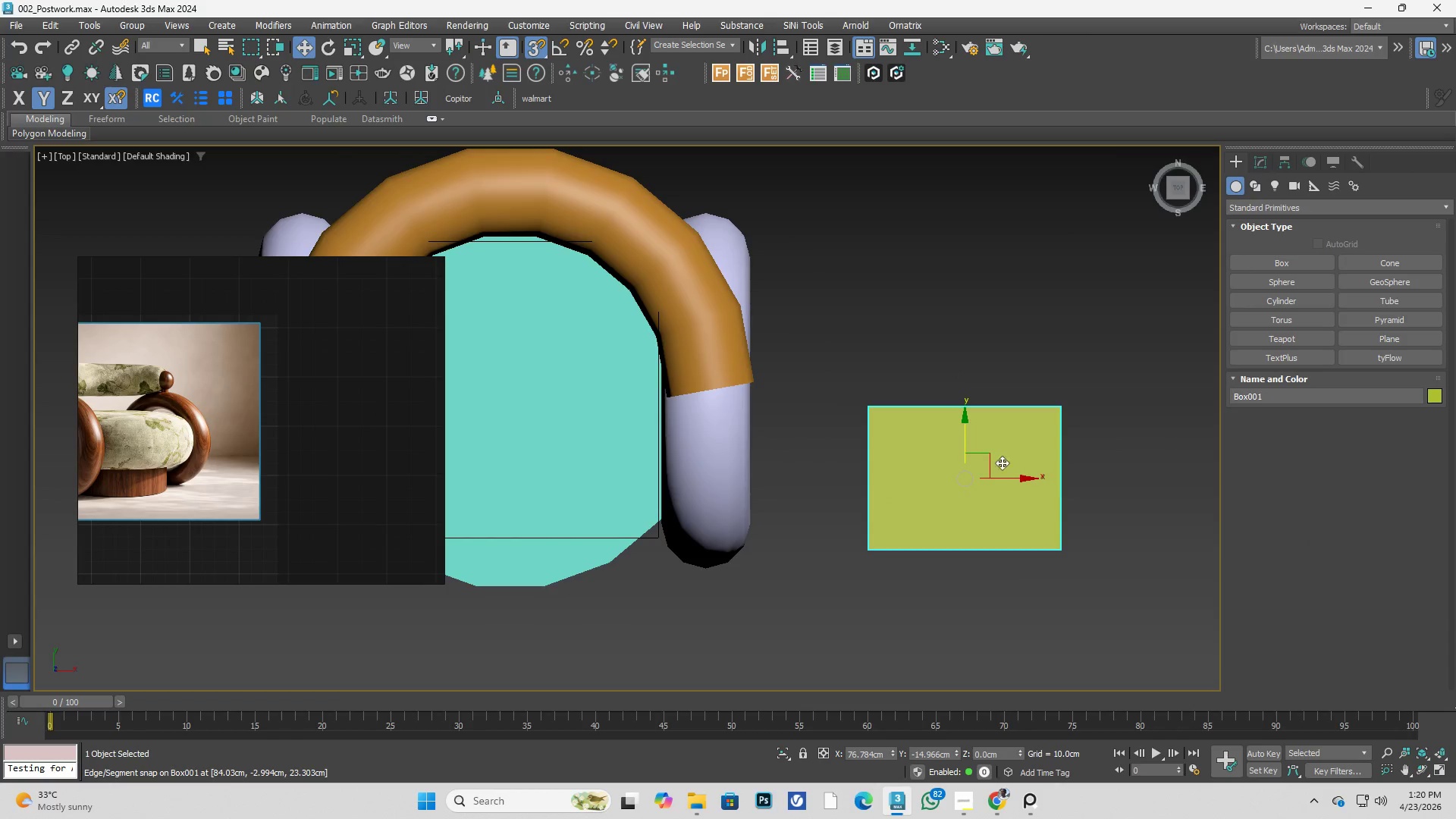 
key(F)
 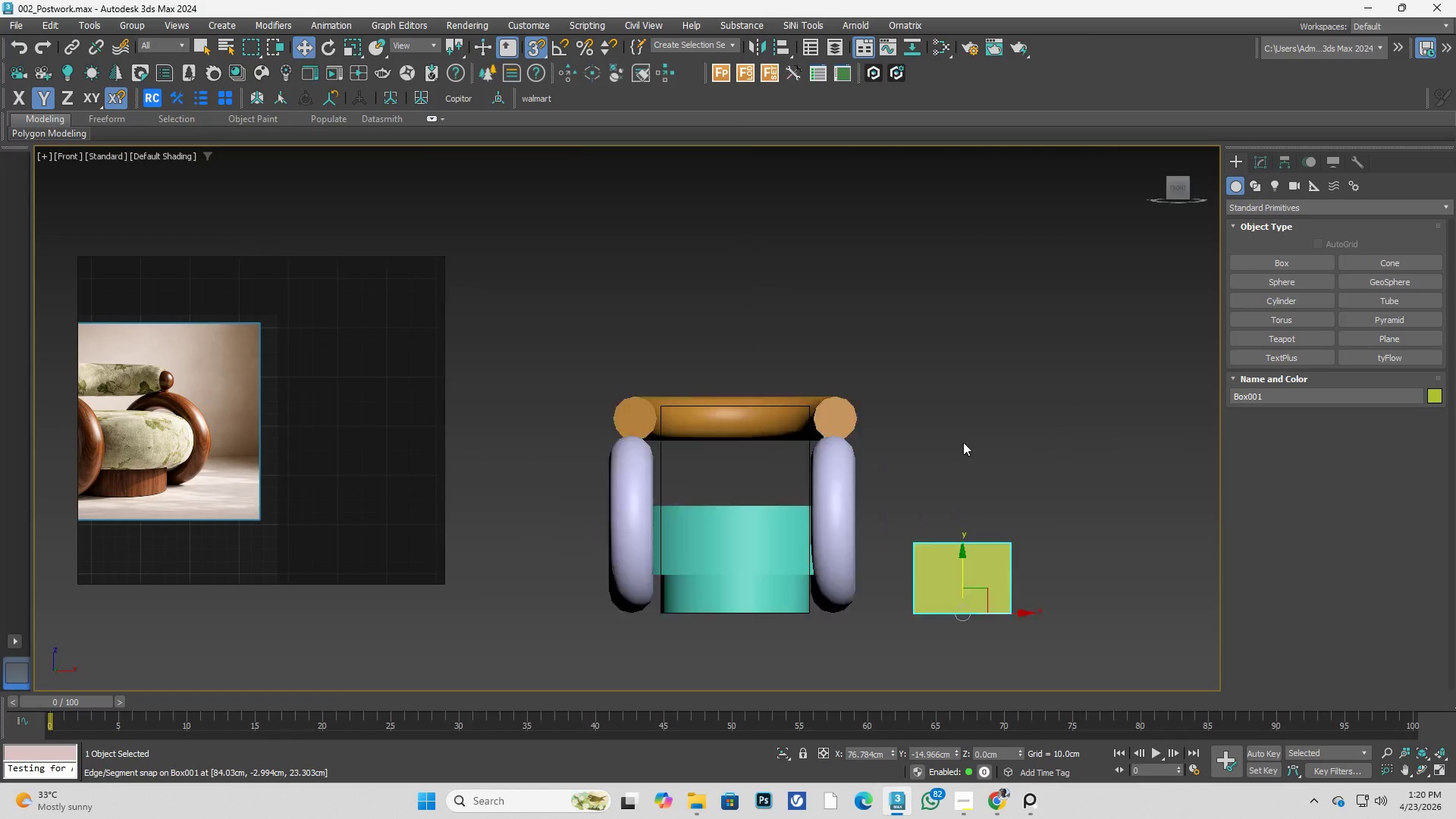 
scroll: coordinate [962, 499], scroll_direction: none, amount: 0.0
 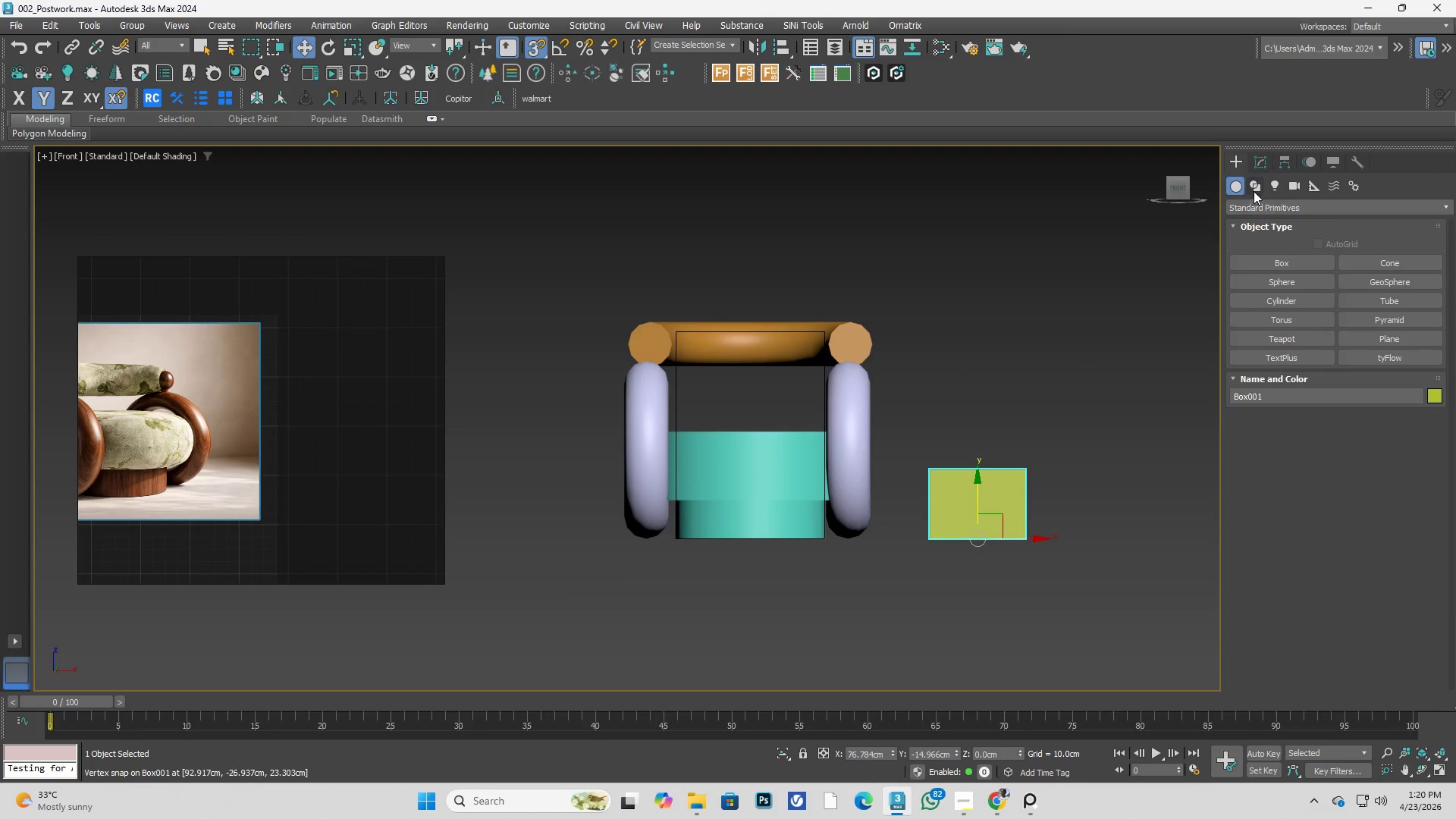 
left_click([1256, 165])
 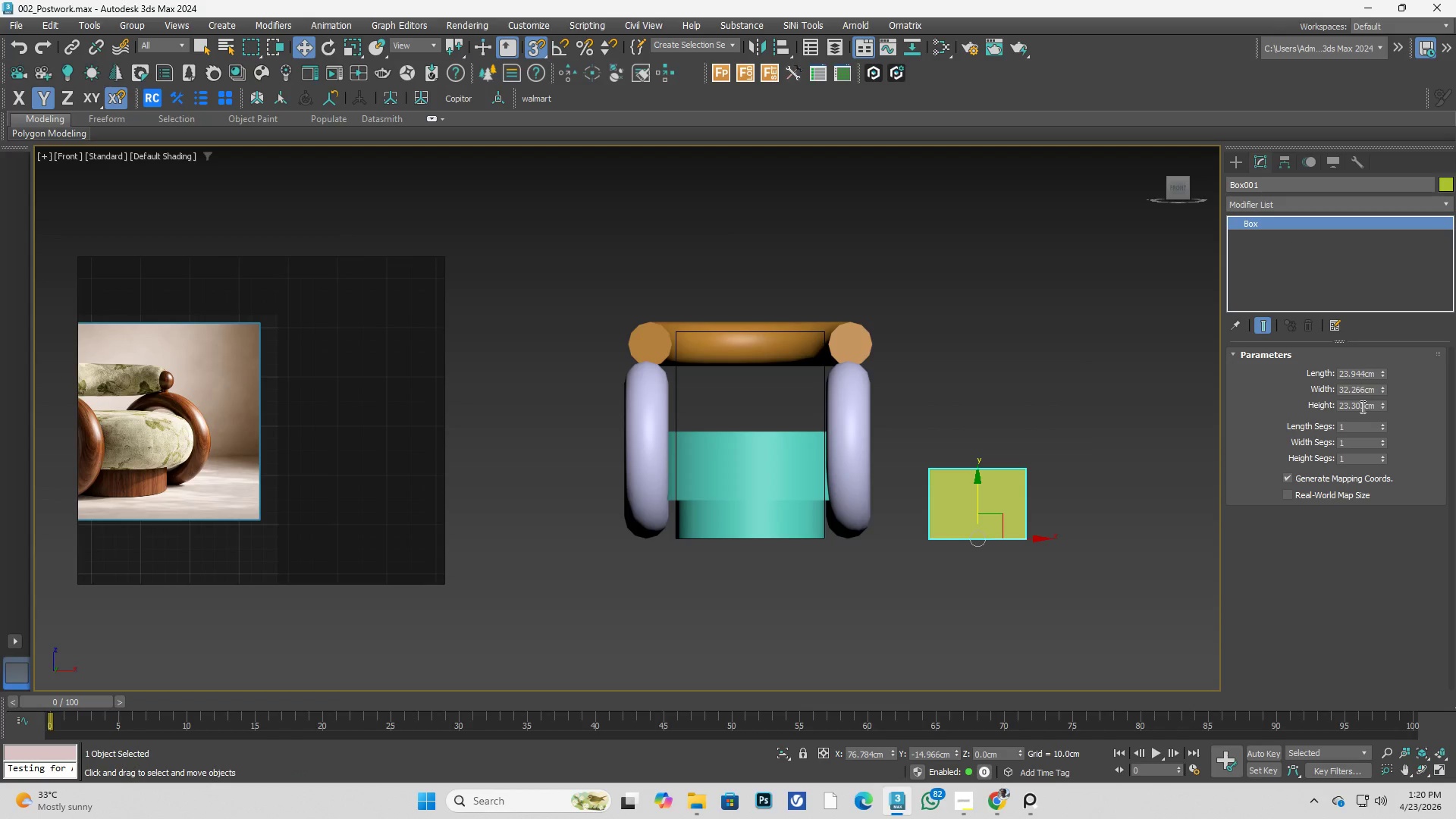 
double_click([1361, 407])
 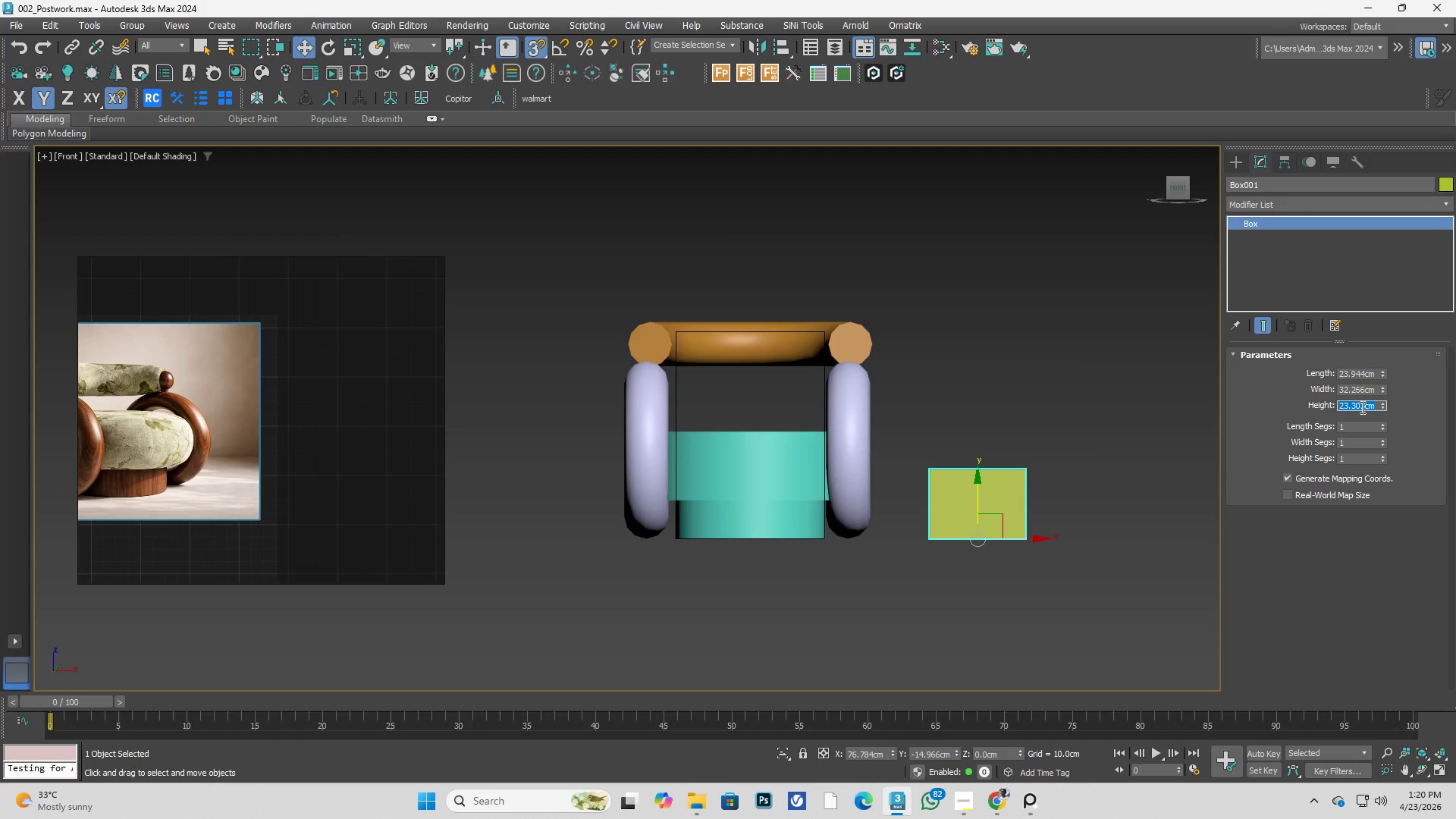 
key(Numpad5)
 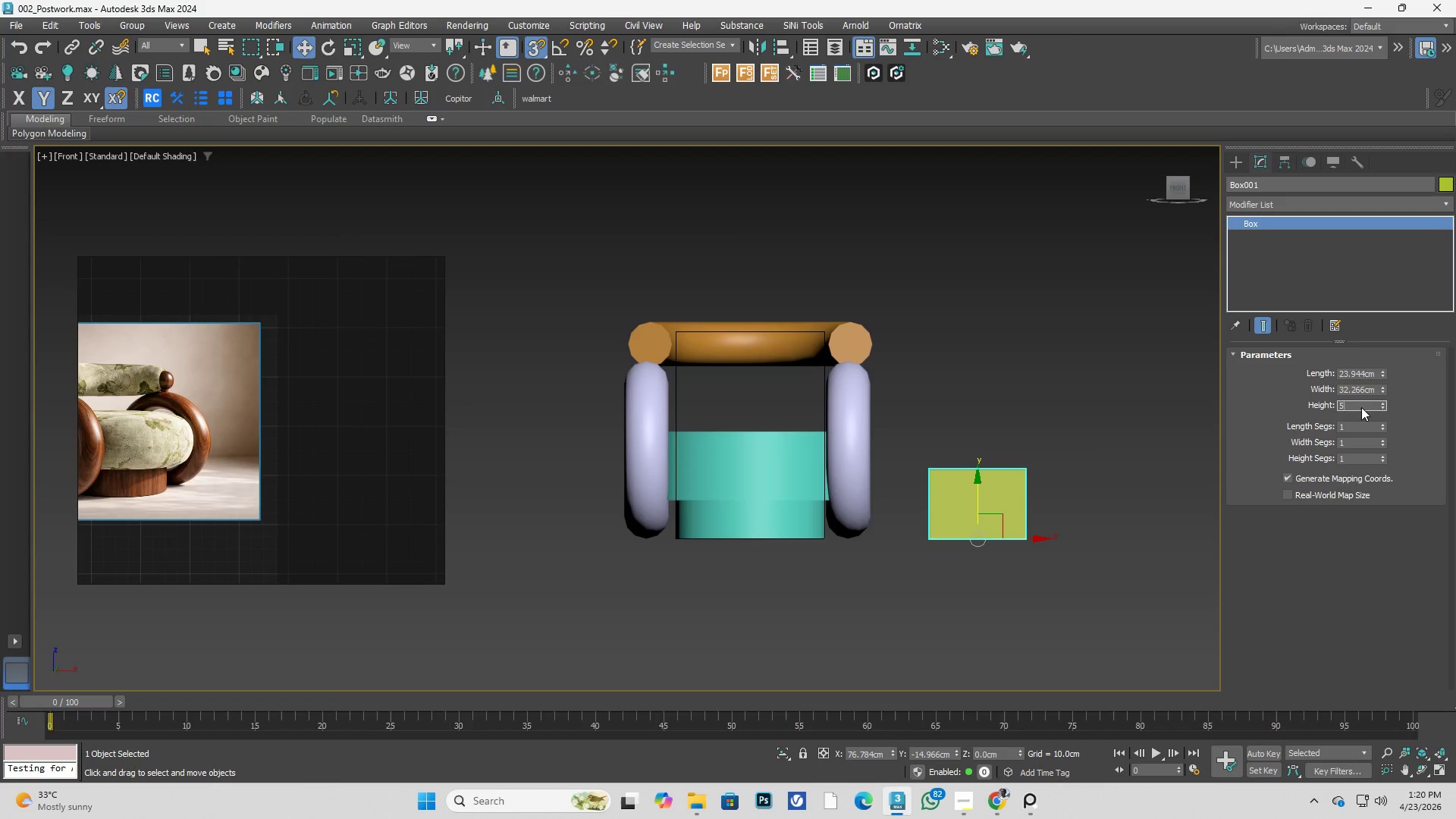 
key(Numpad0)
 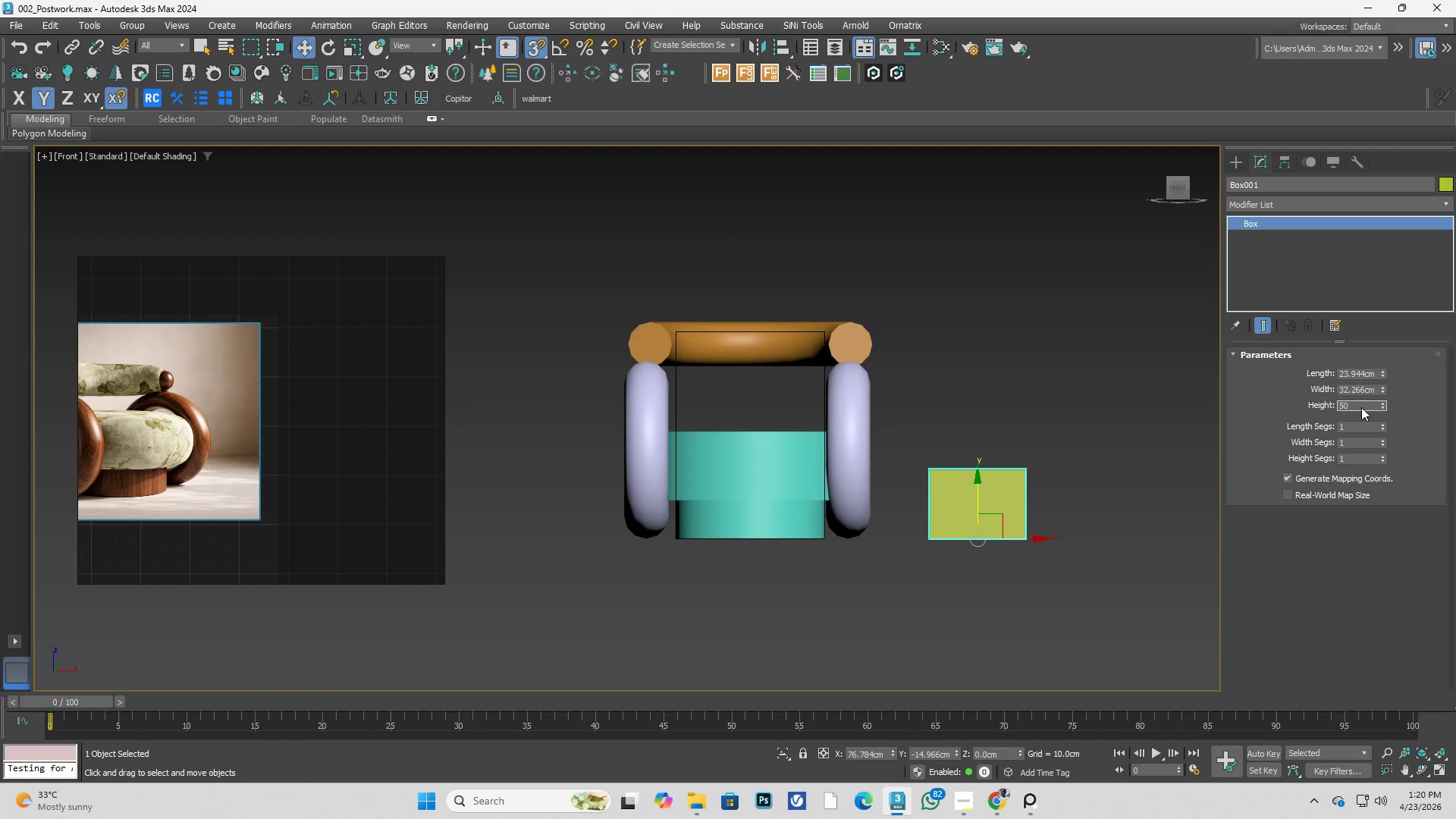 
key(Enter)
 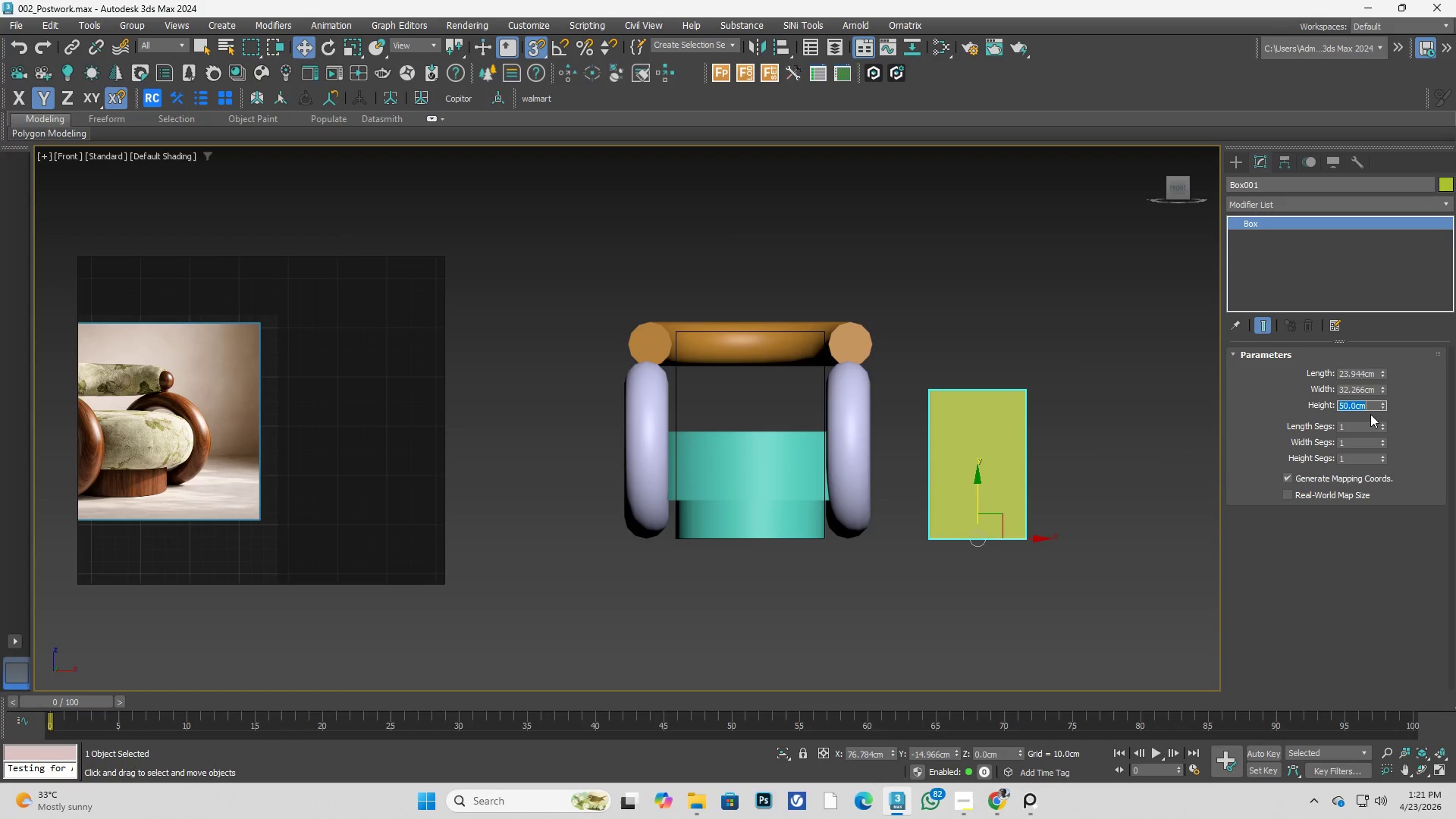 
key(Numpad4)
 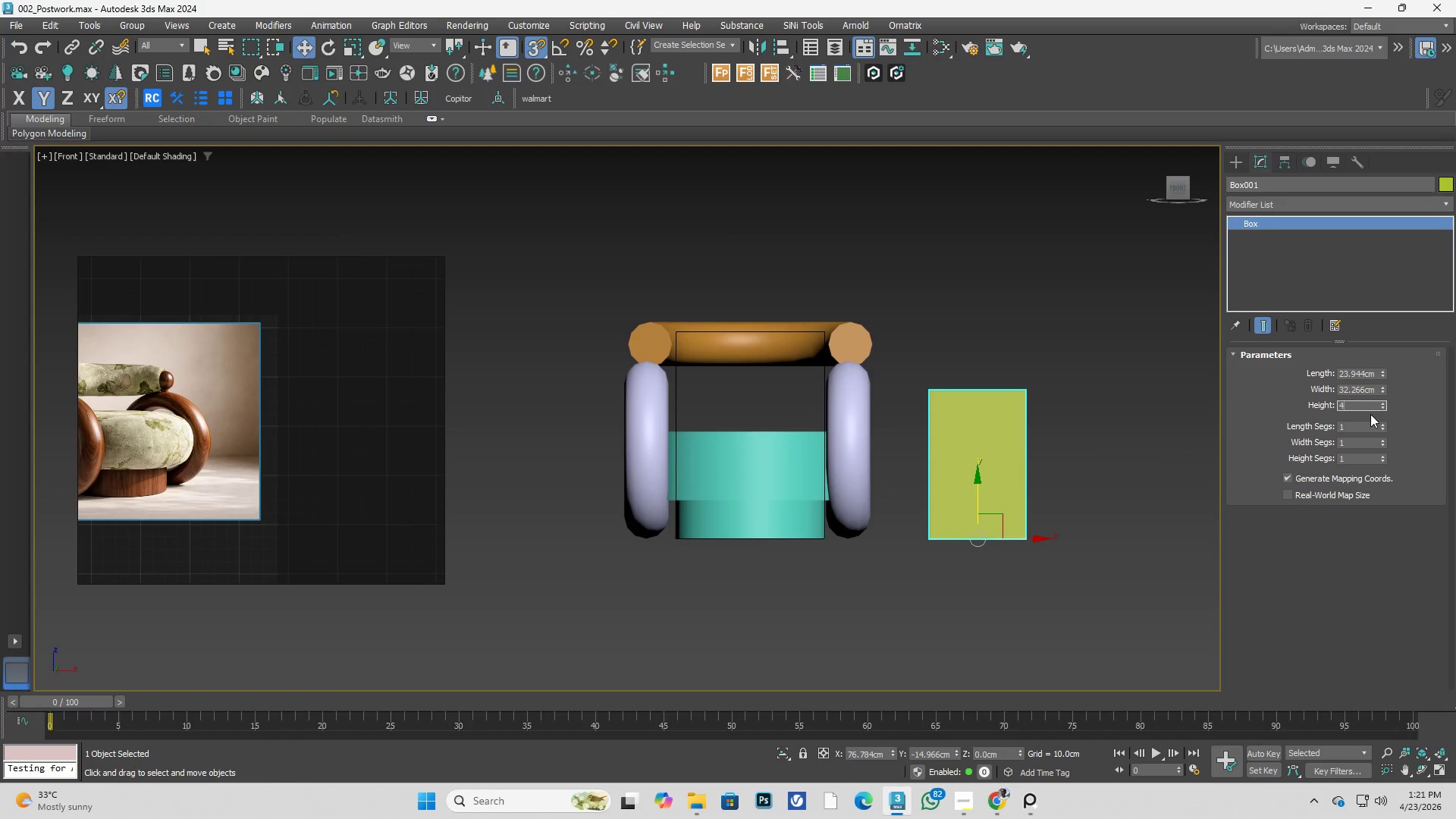 
key(Numpad0)
 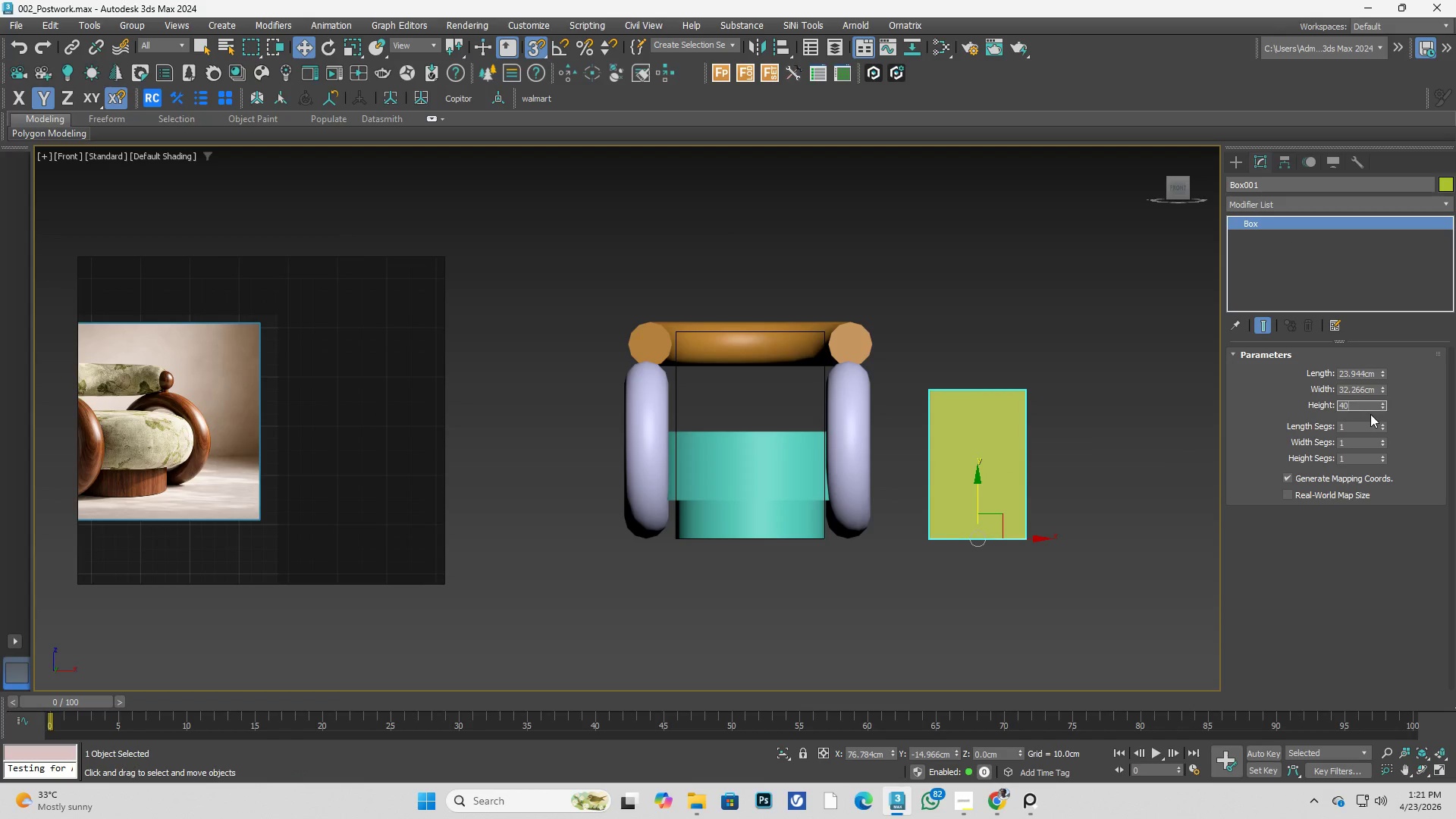 
key(Enter)
 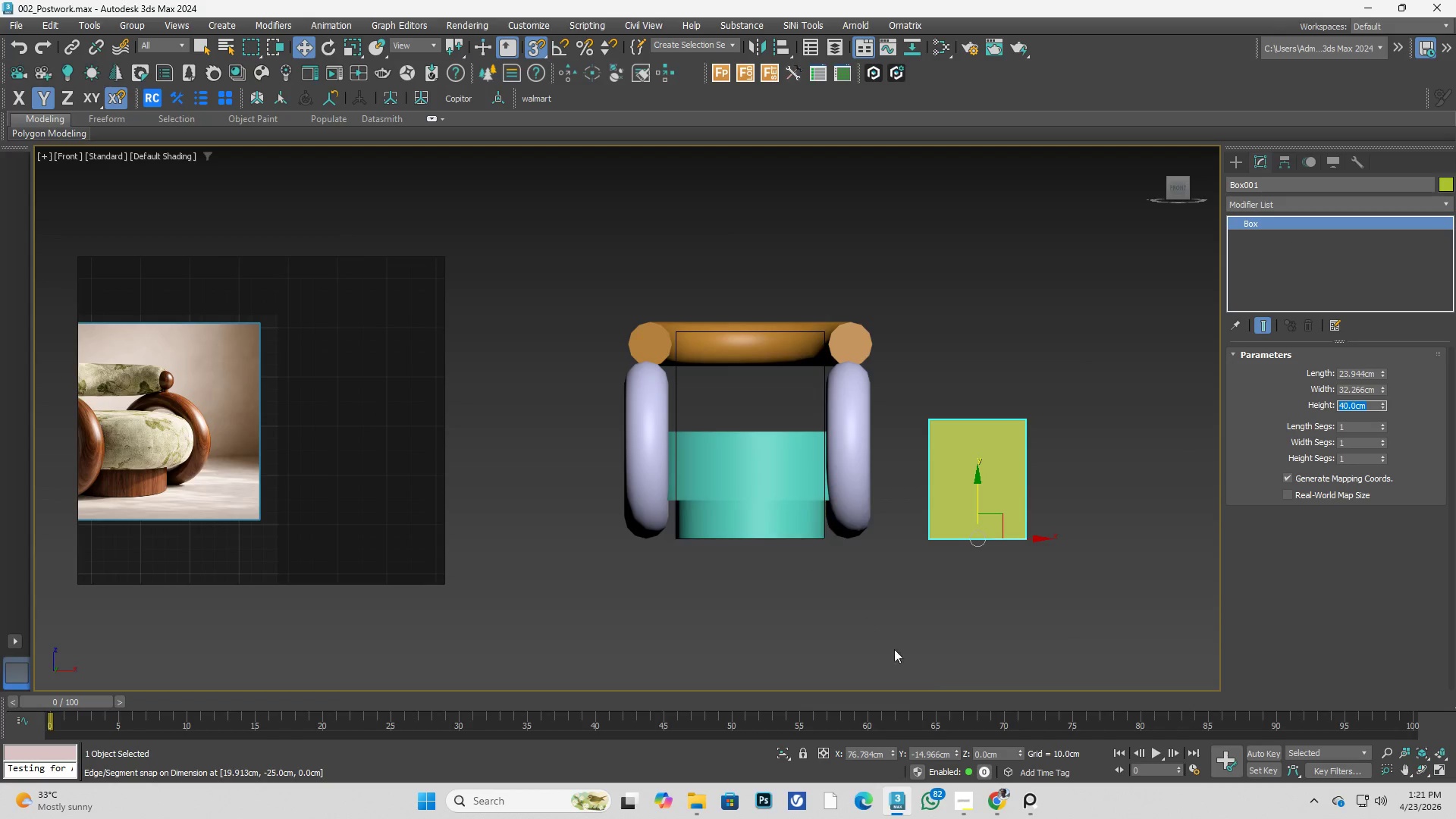 
left_click([1001, 798])
 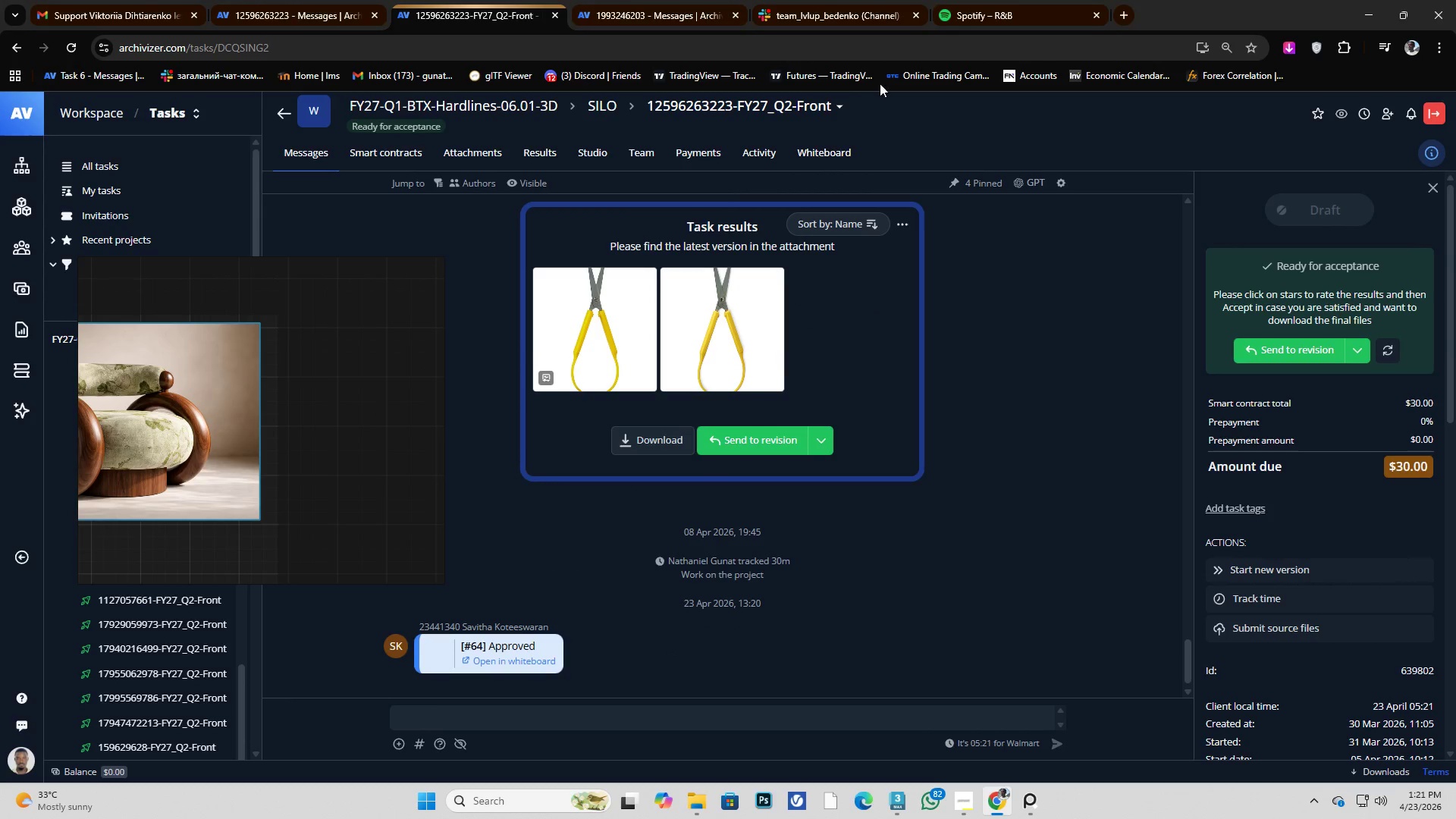 
mouse_move([1059, 33])
 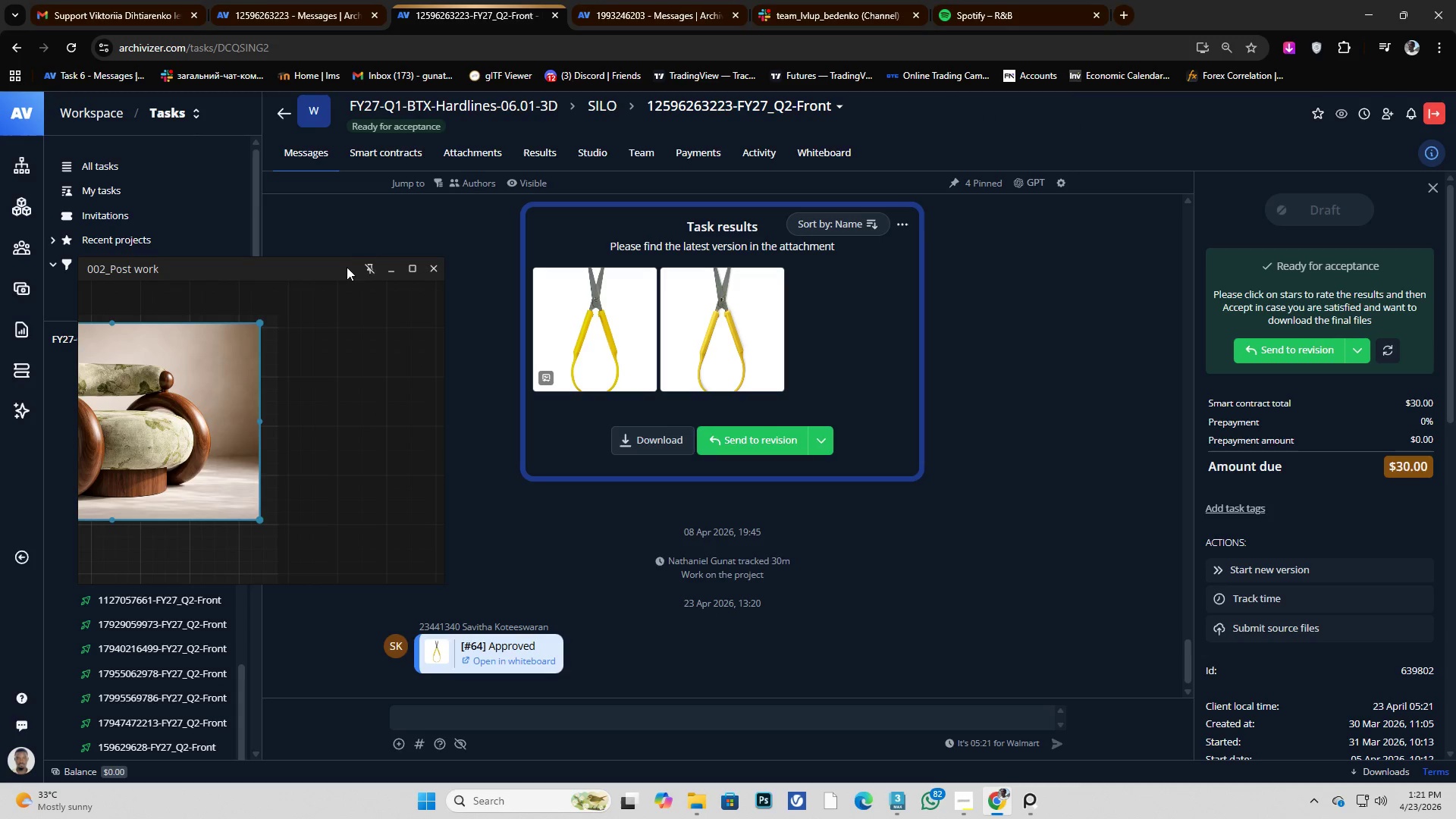 
left_click([390, 271])
 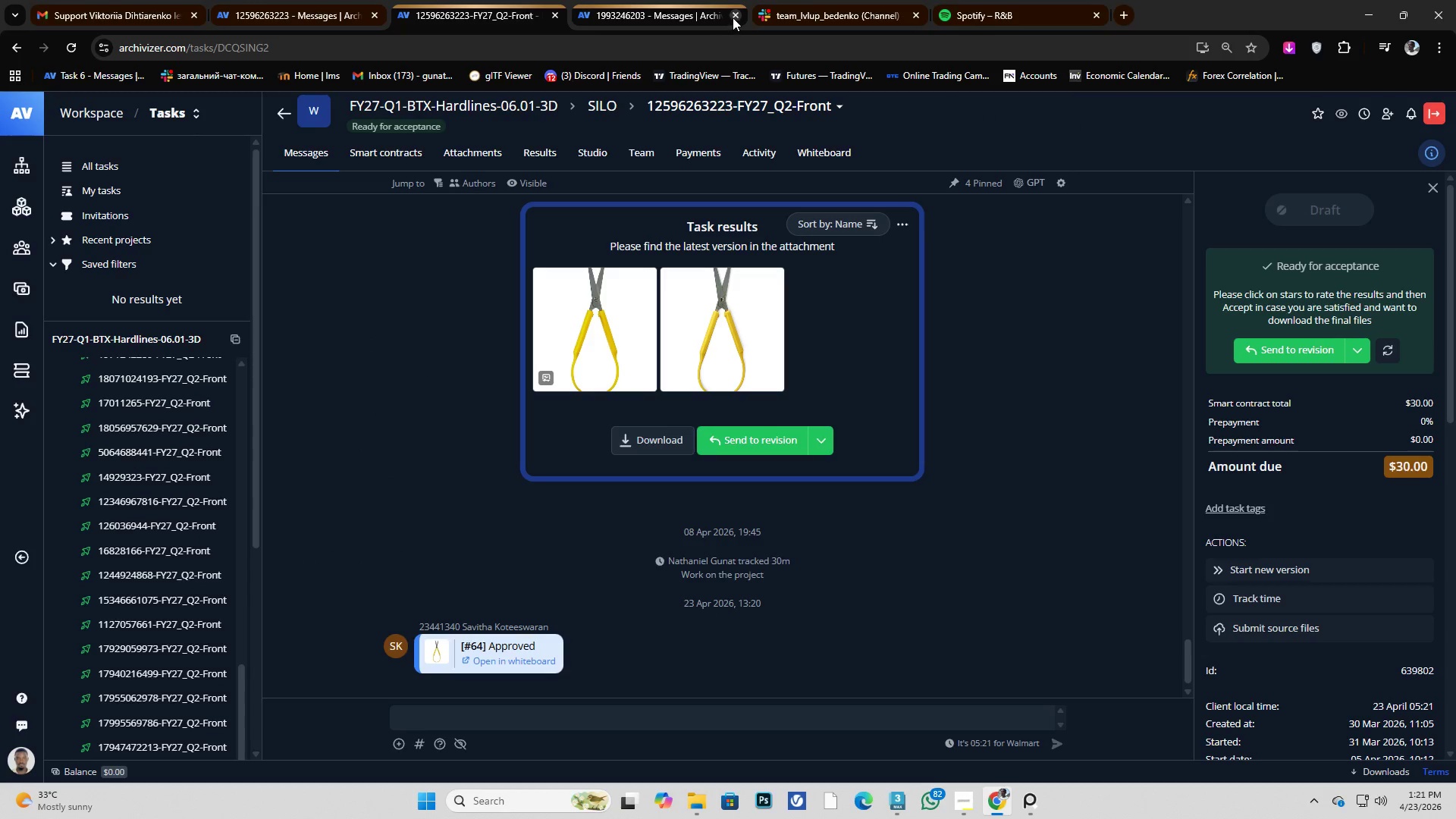 
left_click([735, 17])
 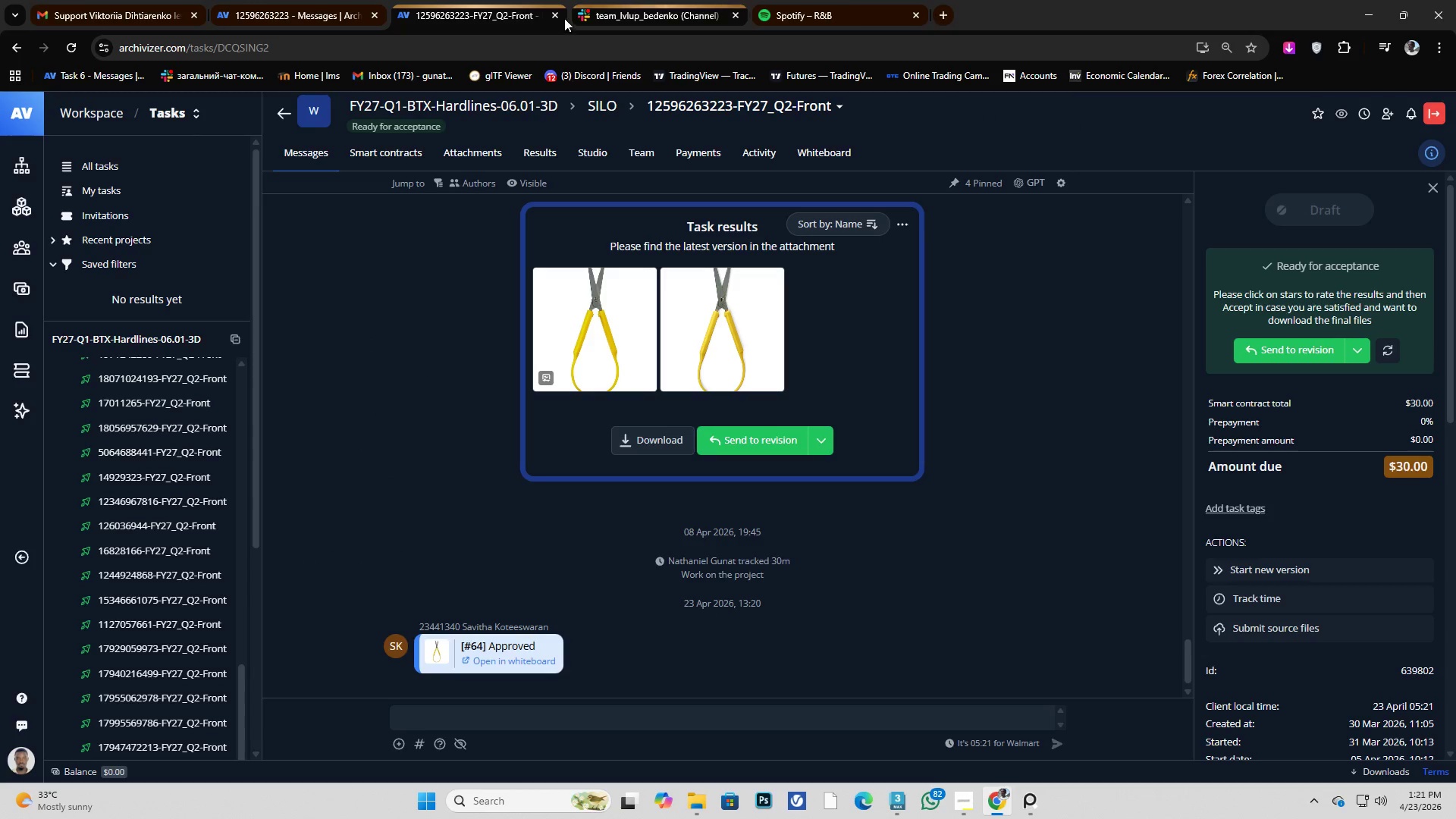 
left_click([560, 14])
 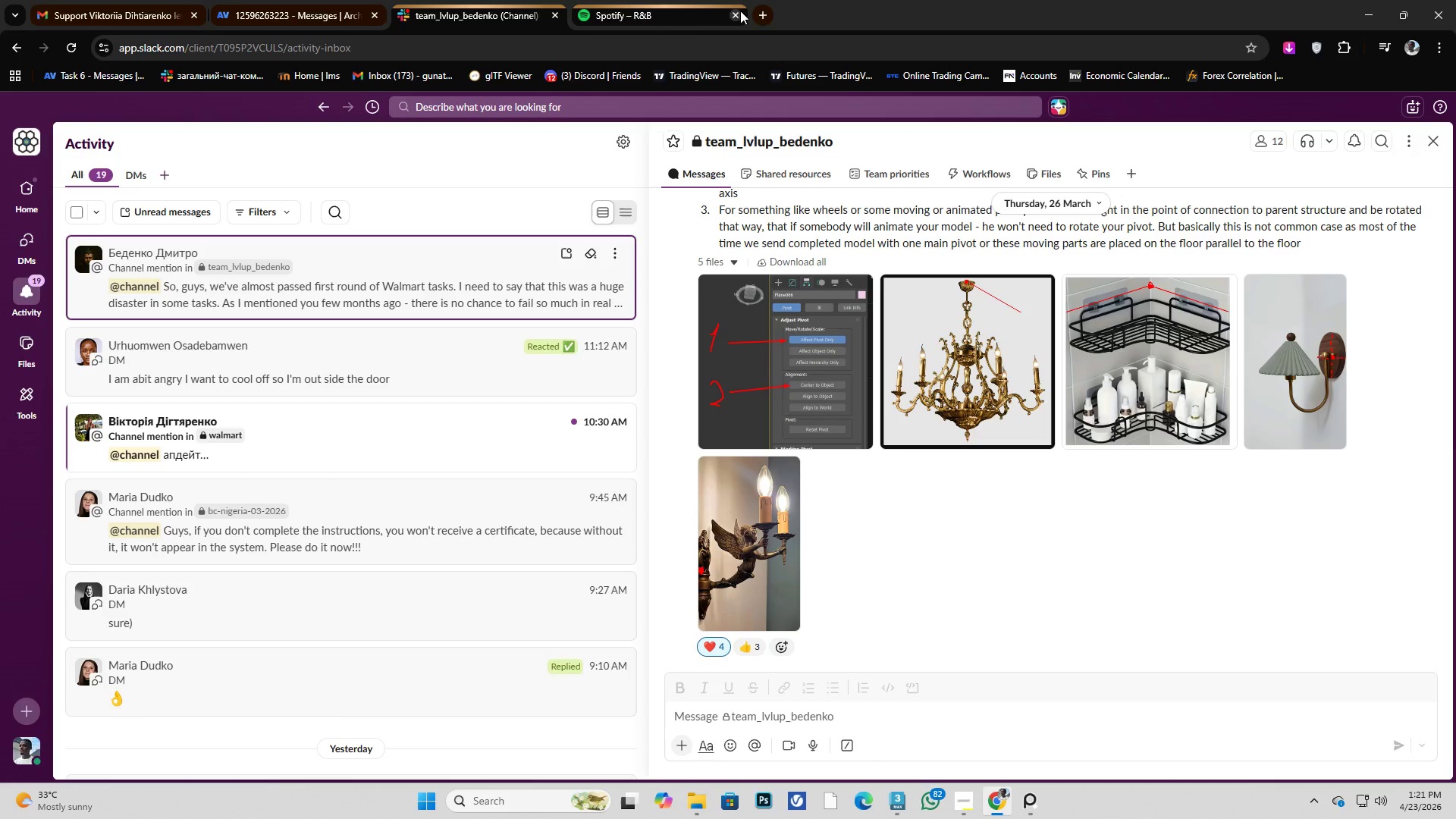 
left_click([756, 13])
 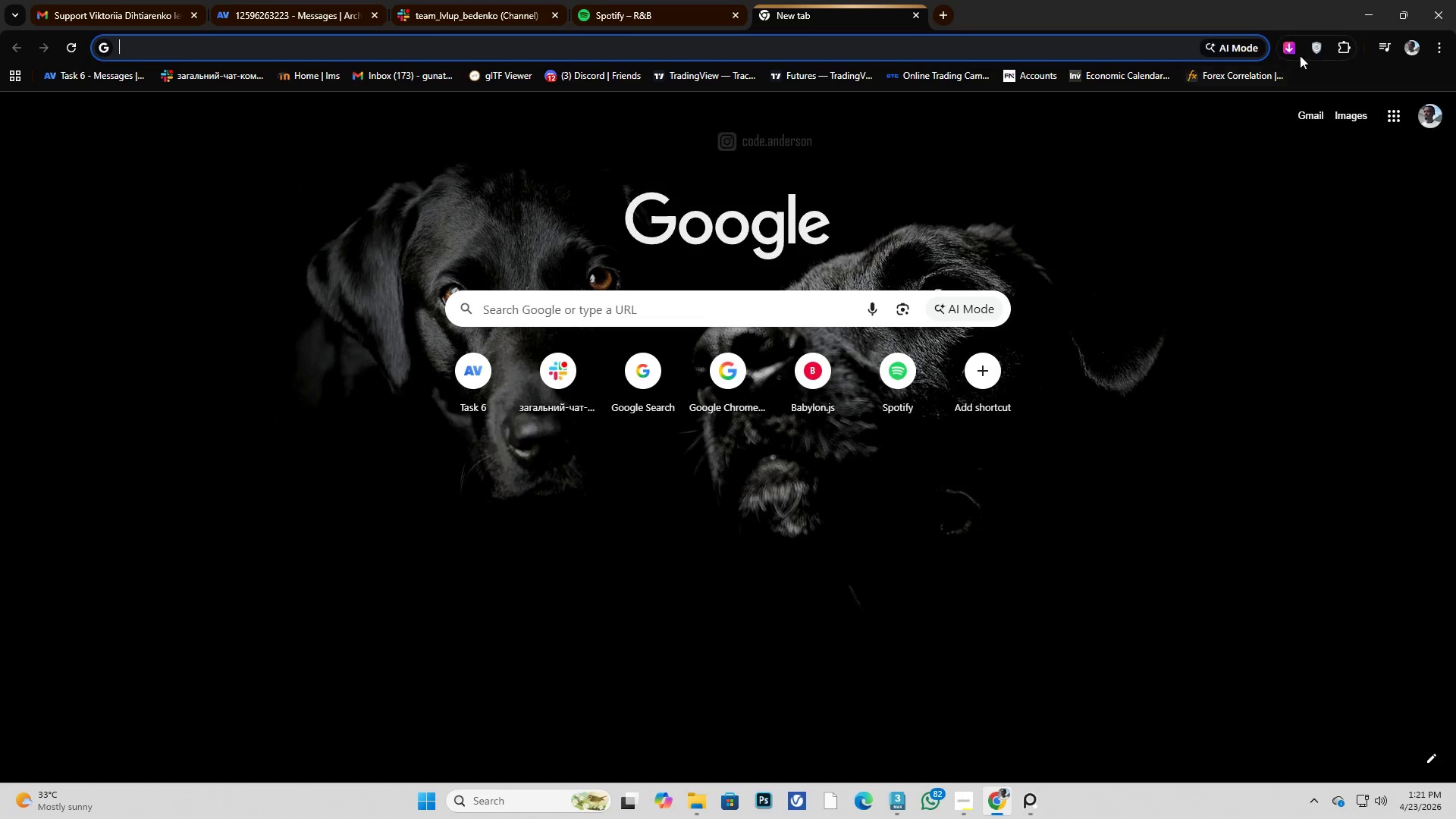 
left_click([1367, 17])
 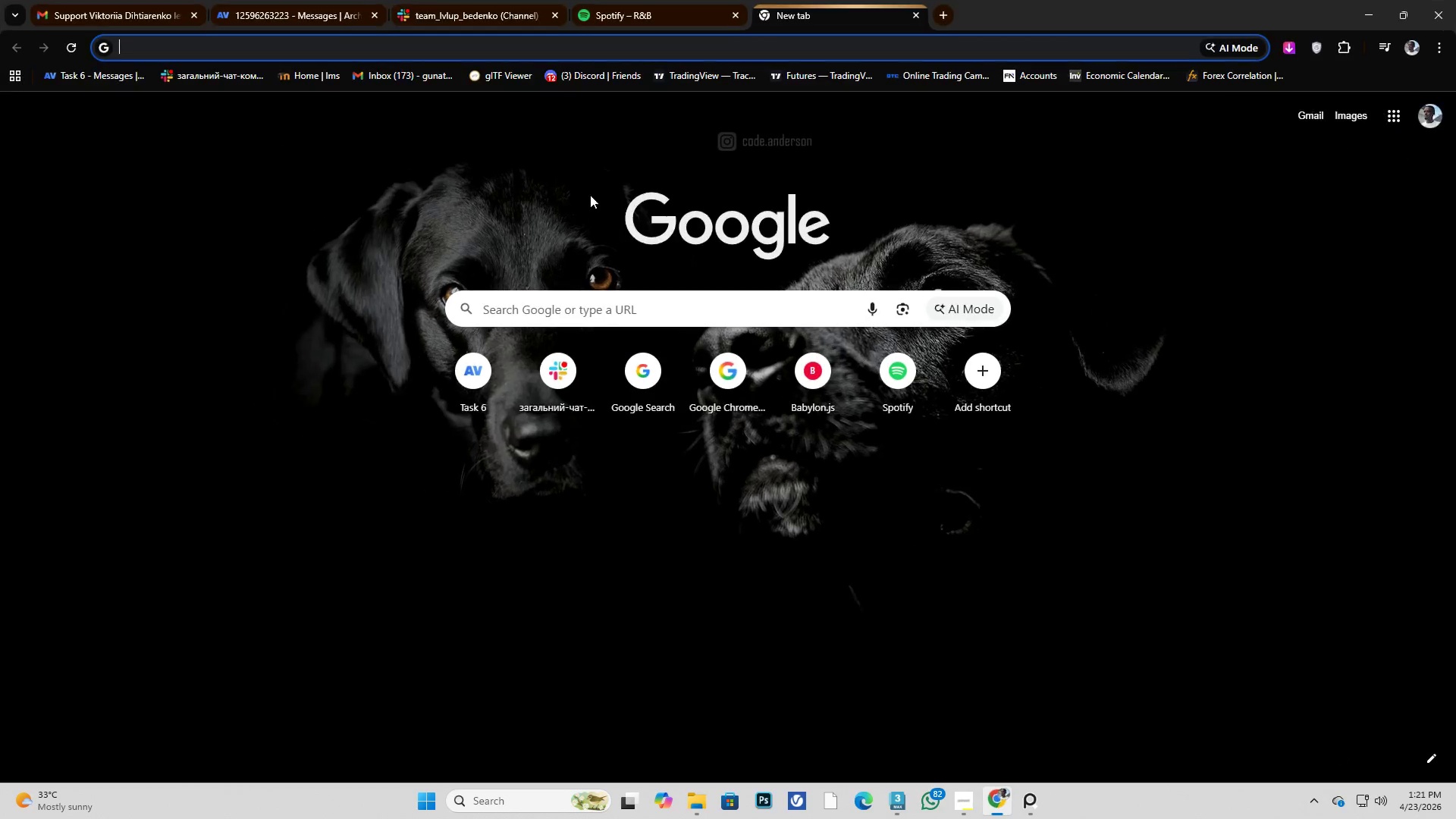 
left_click([565, 327])
 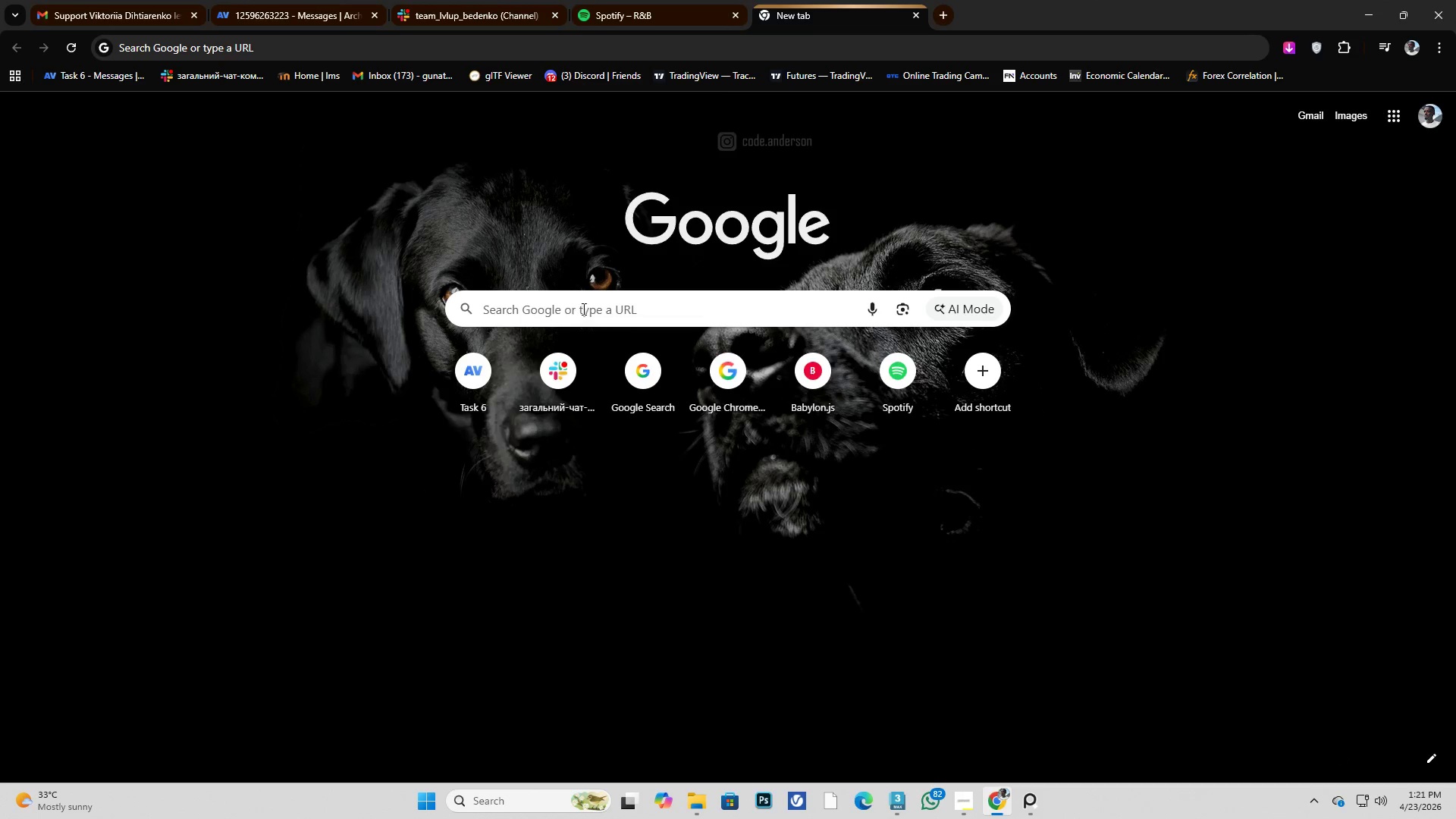 
left_click([582, 309])
 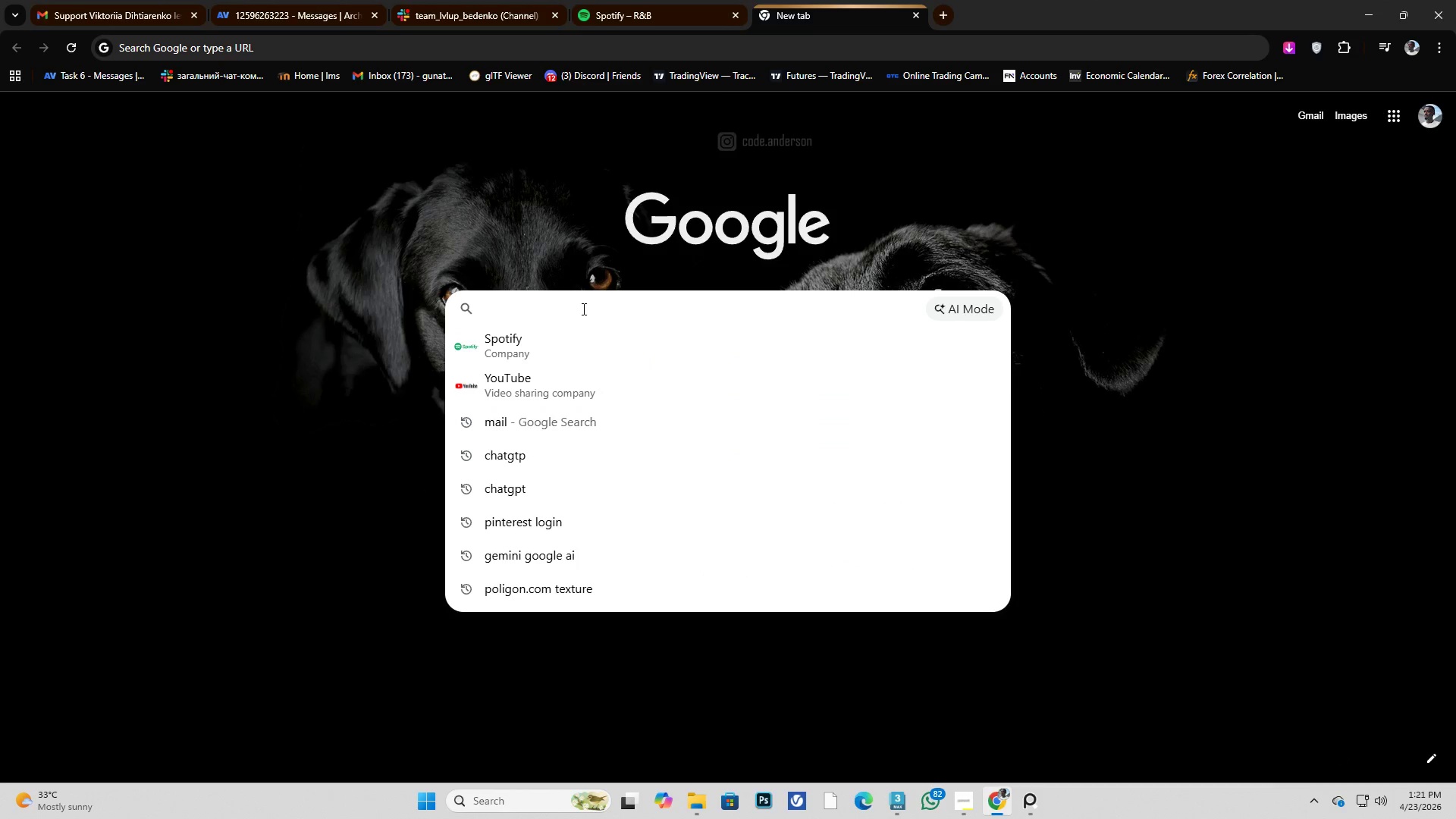 
type(seat dimensions)
 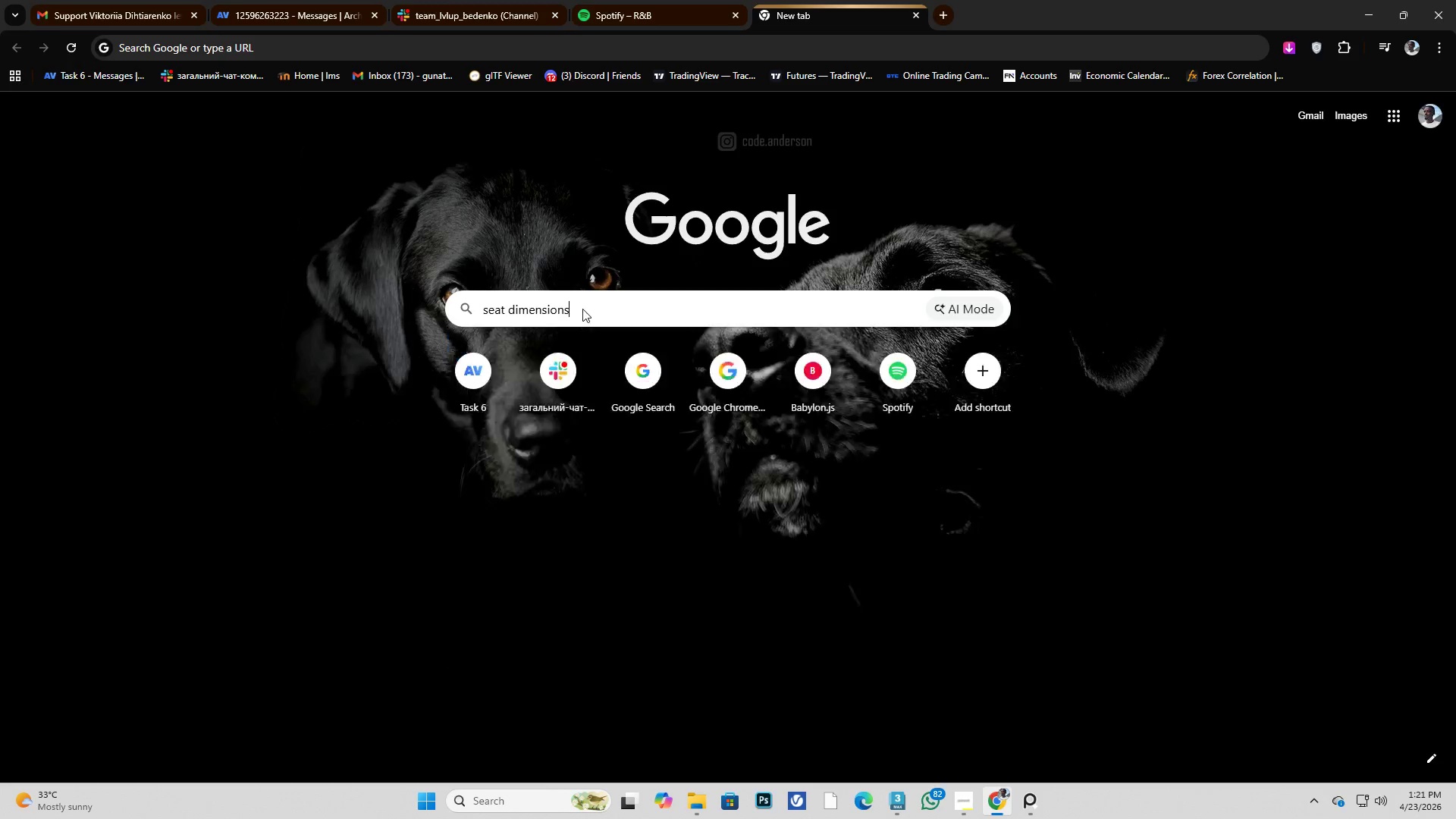 
key(Enter)
 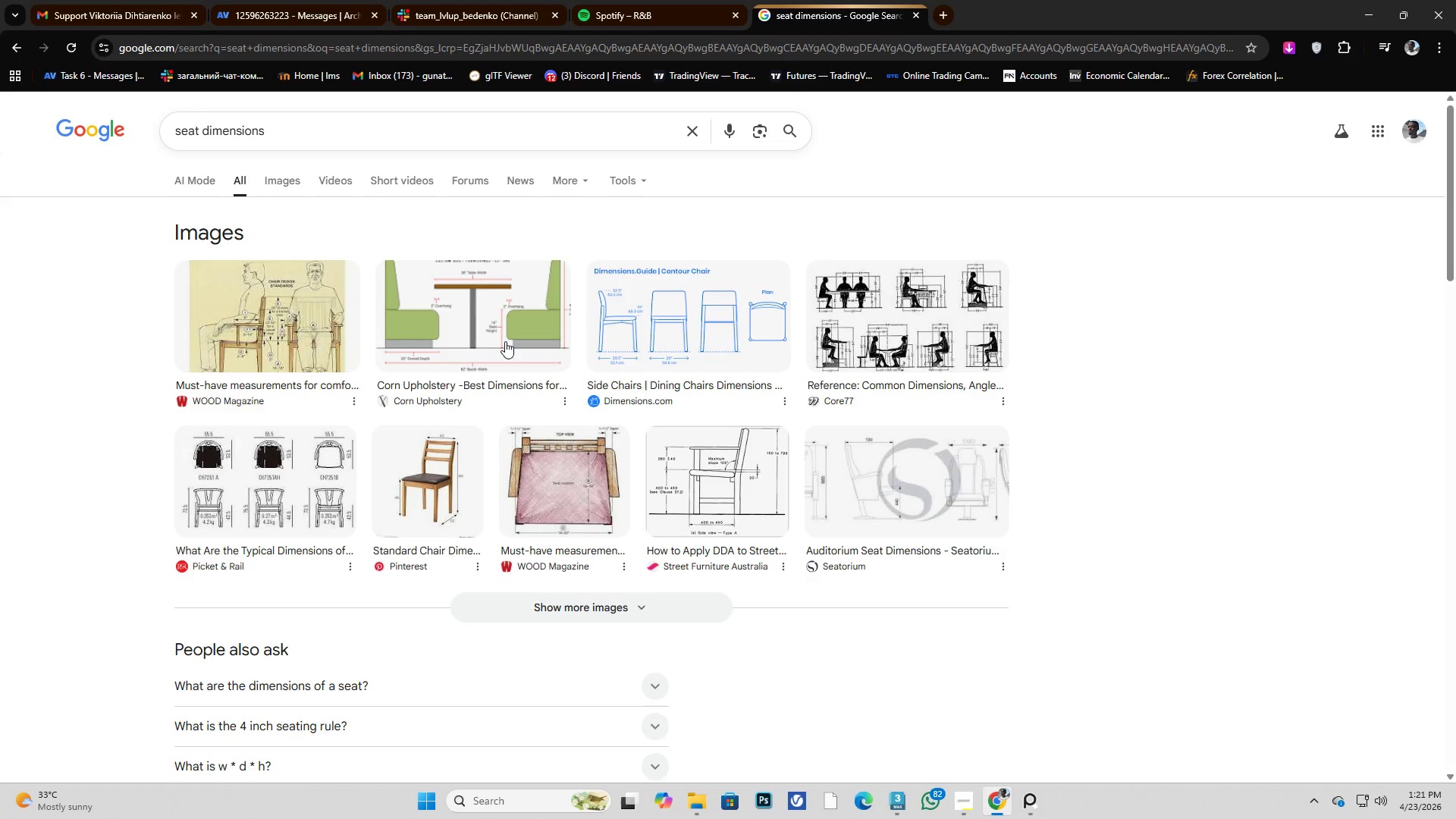 
left_click([505, 341])
 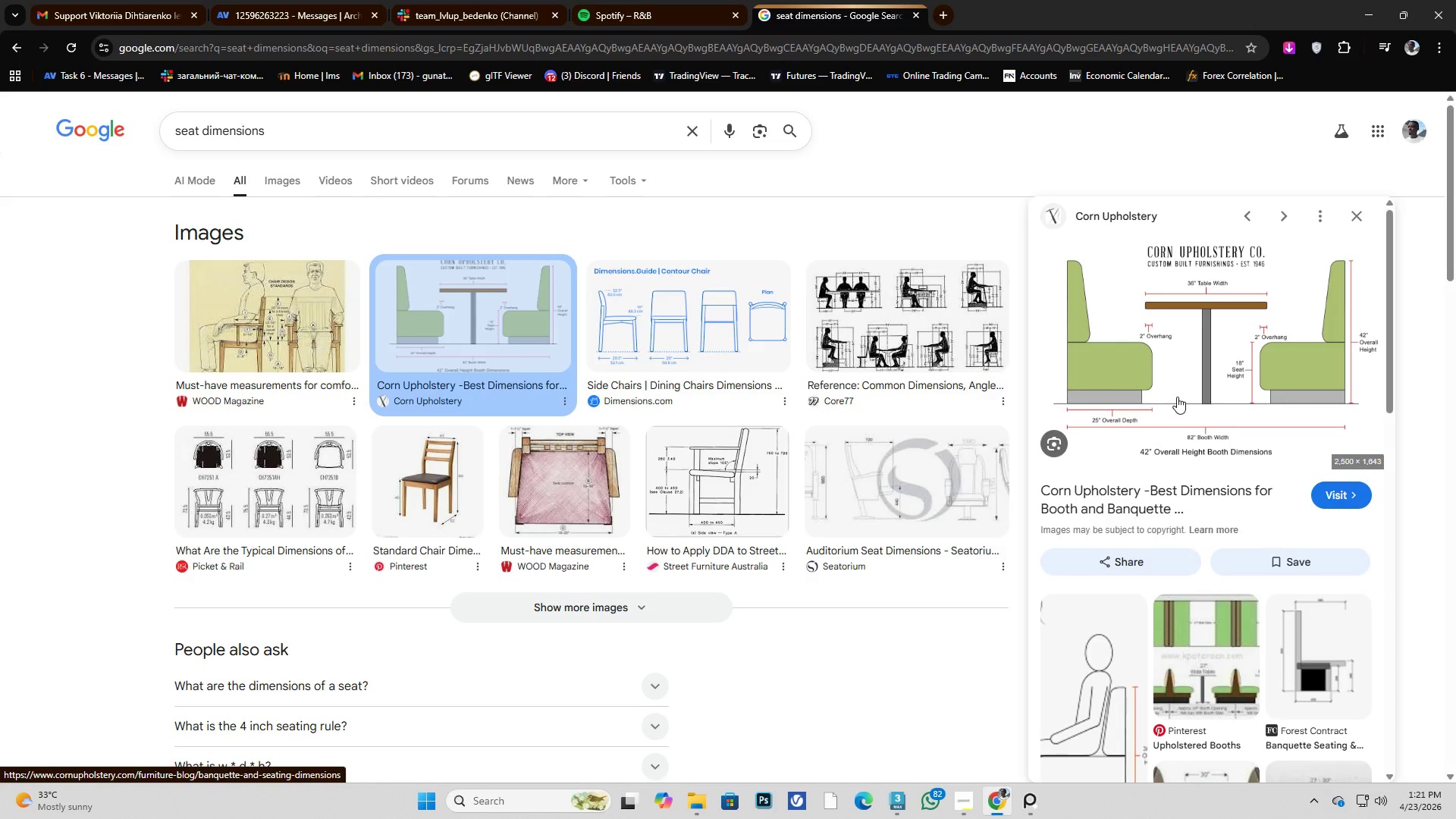 
wait(8.41)
 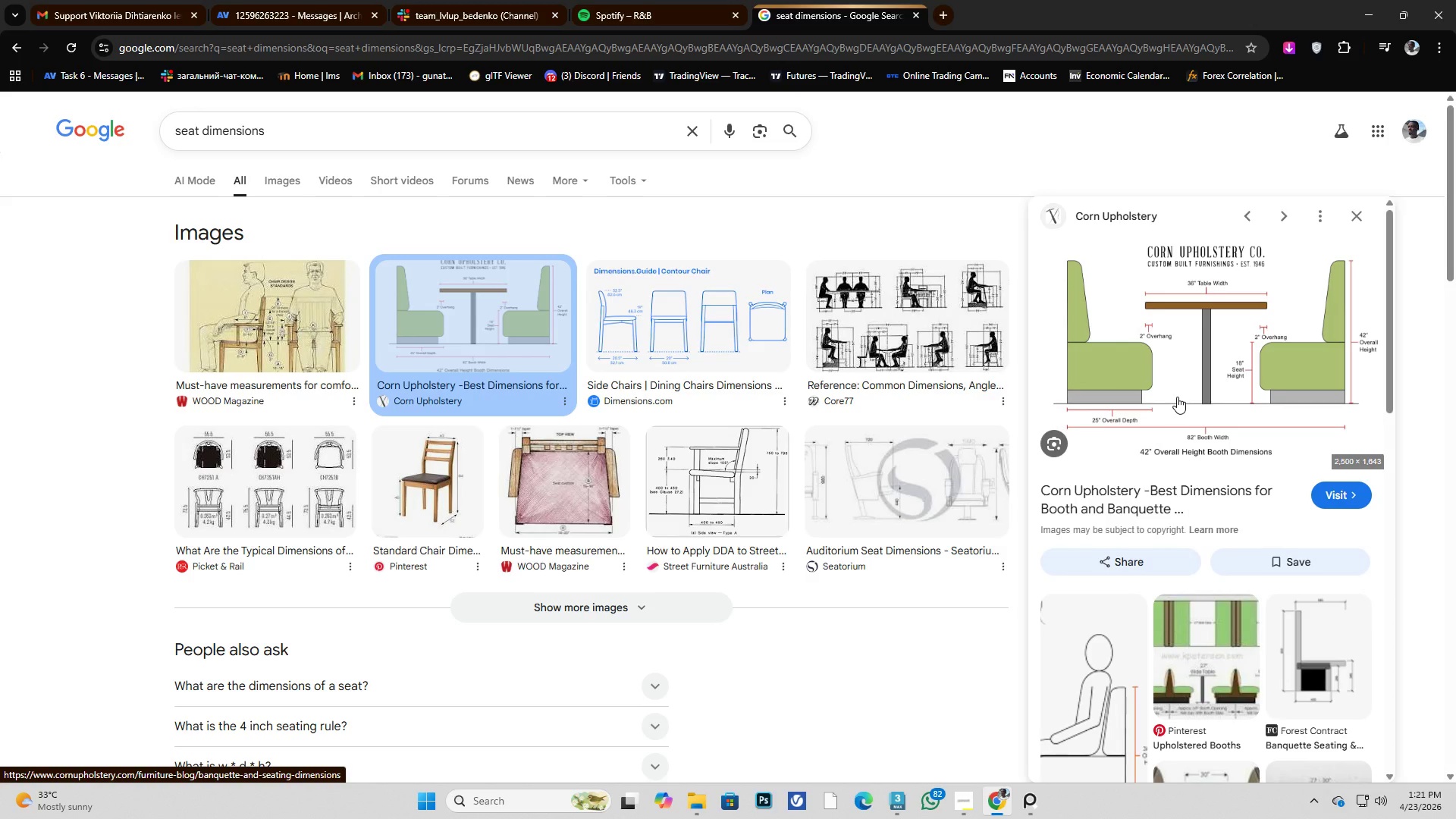 
left_click([1370, 14])
 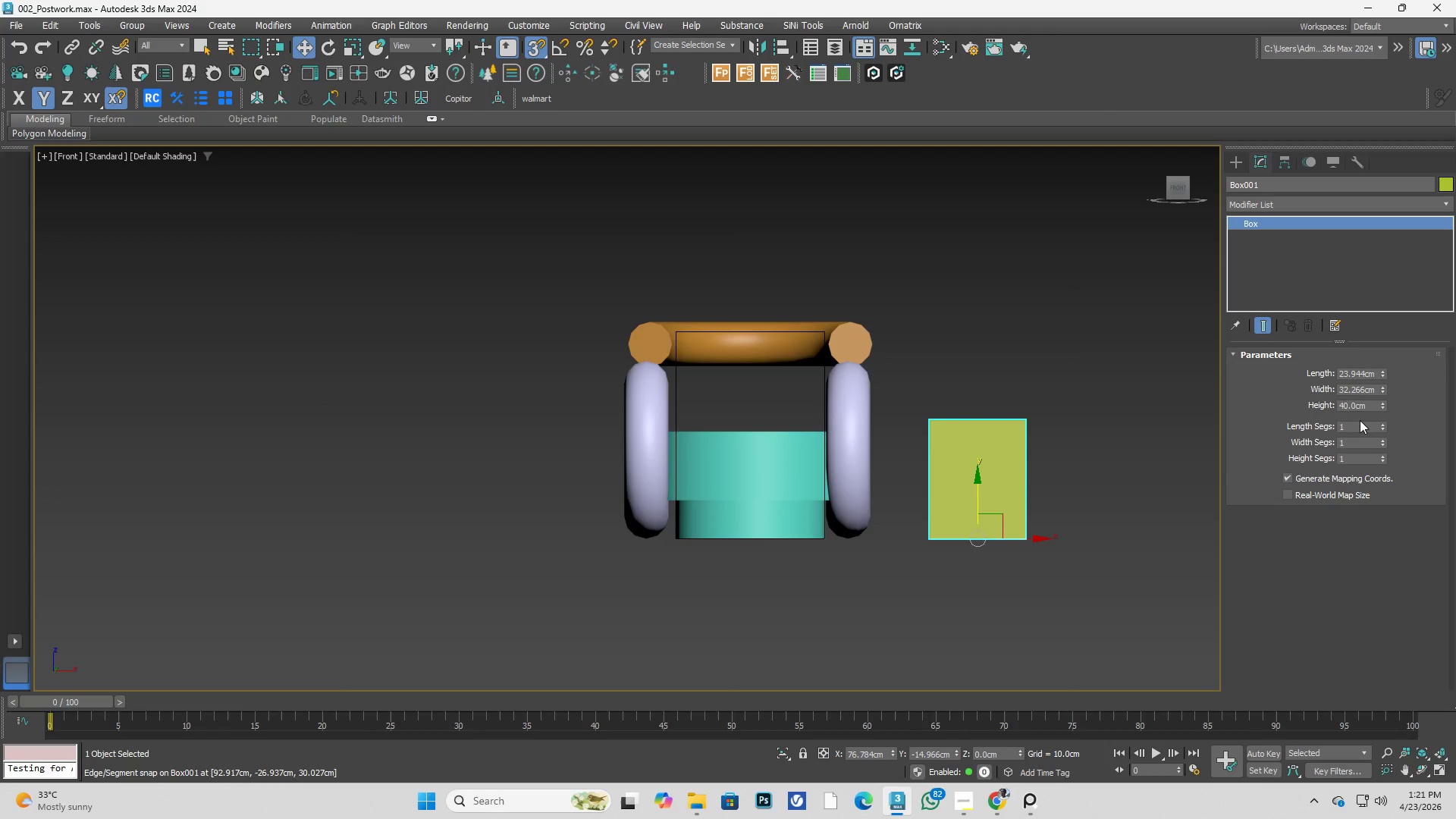 
double_click([1361, 406])
 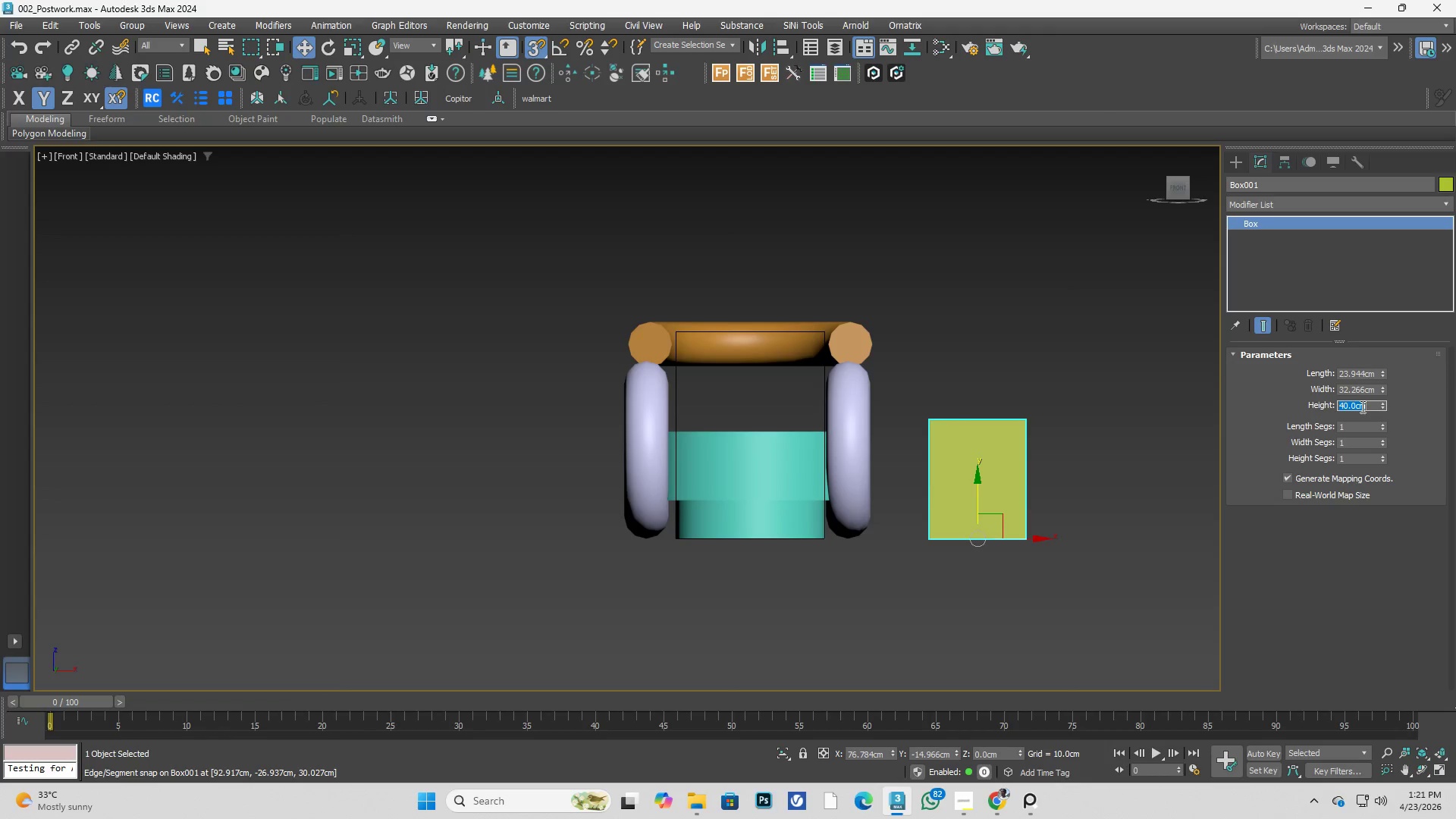 
key(Numpad1)
 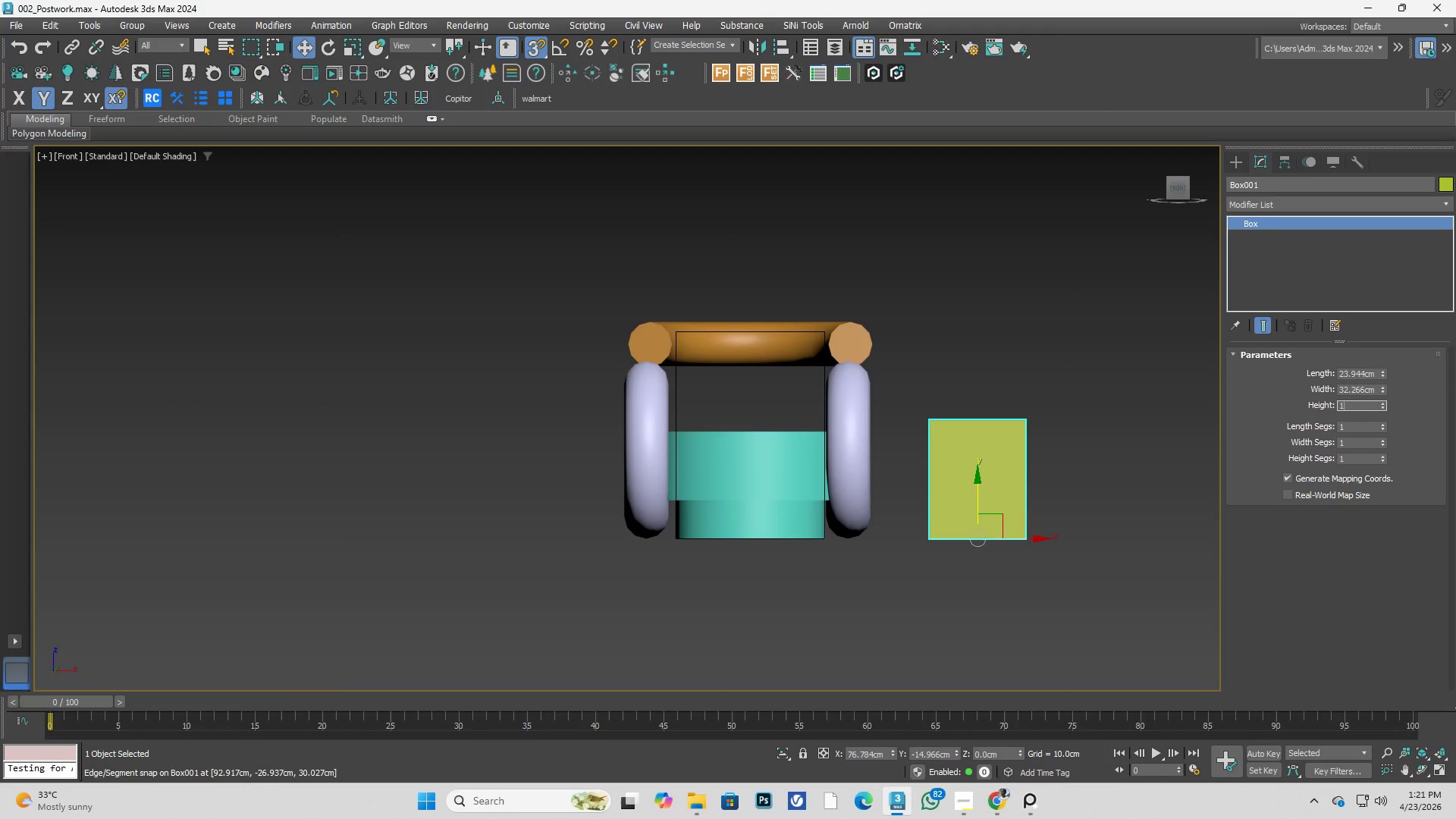 
key(Numpad8)
 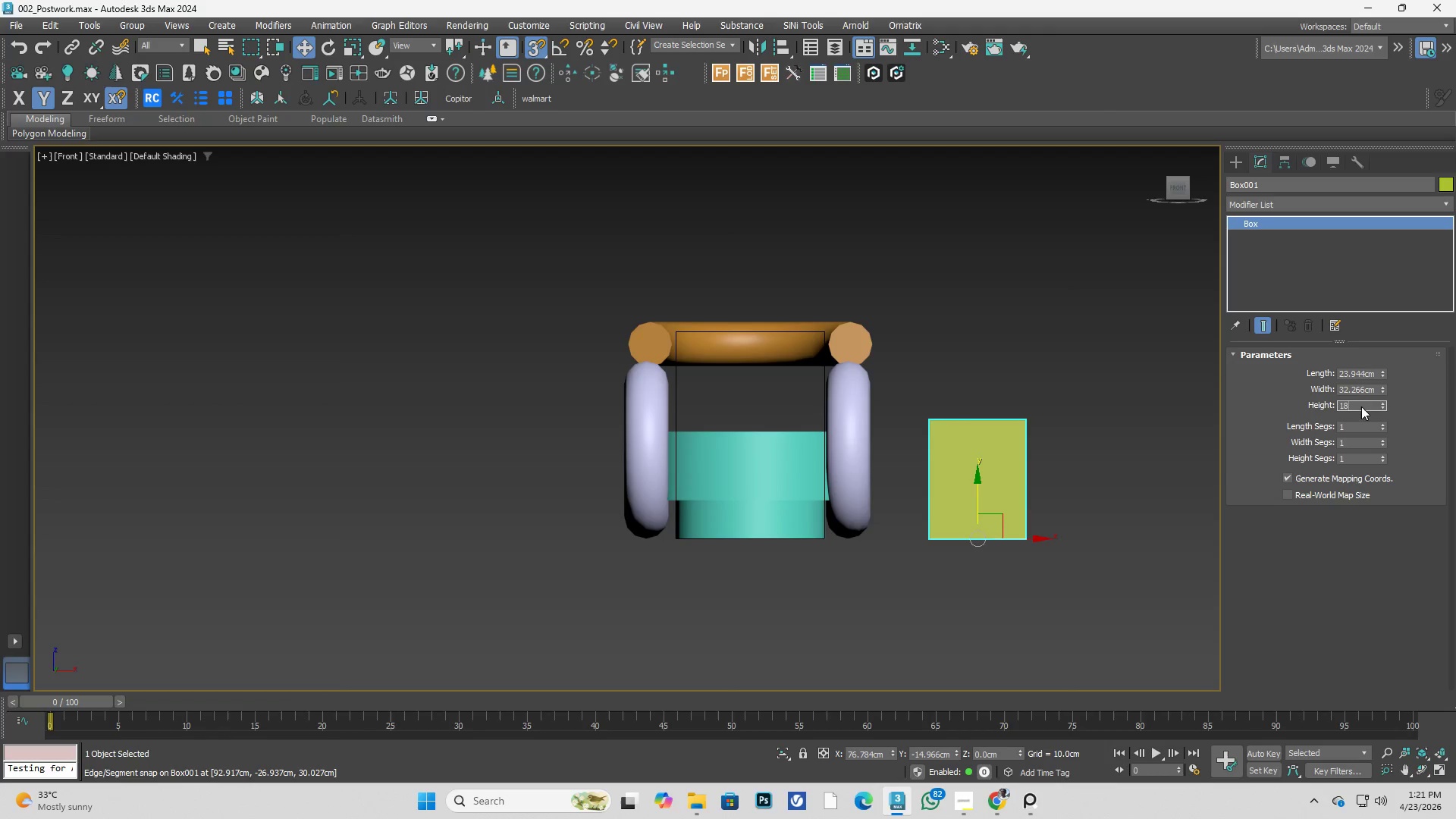 
key(Shift+Q)
 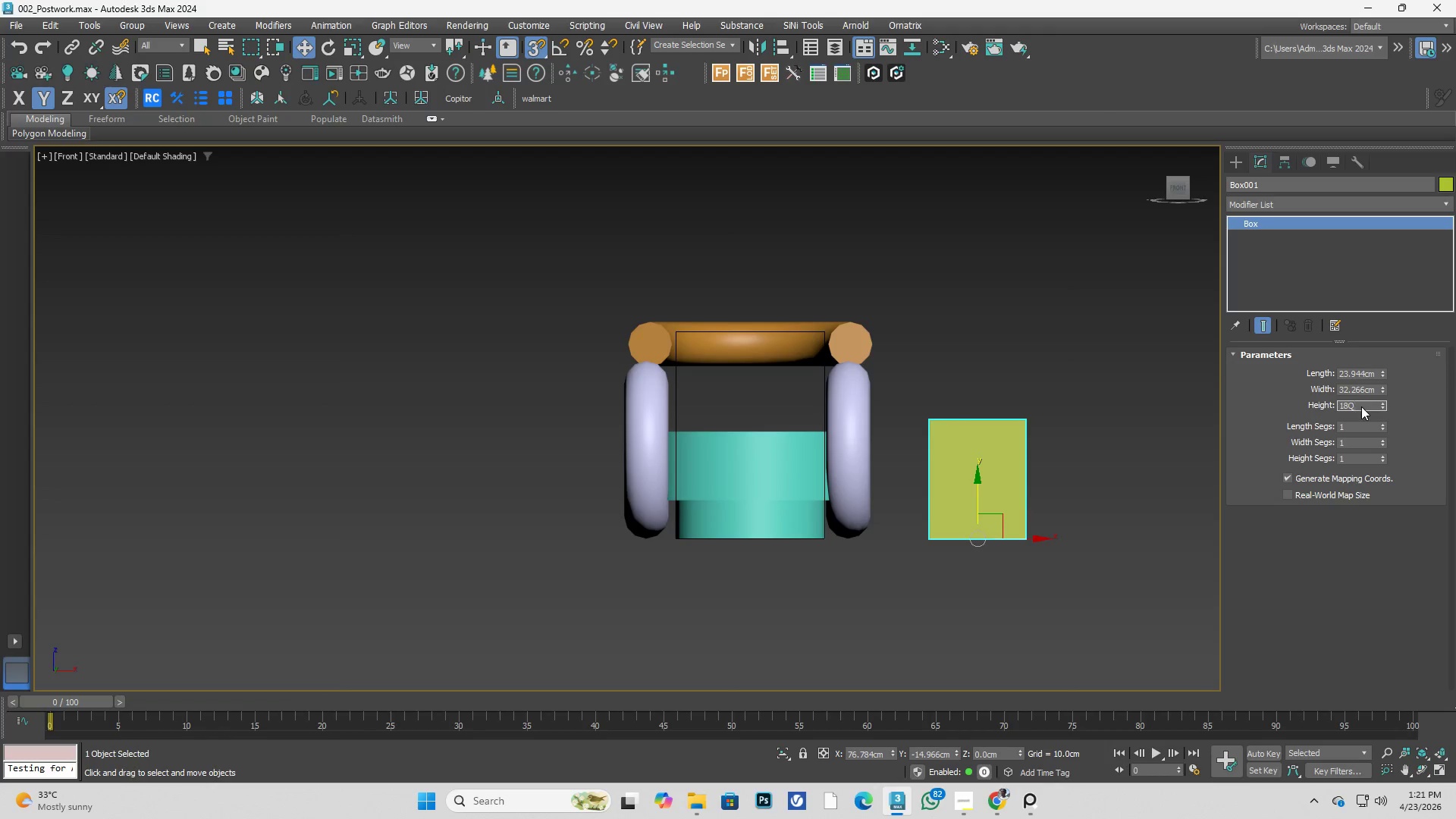 
key(Backspace)
 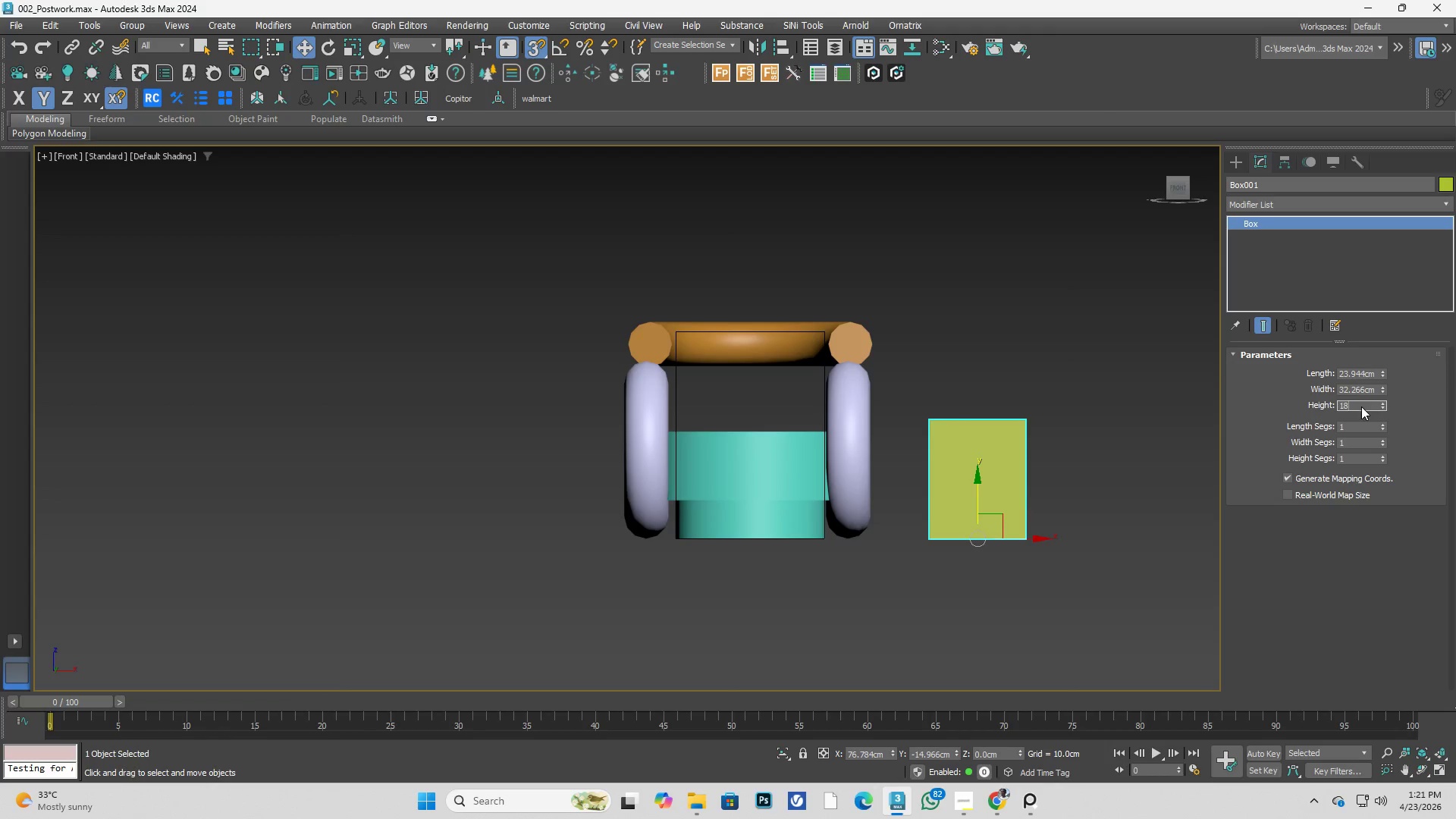 
key(Shift+W)
 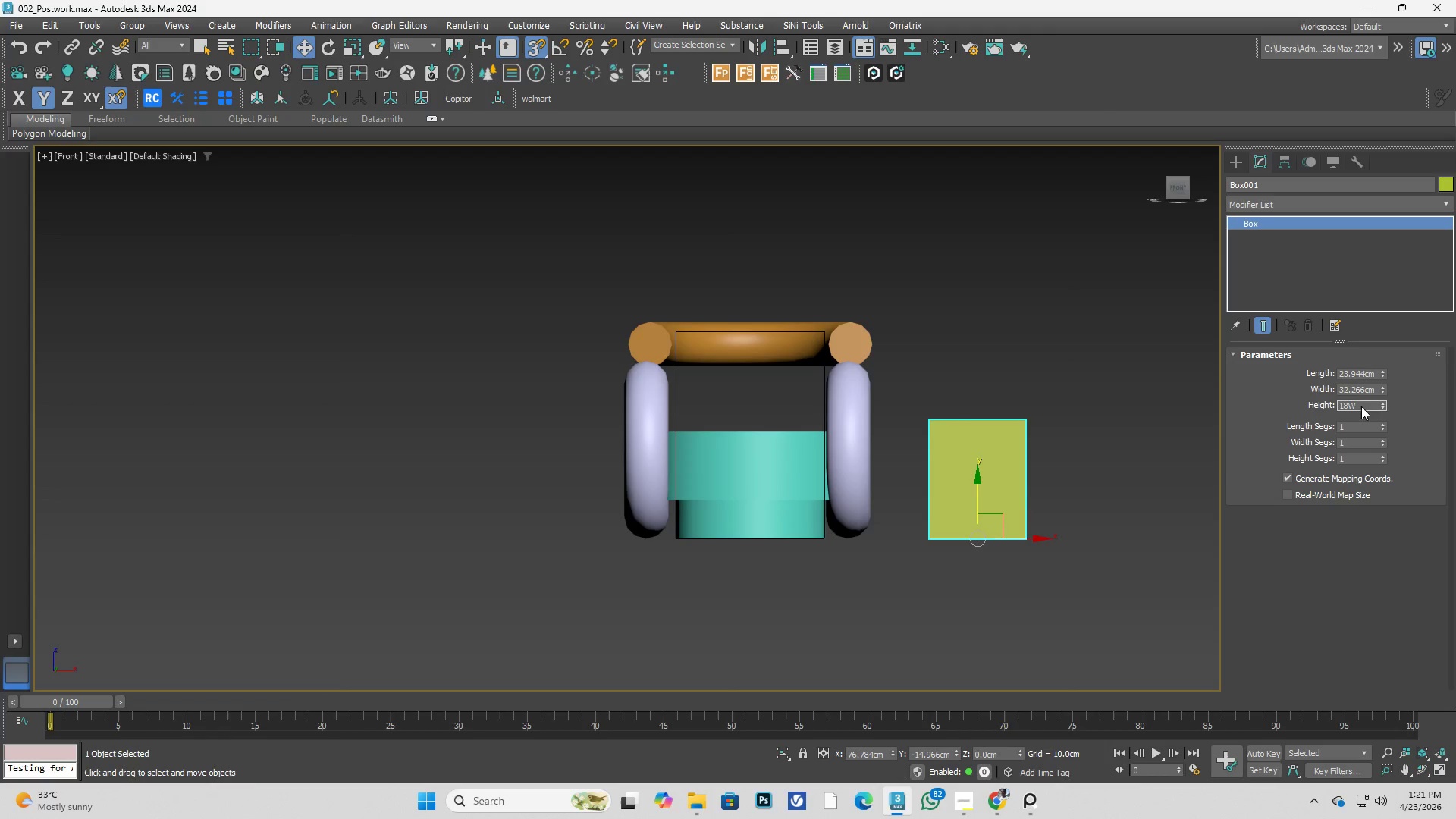 
key(Backspace)
 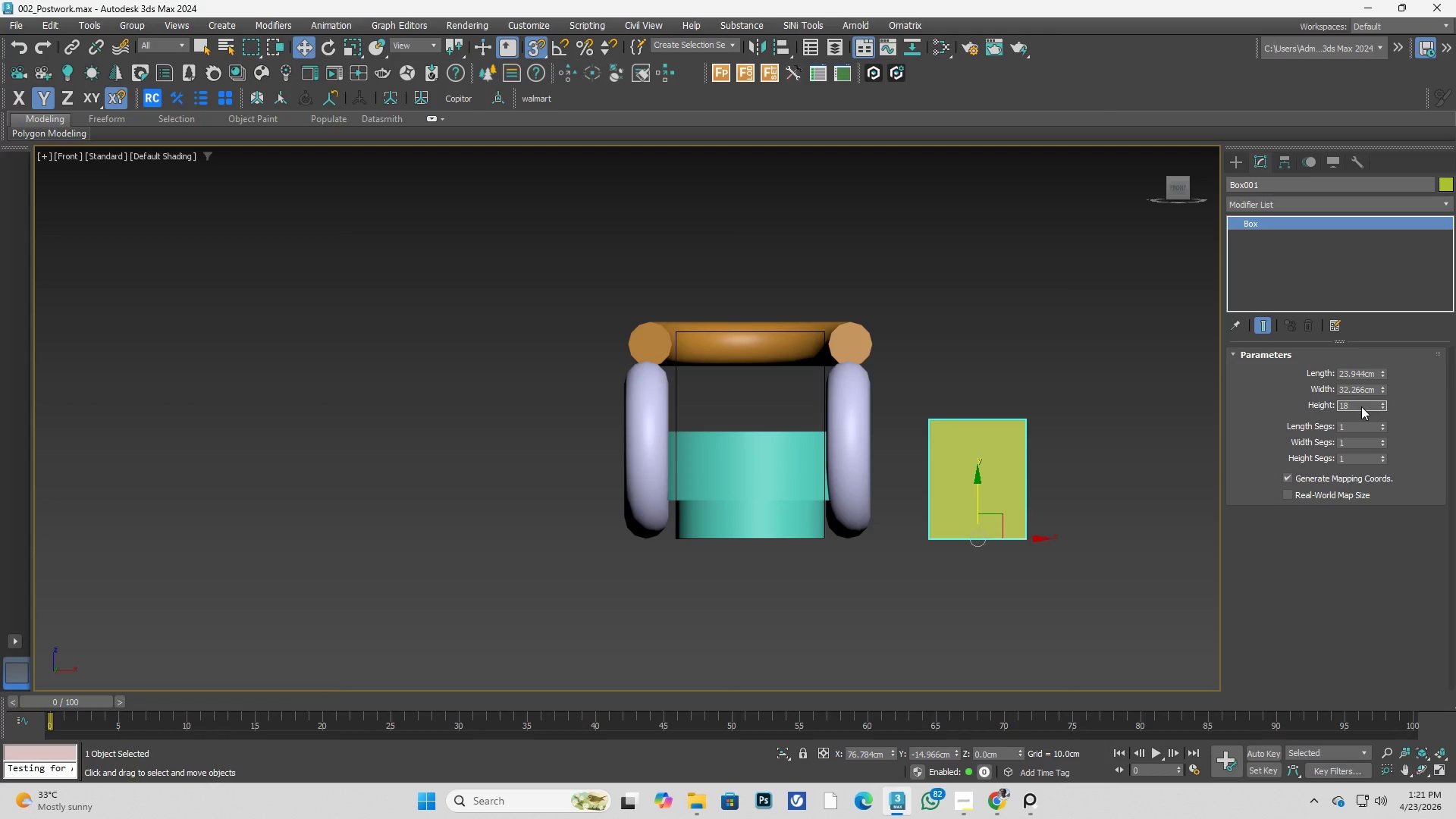 
key(Shift+F2)
 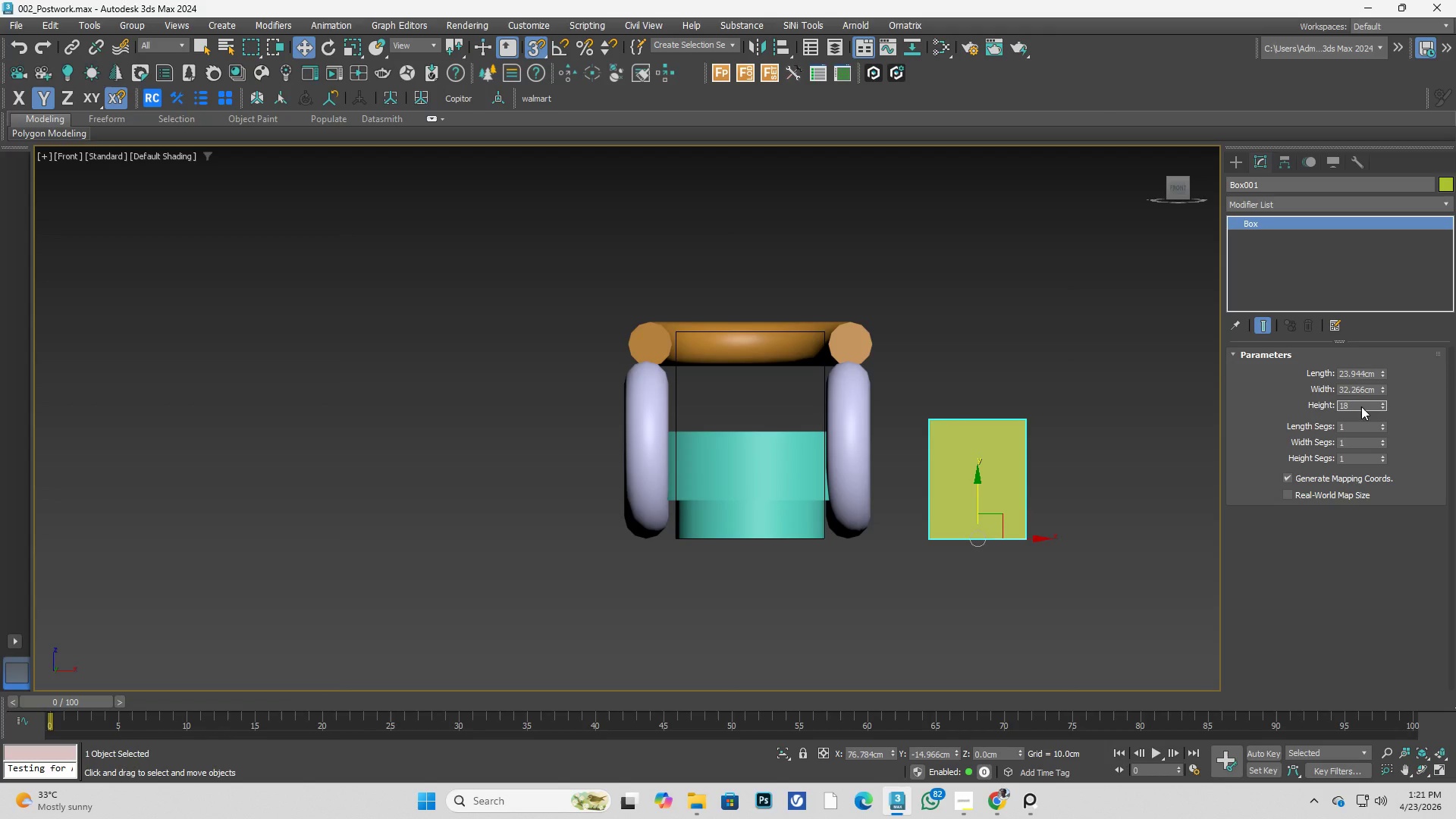 
key(Shift+F1)
 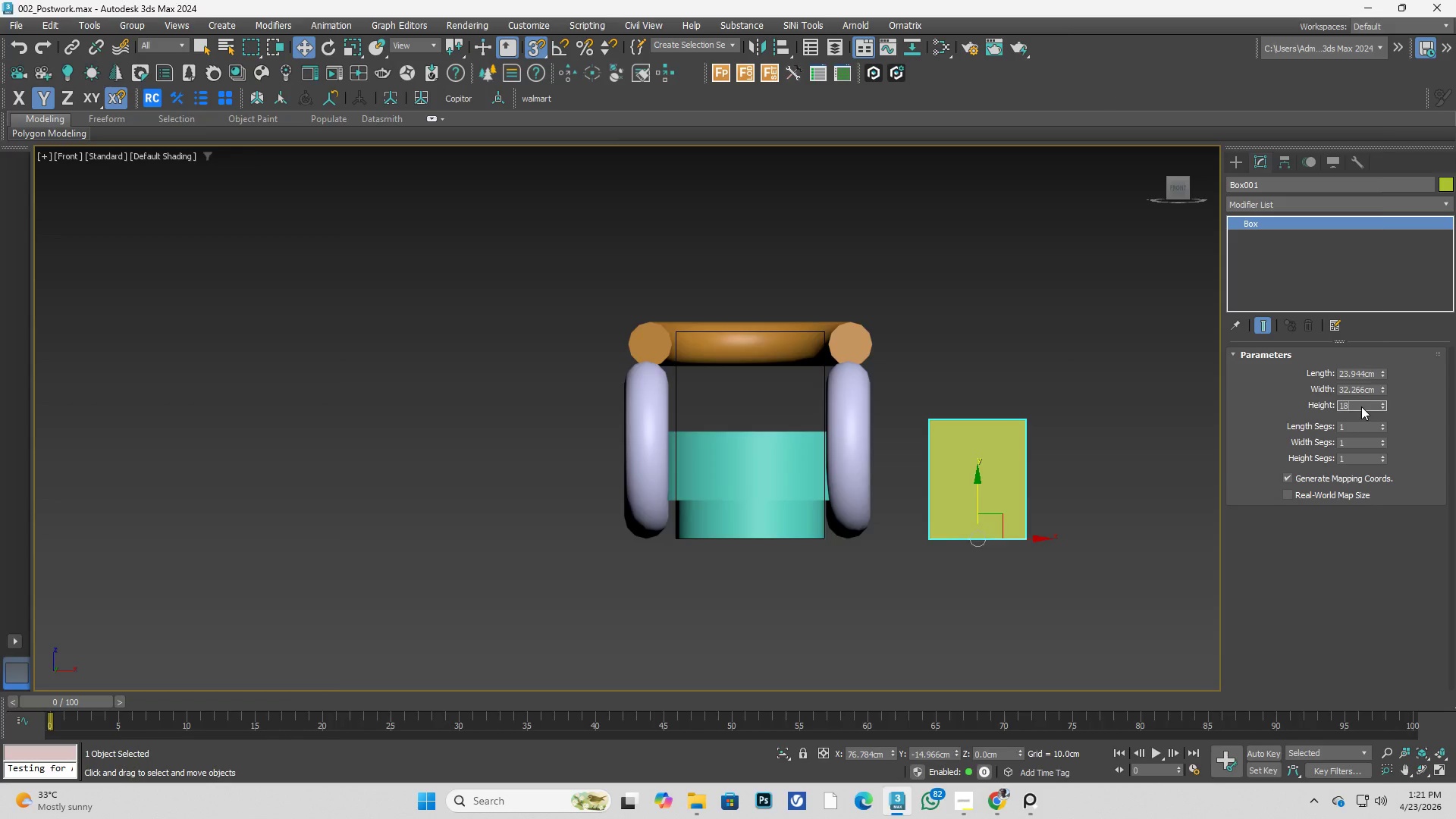 
key(Shift+F2)
 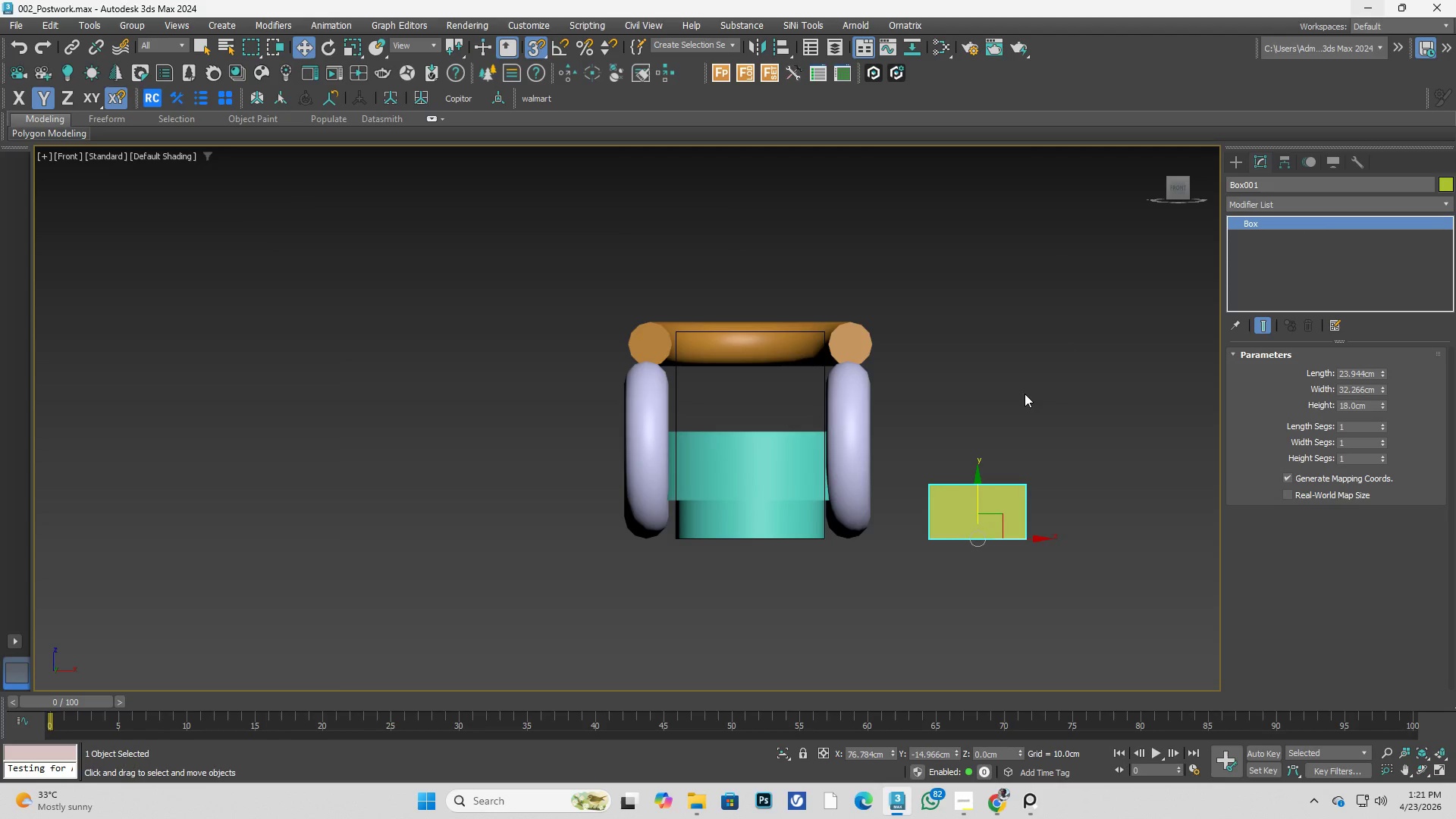 
key(Shift+1)
 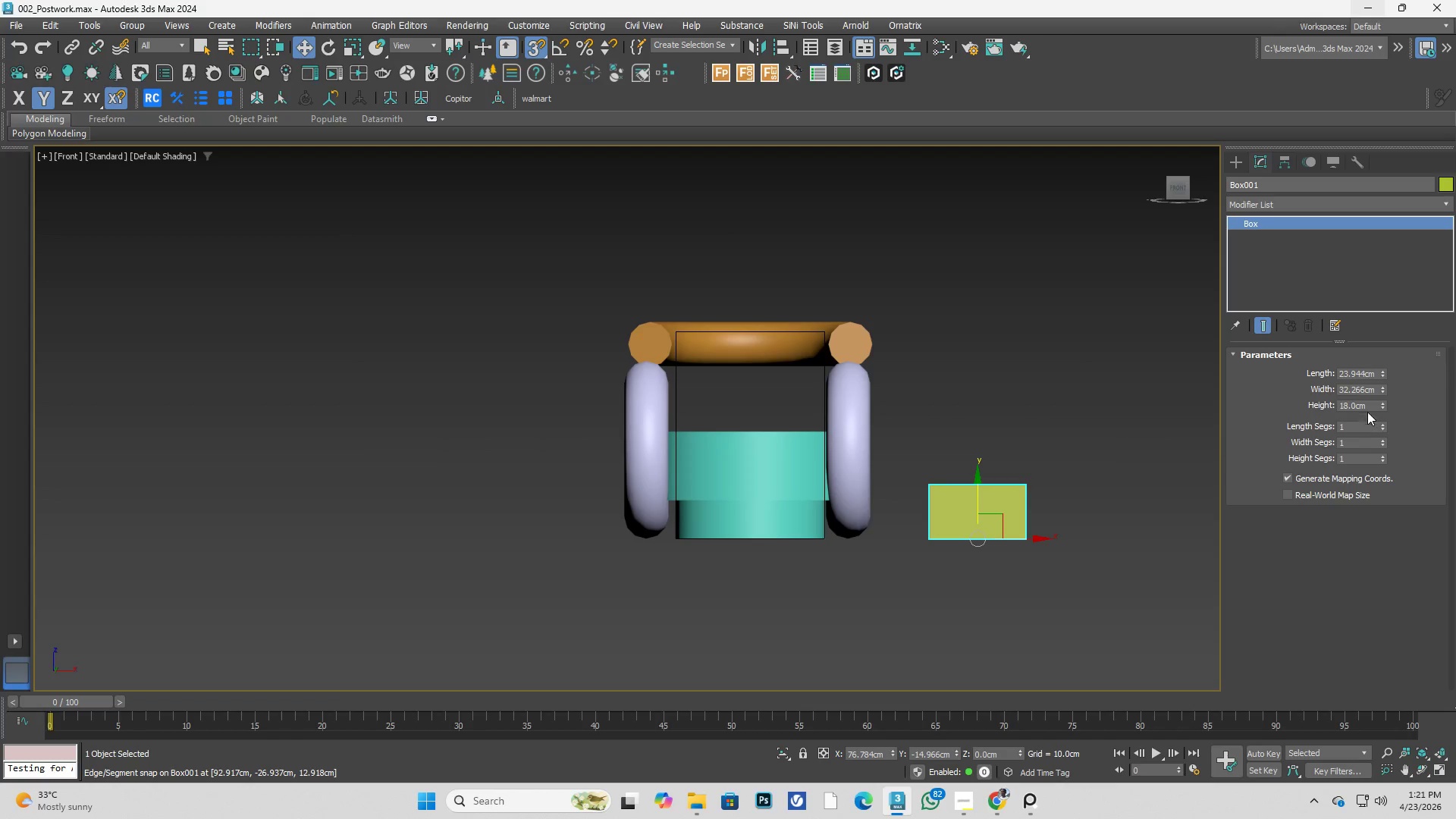 
left_click([1366, 406])
 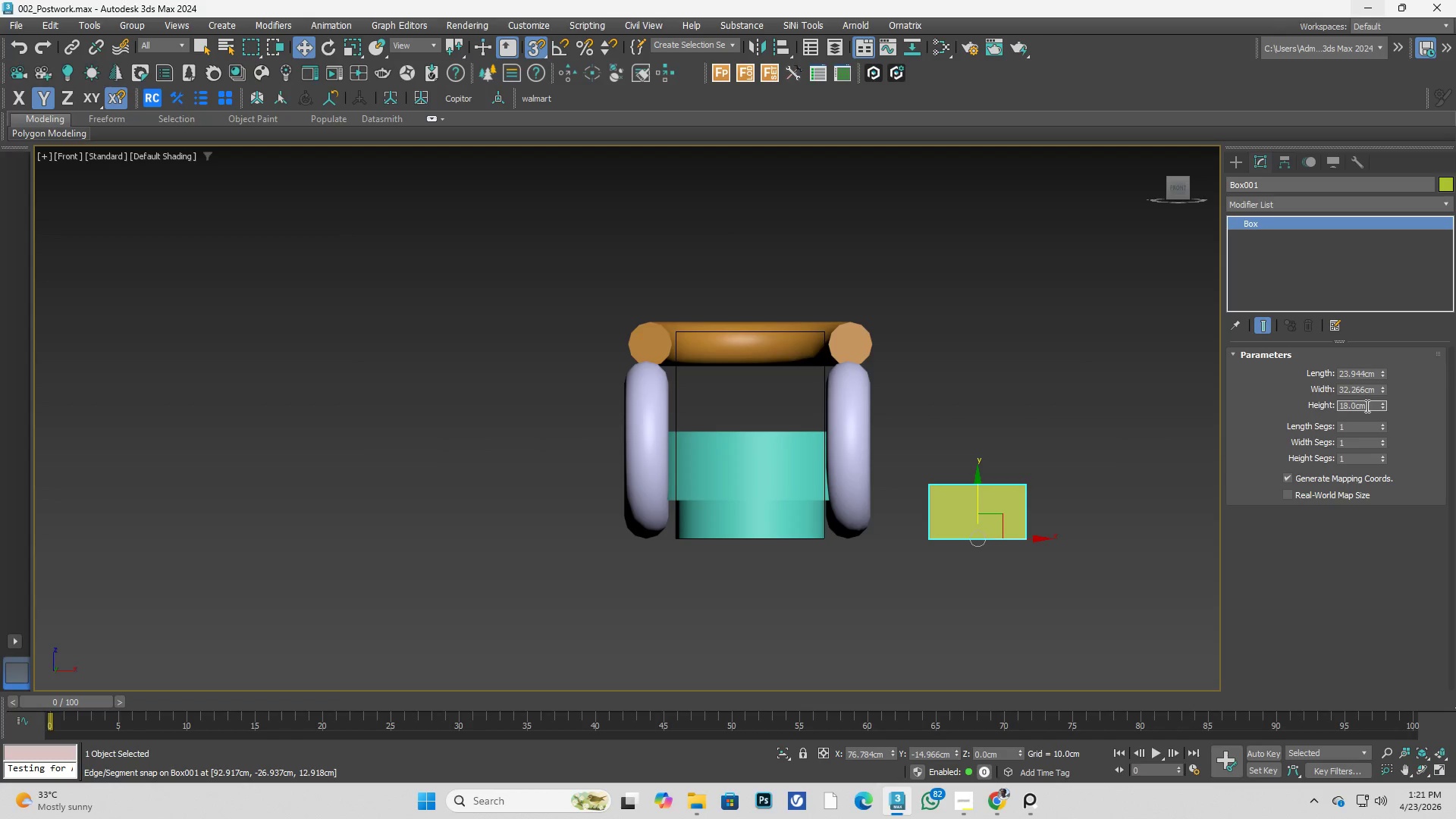 
key(Backspace)
 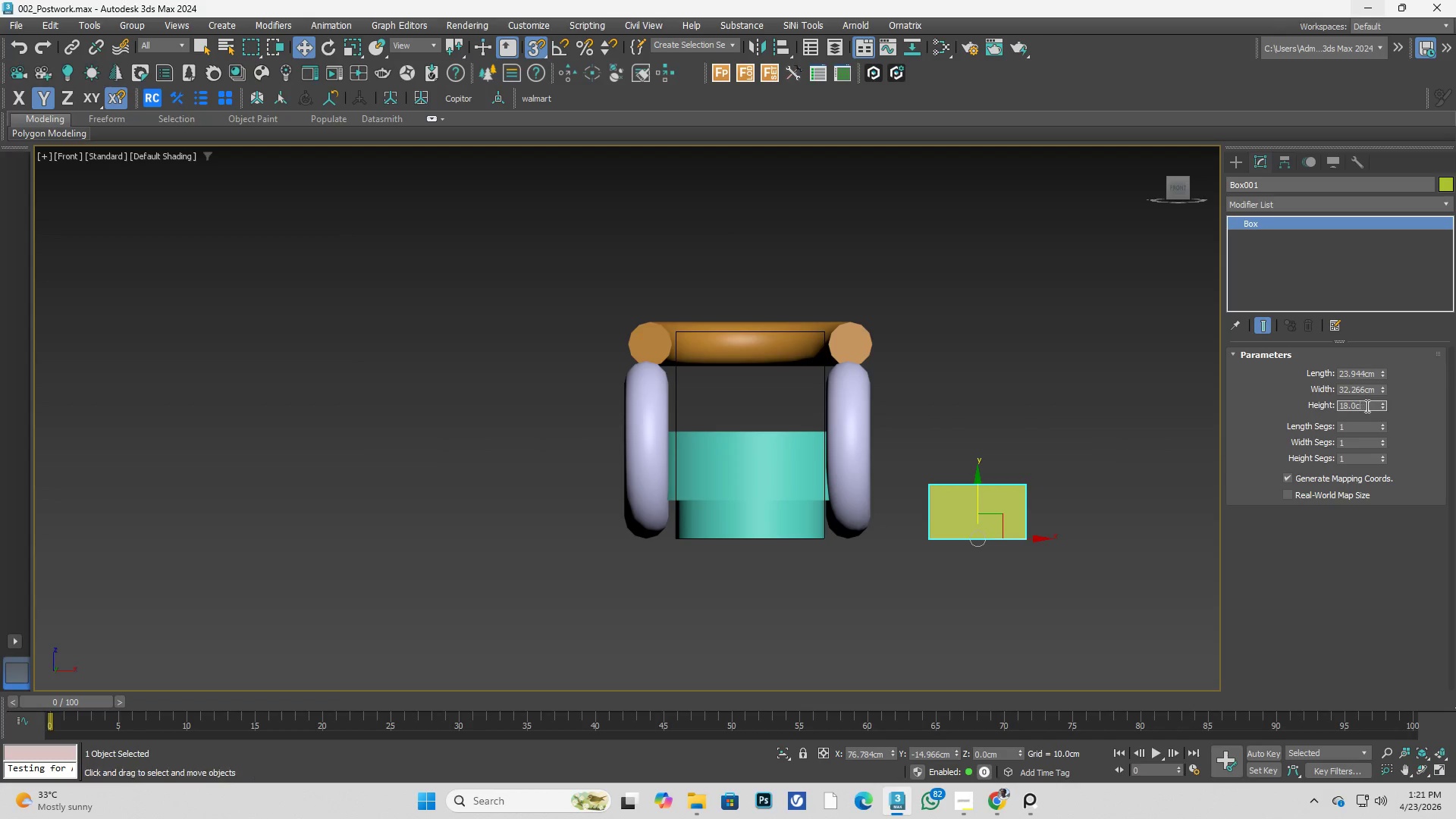 
key(Backspace)
 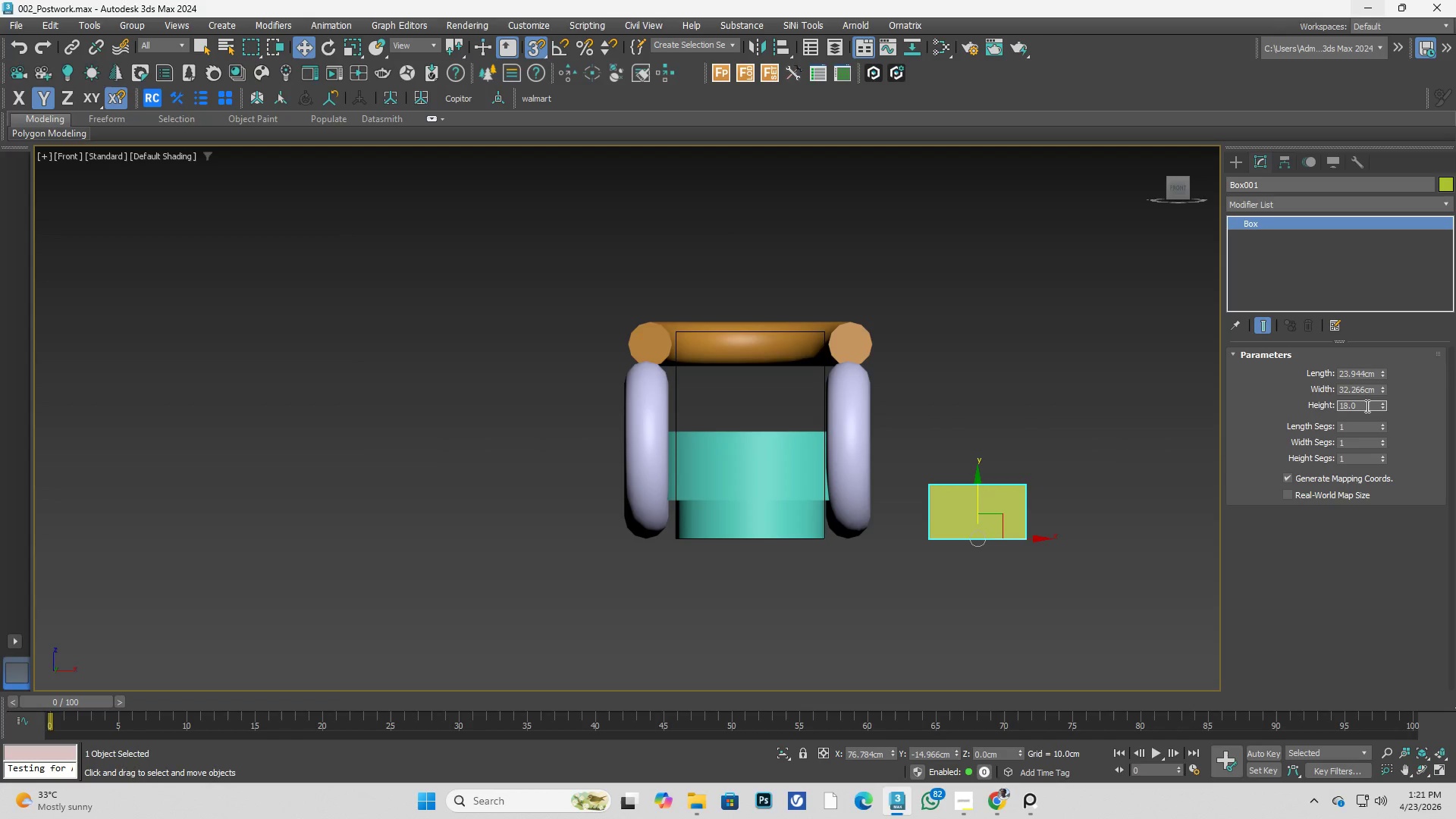 
key(Backspace)
 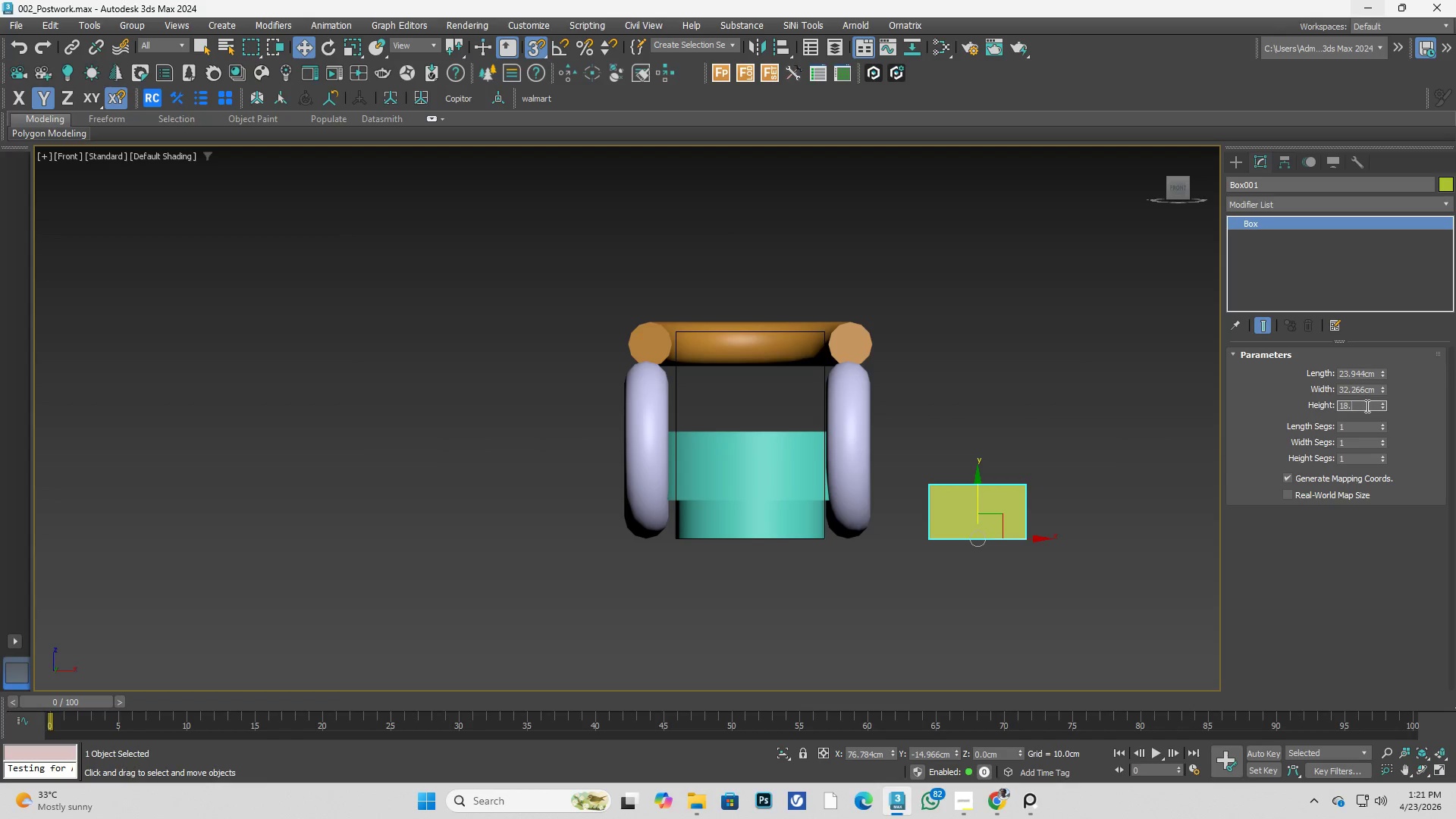 
key(Backspace)
 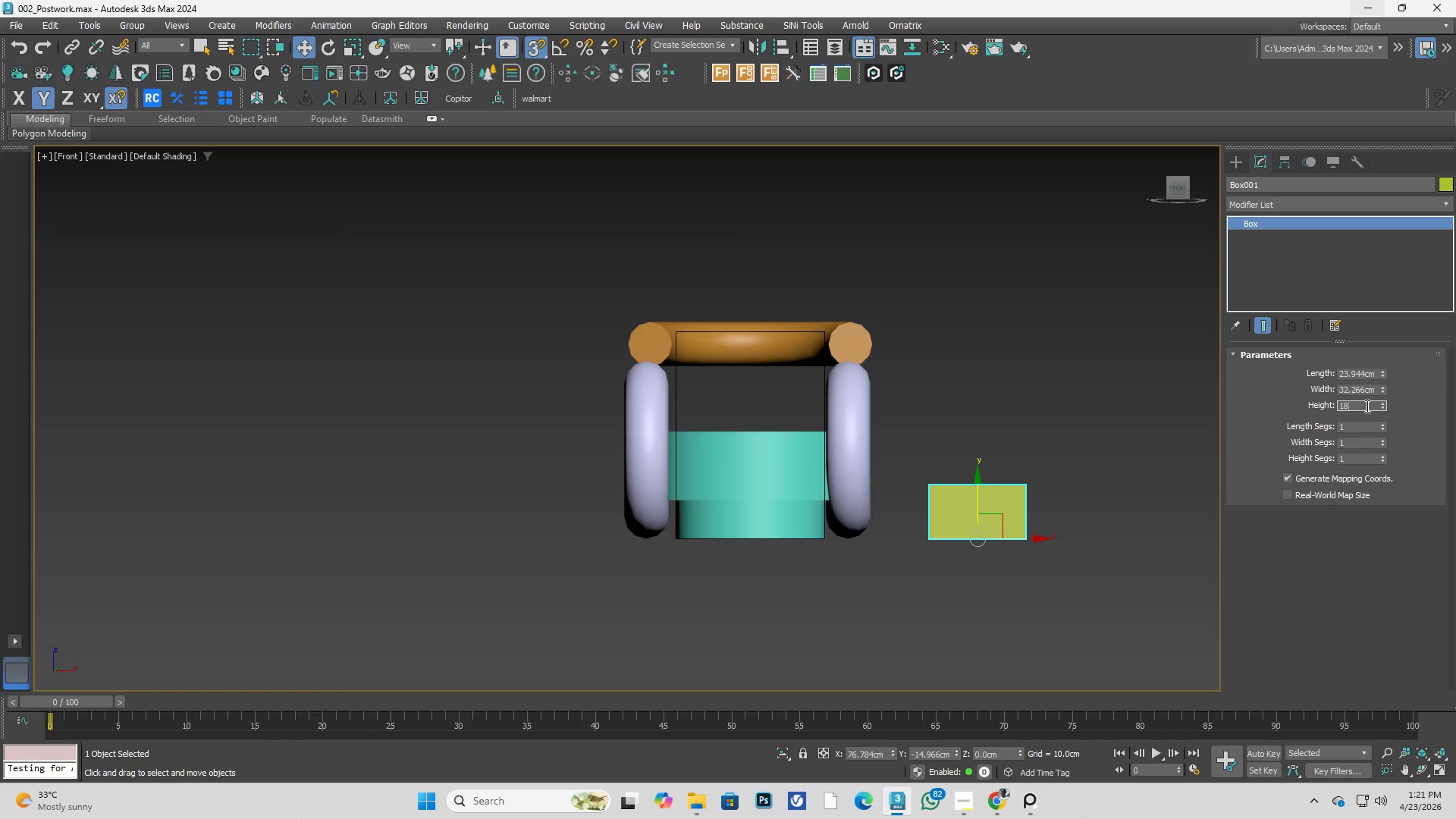 
key(Shift+2)
 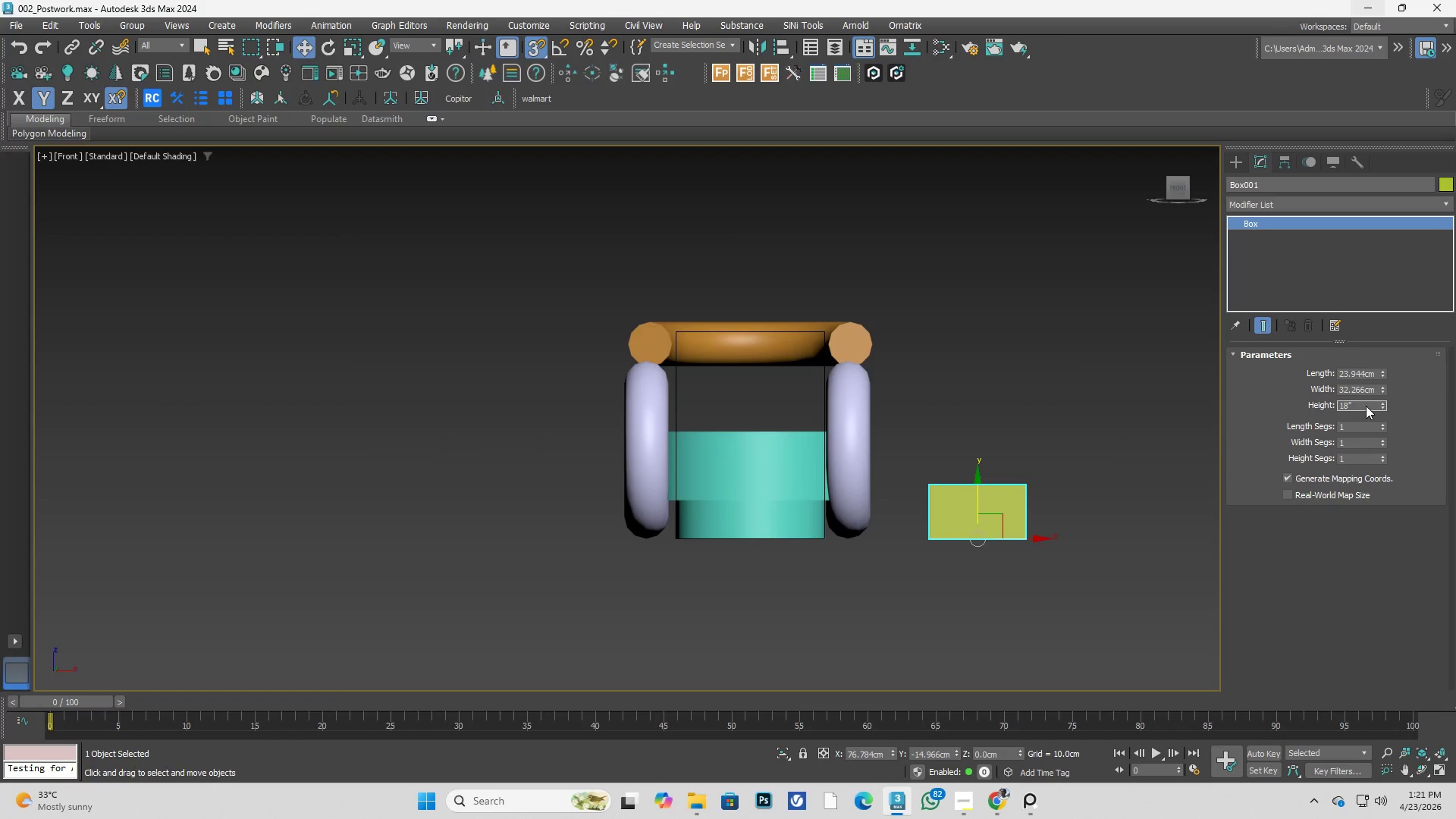 
key(Enter)
 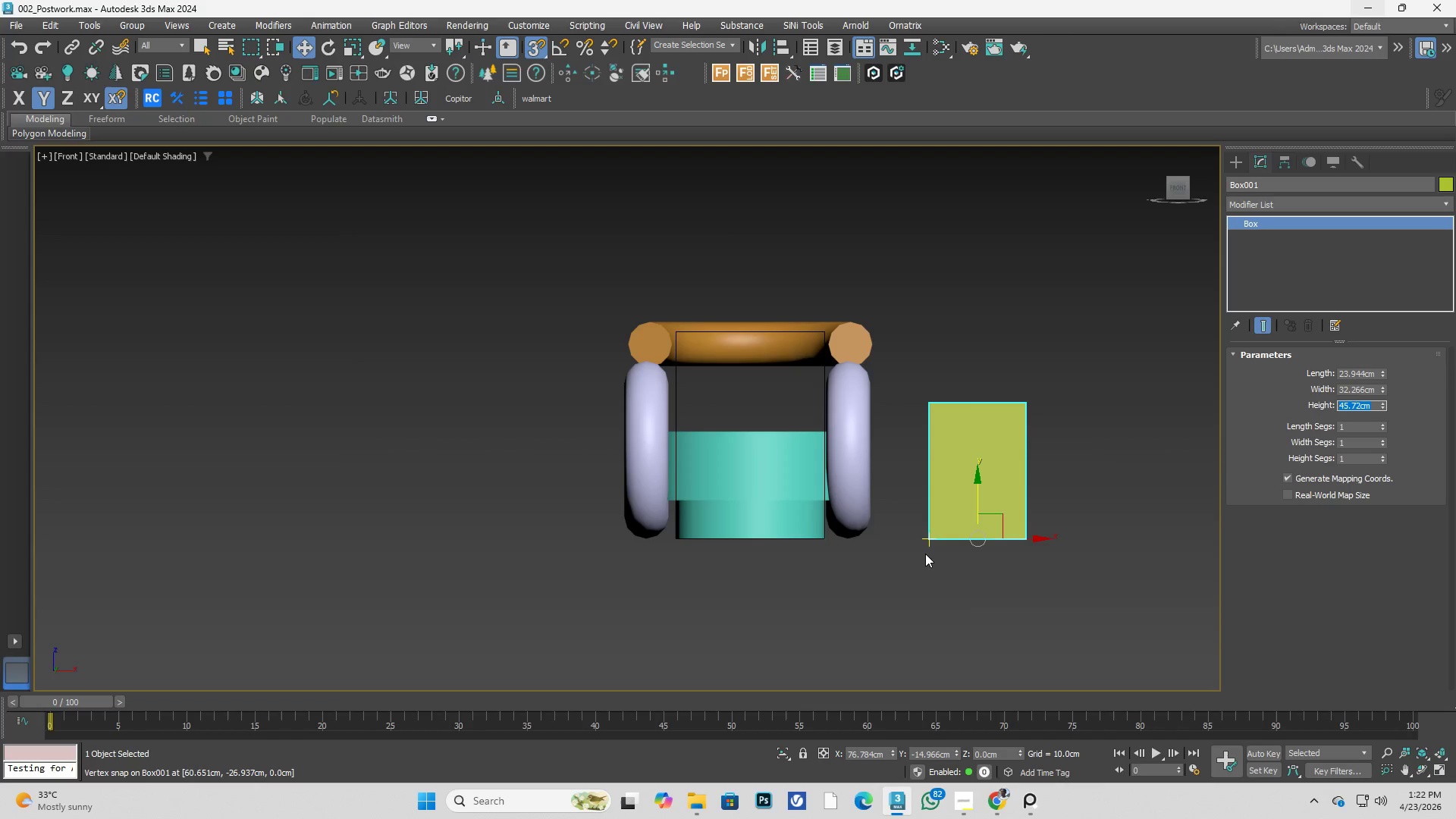 
wait(7.05)
 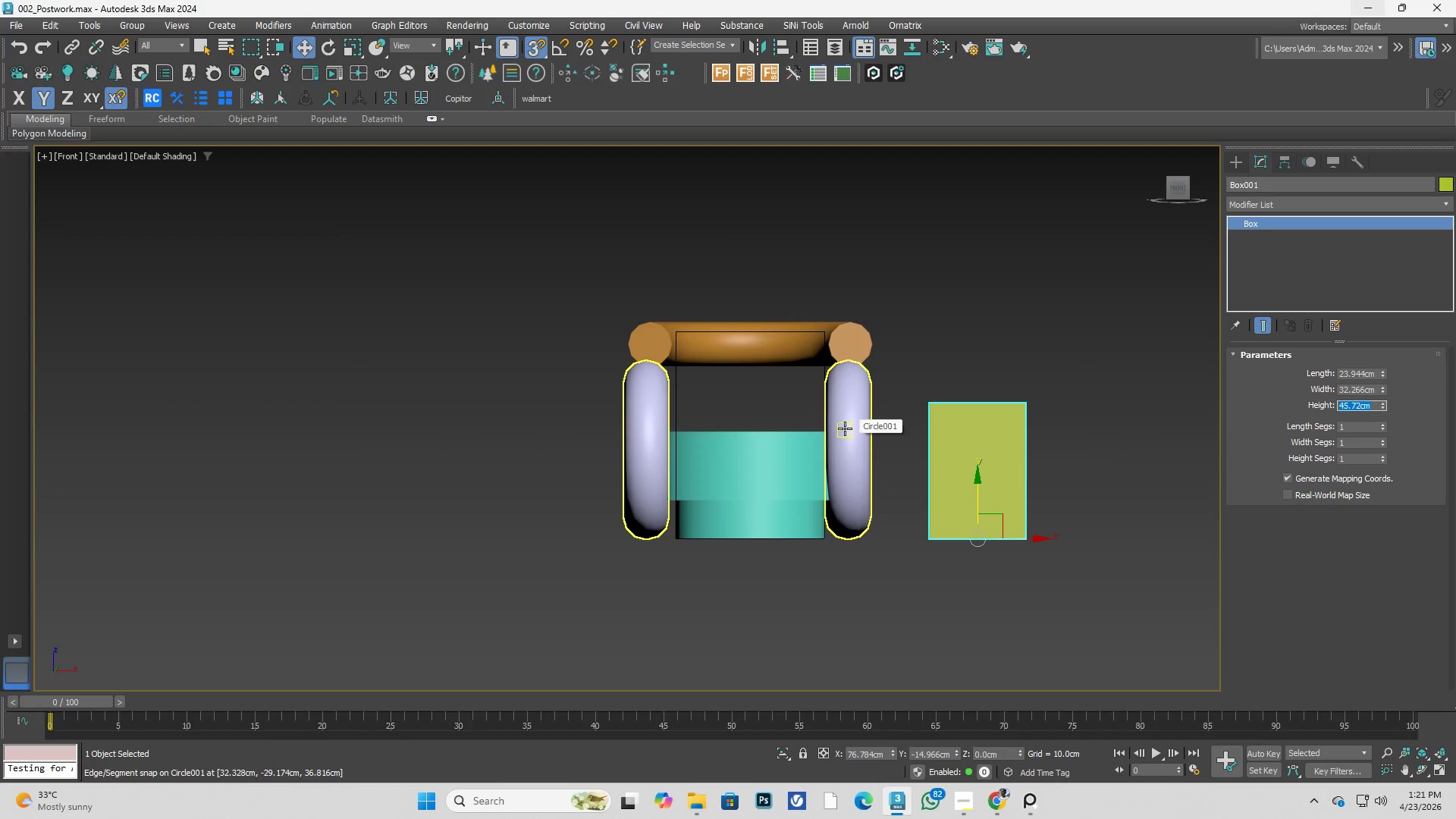 
left_click([780, 477])
 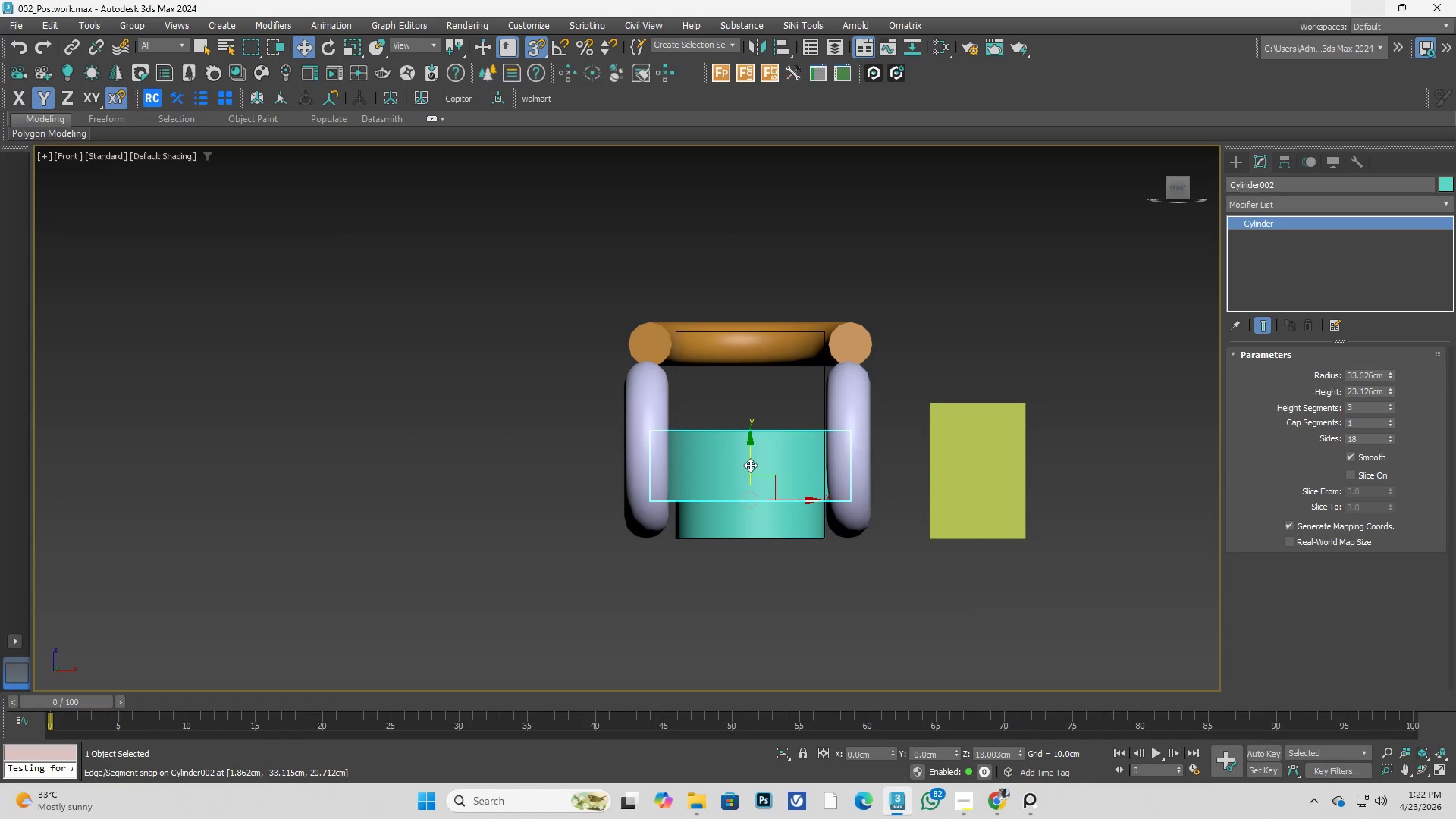 
left_click_drag(start_coordinate=[748, 462], to_coordinate=[742, 439])
 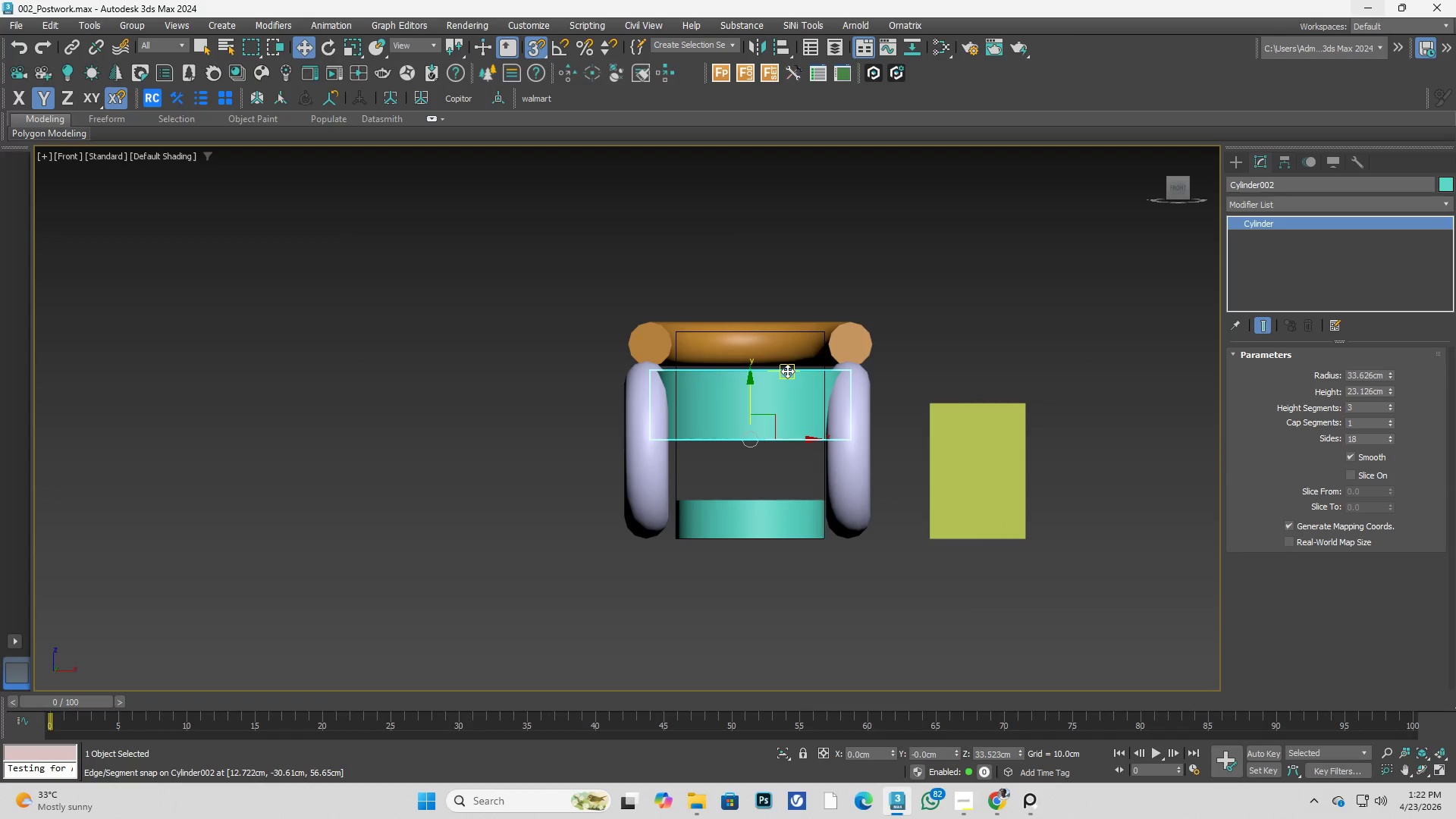 
scroll: coordinate [787, 371], scroll_direction: up, amount: 2.0
 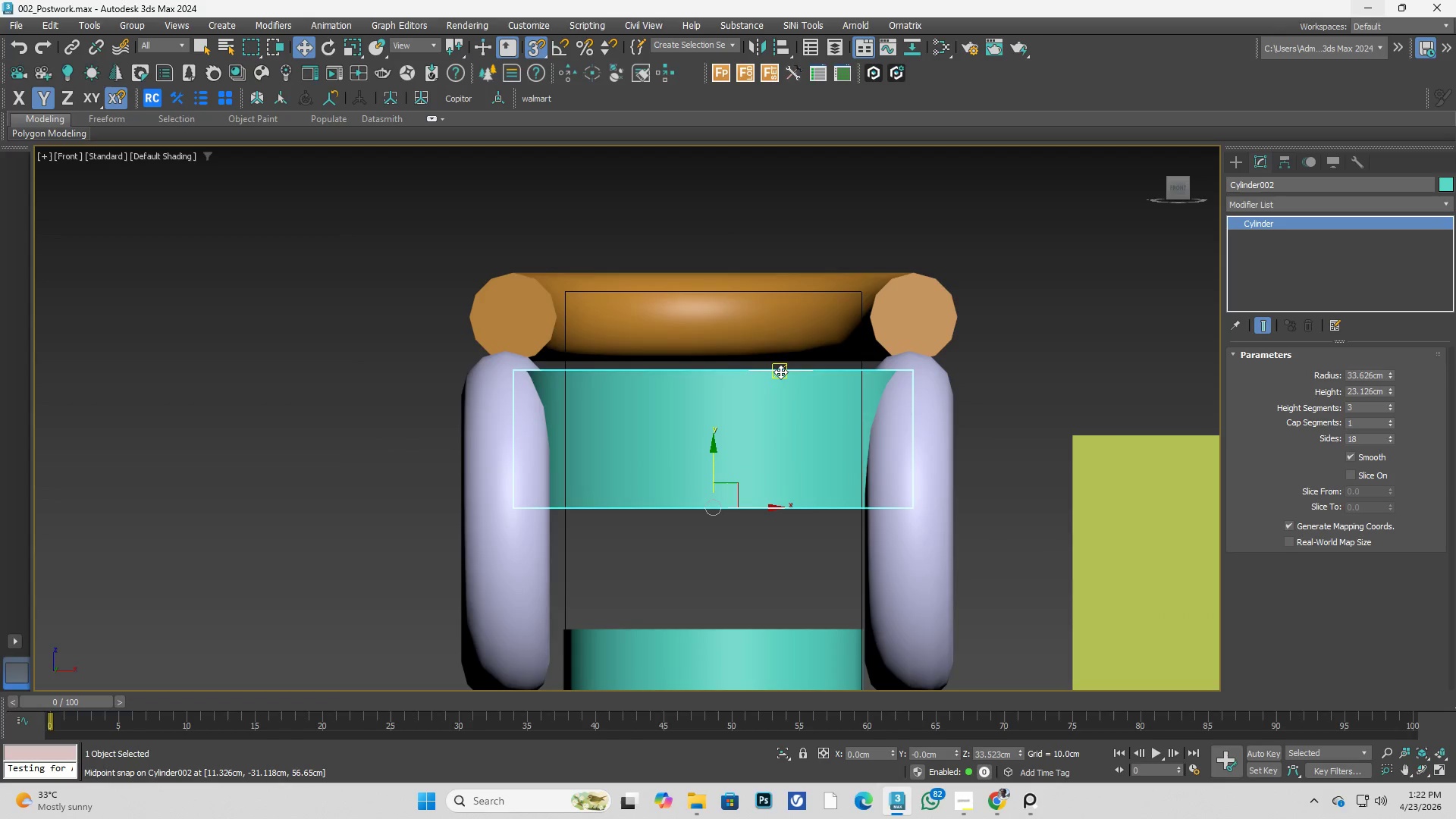 
left_click_drag(start_coordinate=[780, 372], to_coordinate=[1081, 435])
 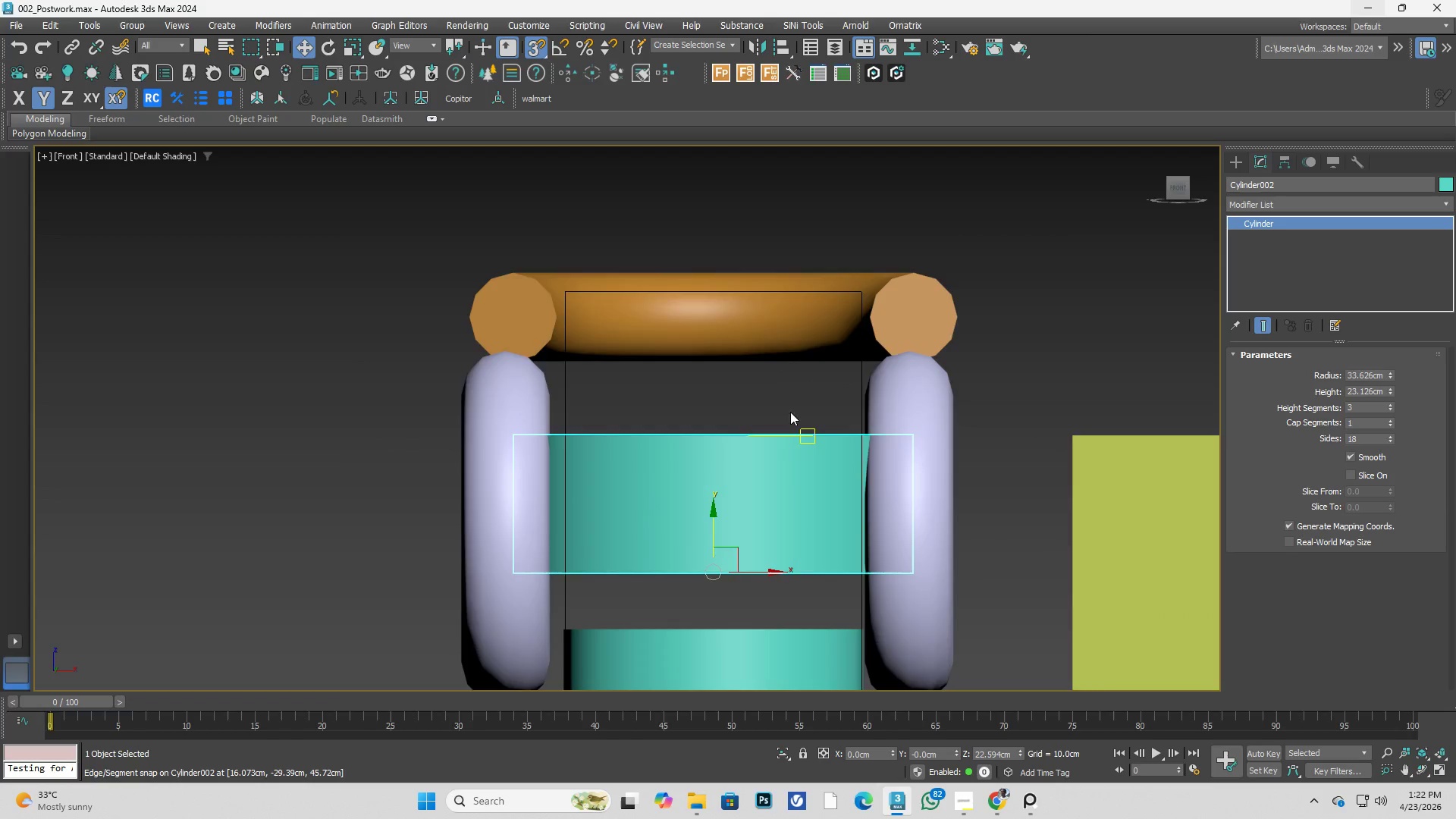 
scroll: coordinate [752, 419], scroll_direction: down, amount: 2.0
 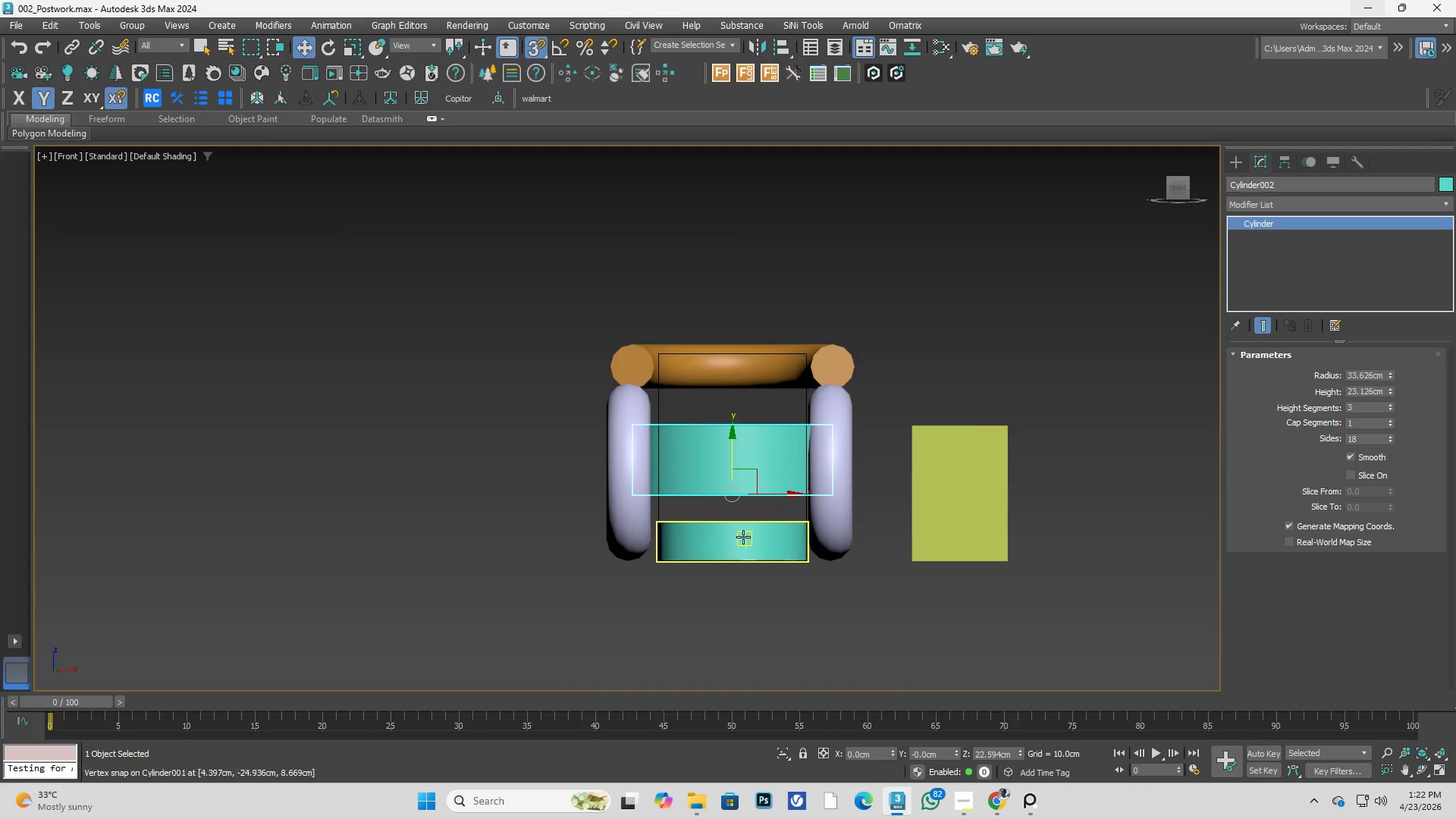 
left_click([743, 538])
 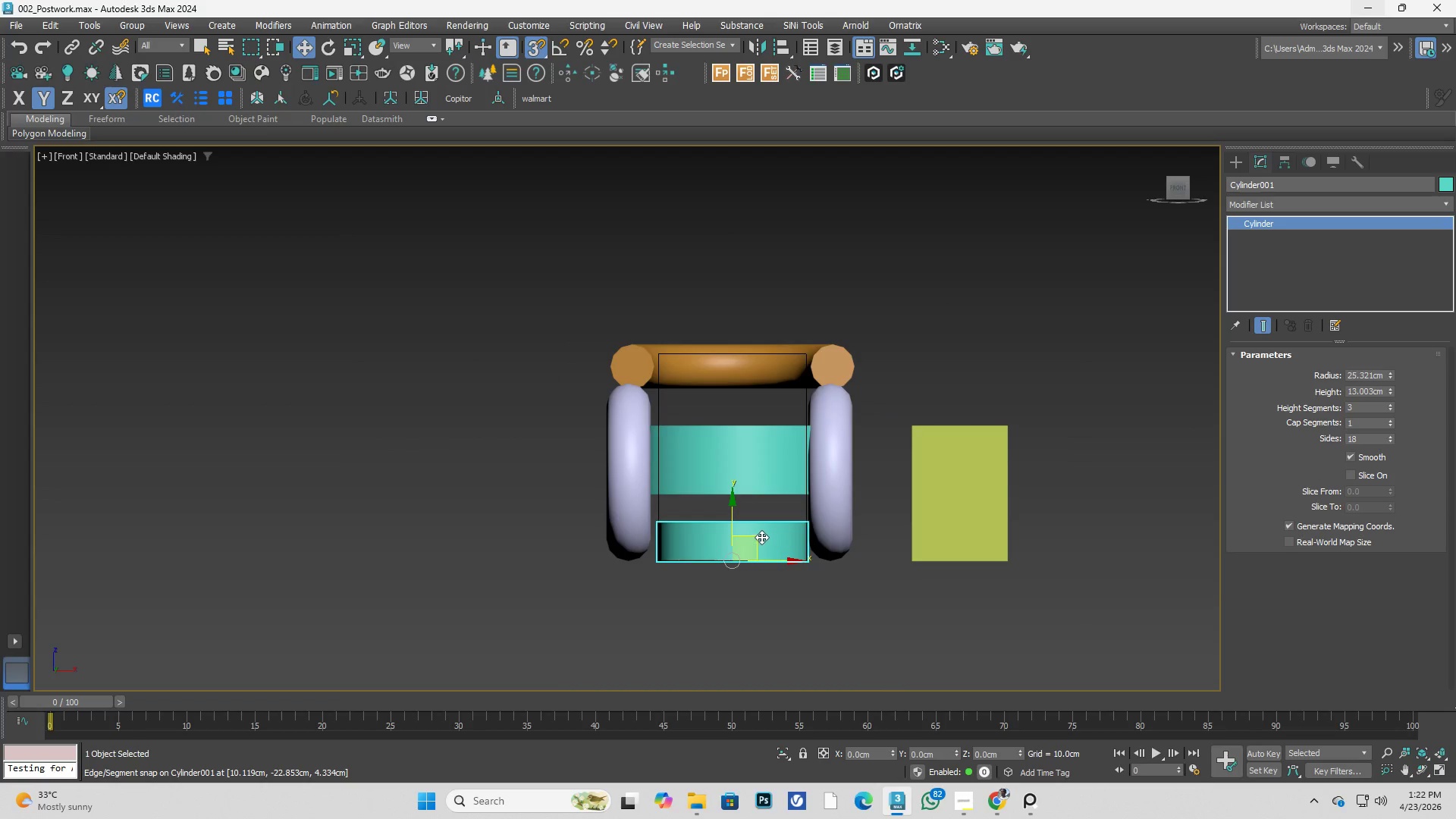 
left_click([732, 457])
 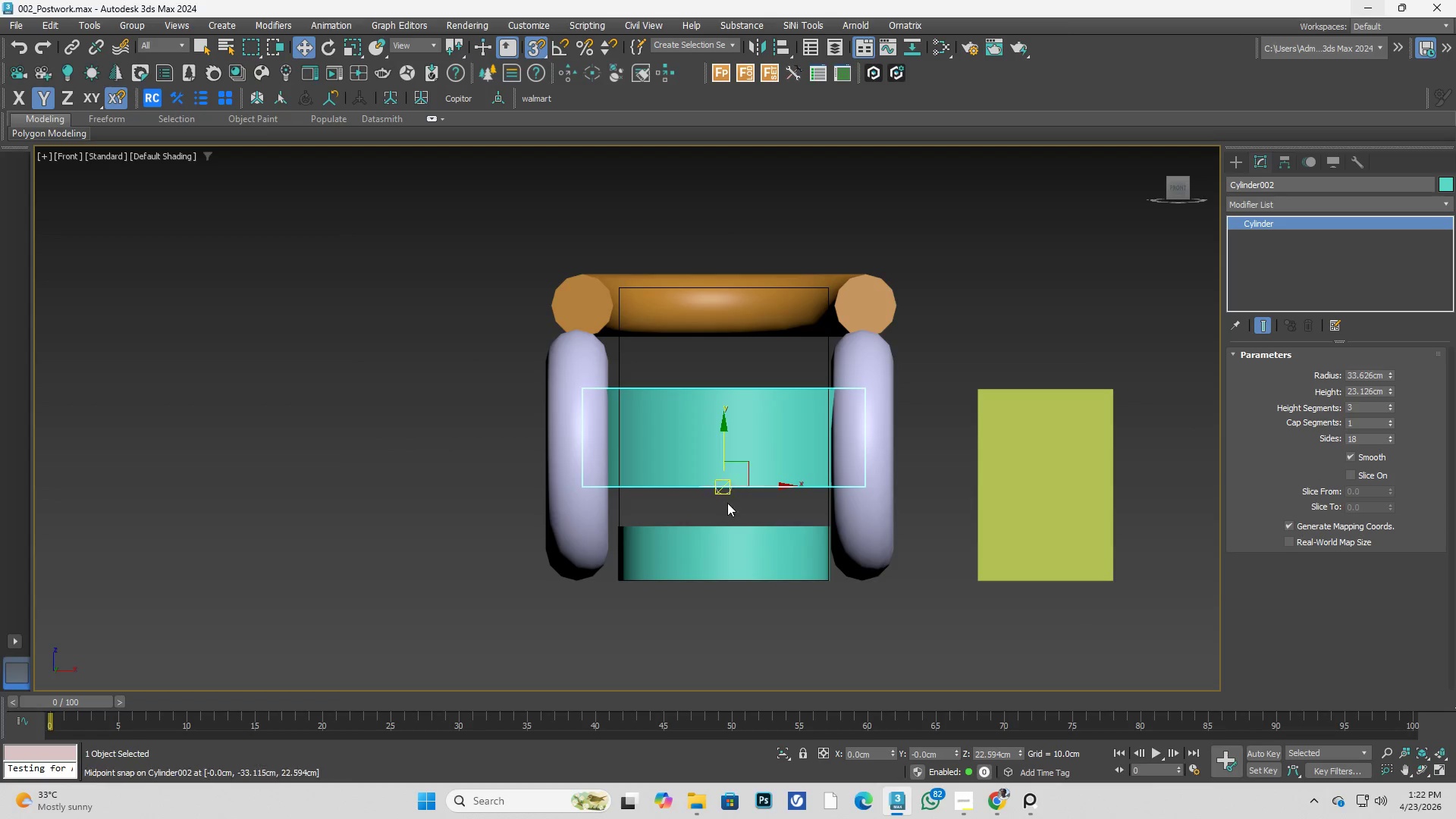 
scroll: coordinate [753, 513], scroll_direction: up, amount: 1.0
 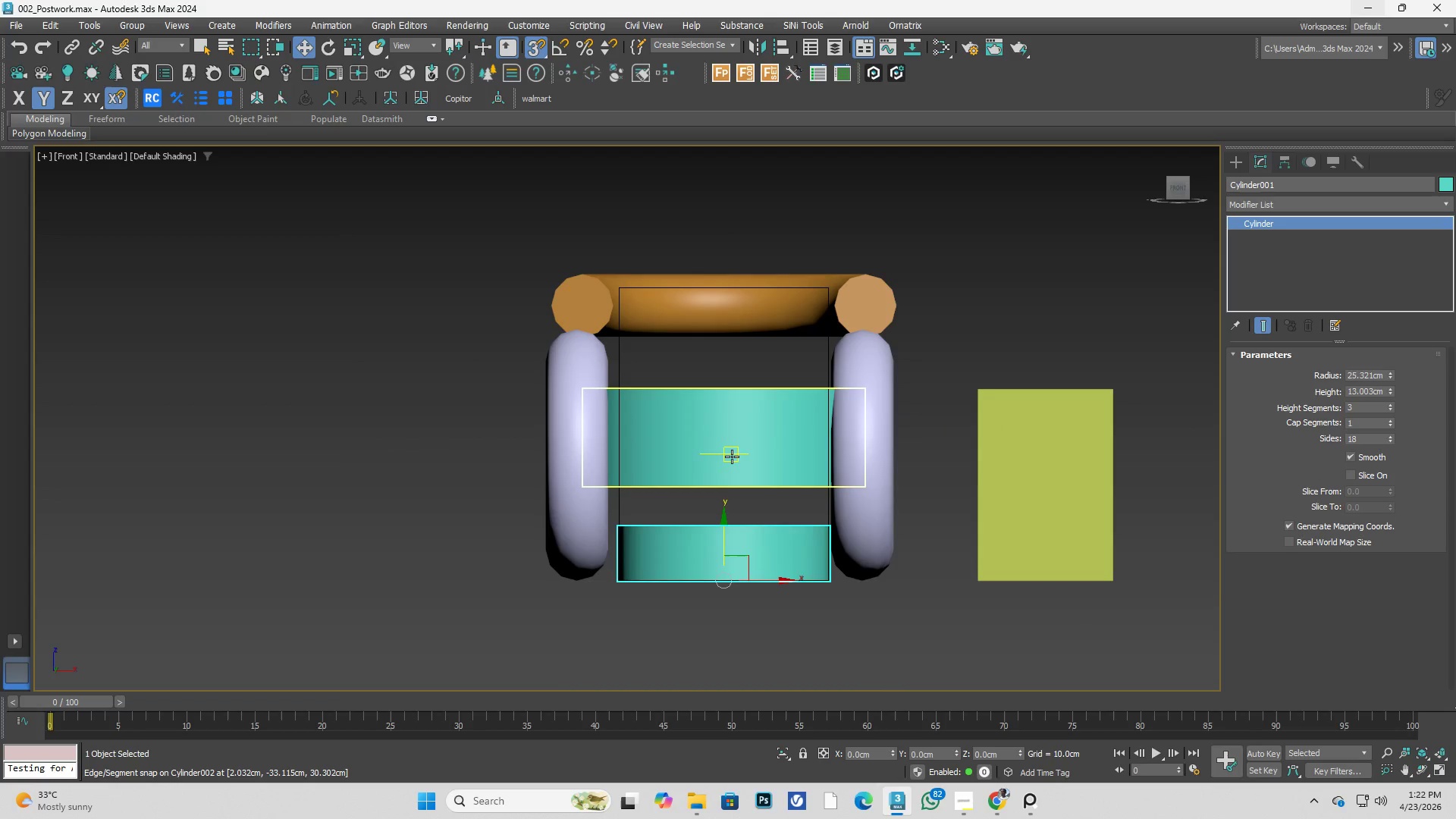 
scroll: coordinate [725, 507], scroll_direction: none, amount: 0.0
 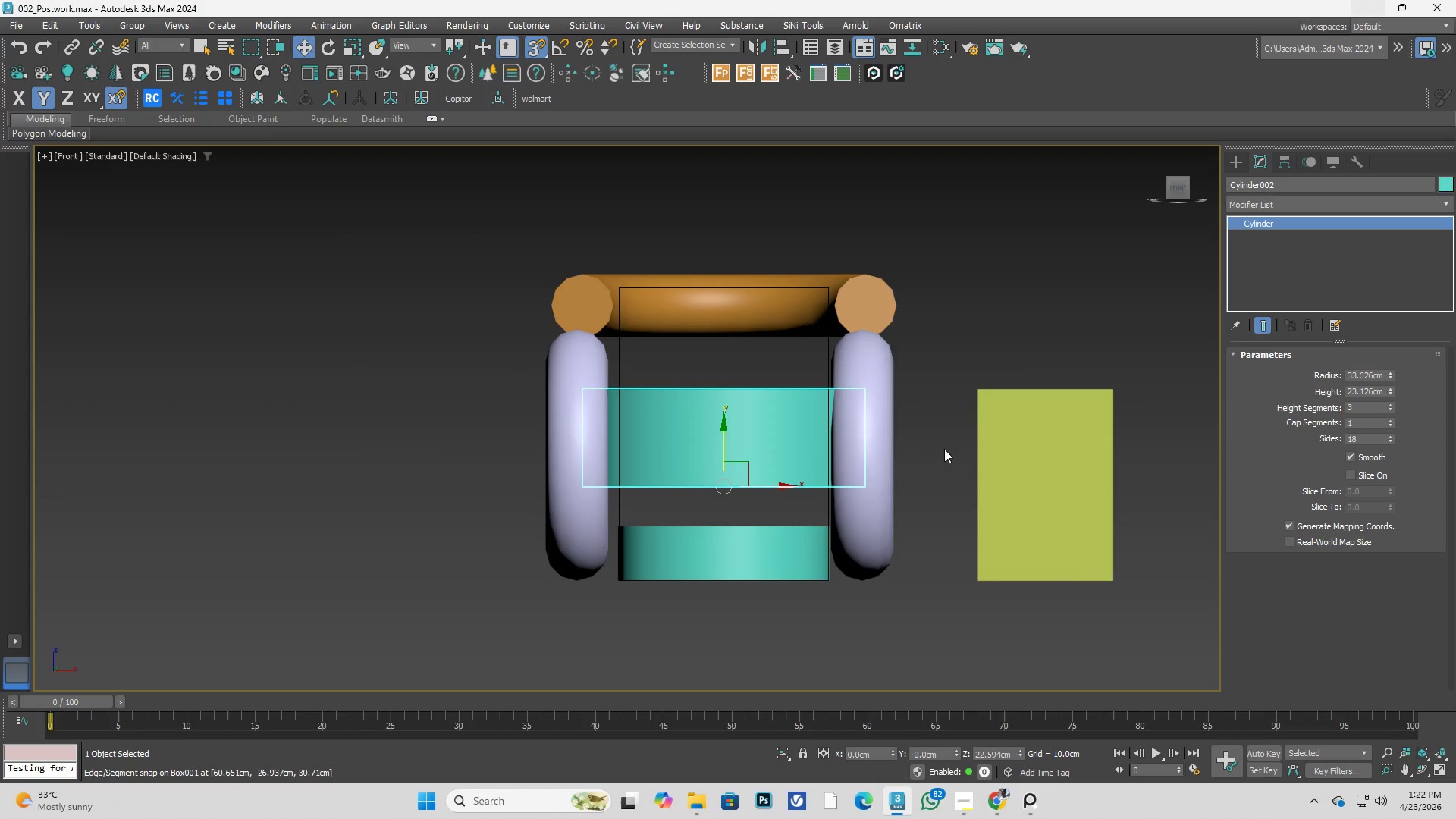 
key(F3)
 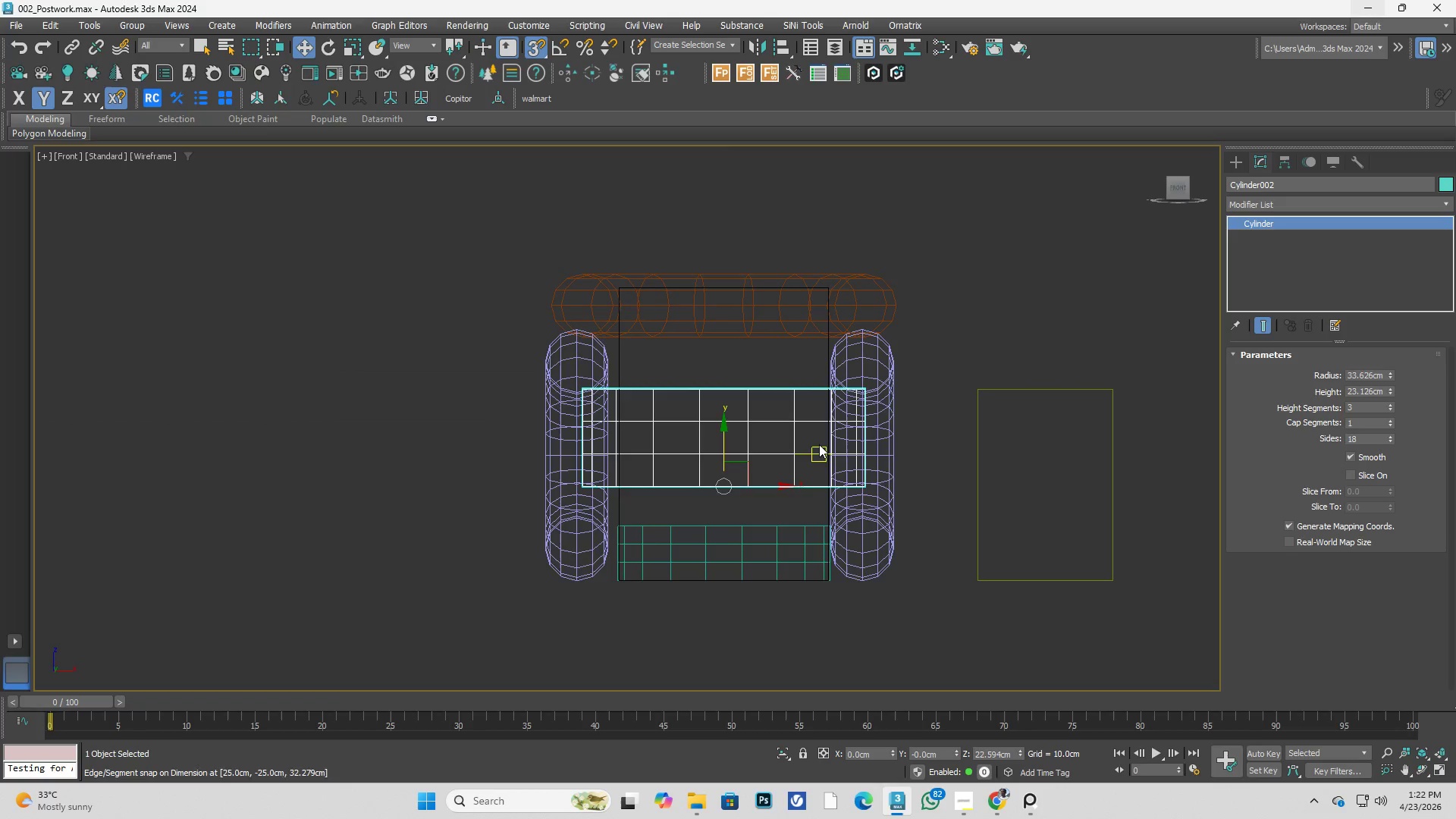 
key(F3)
 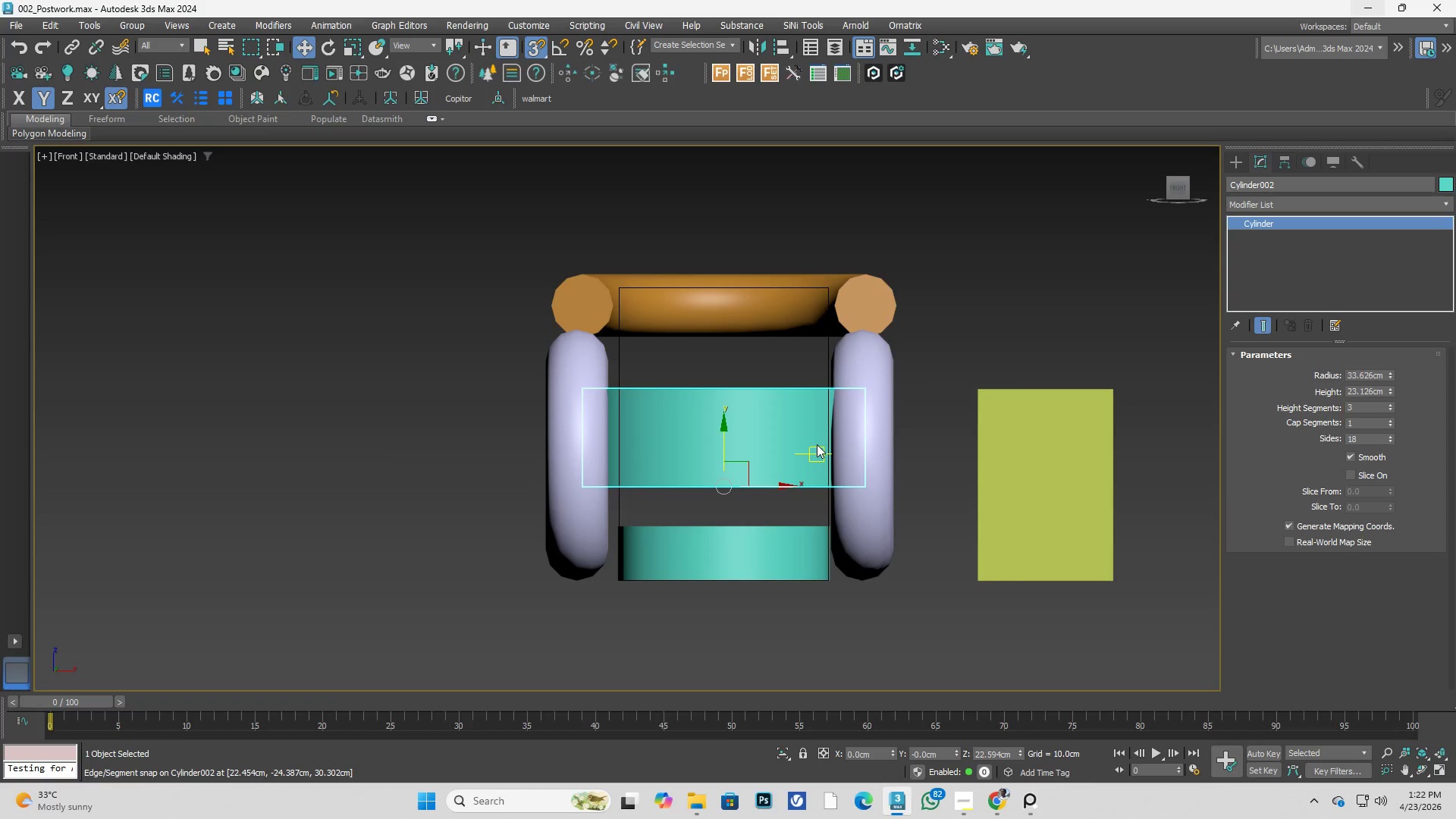 
key(F3)
 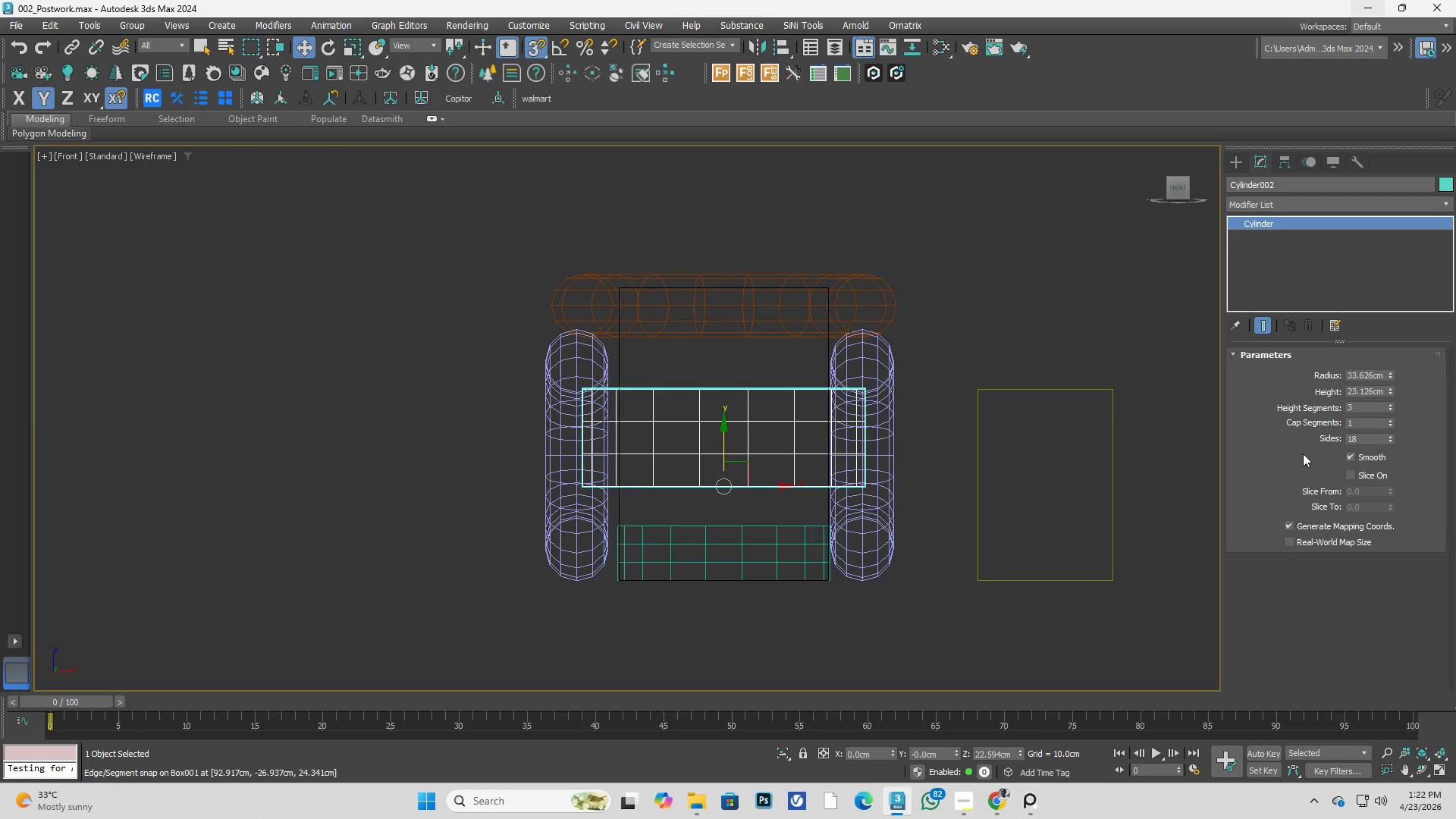 
hold_key(key=AltLeft, duration=0.95)
 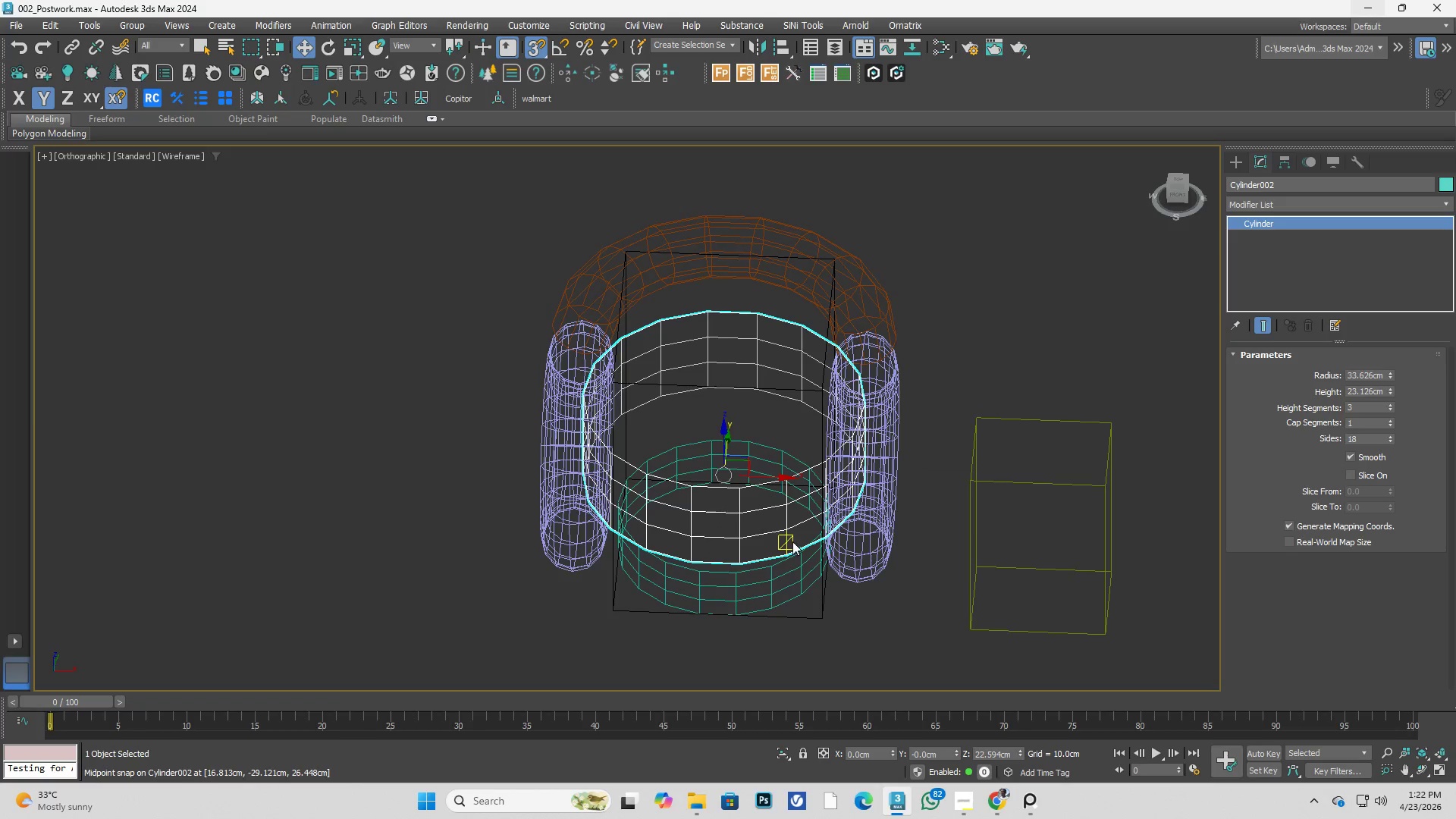 
key(F)
 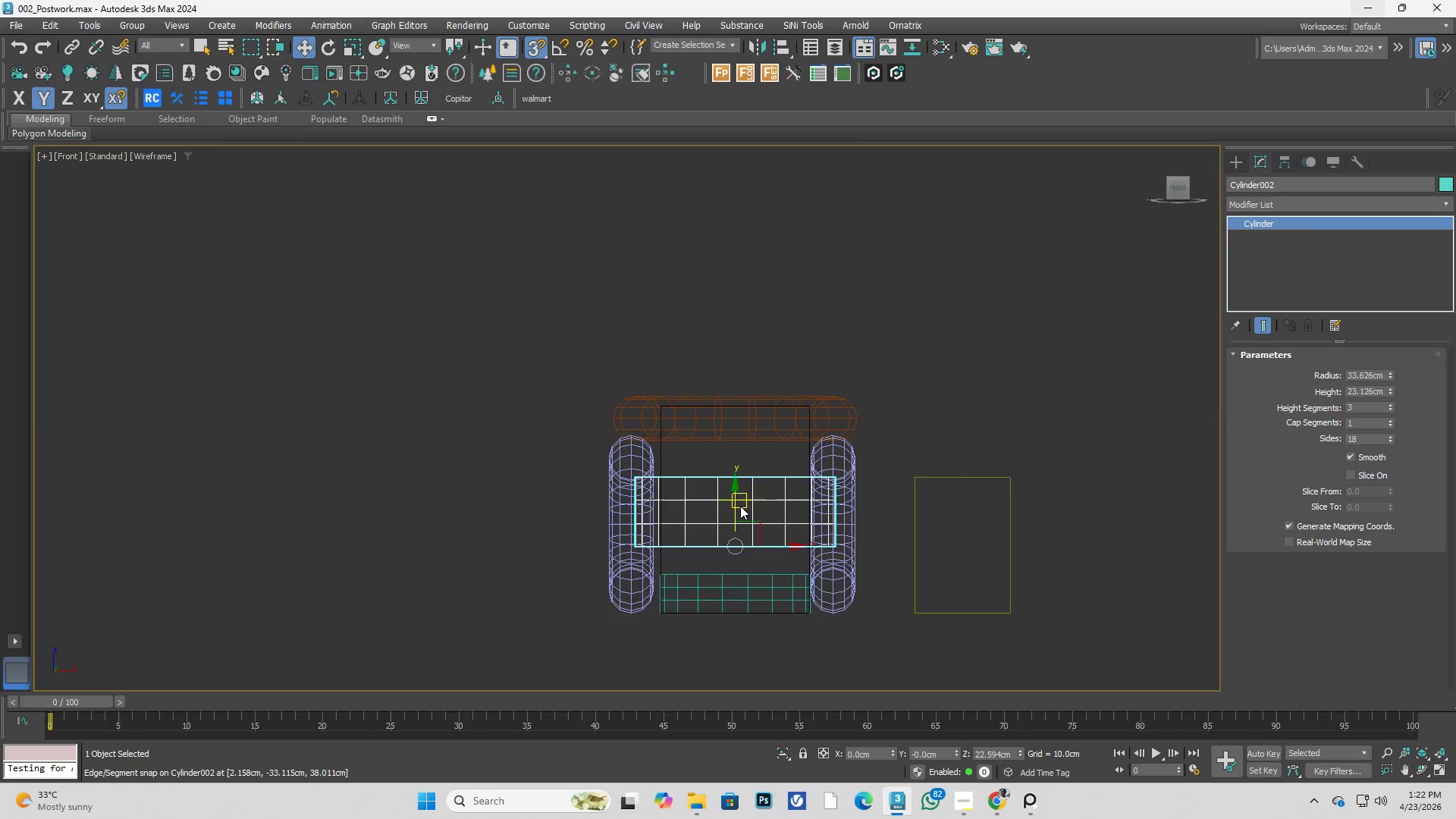 
scroll: coordinate [741, 499], scroll_direction: up, amount: 2.0
 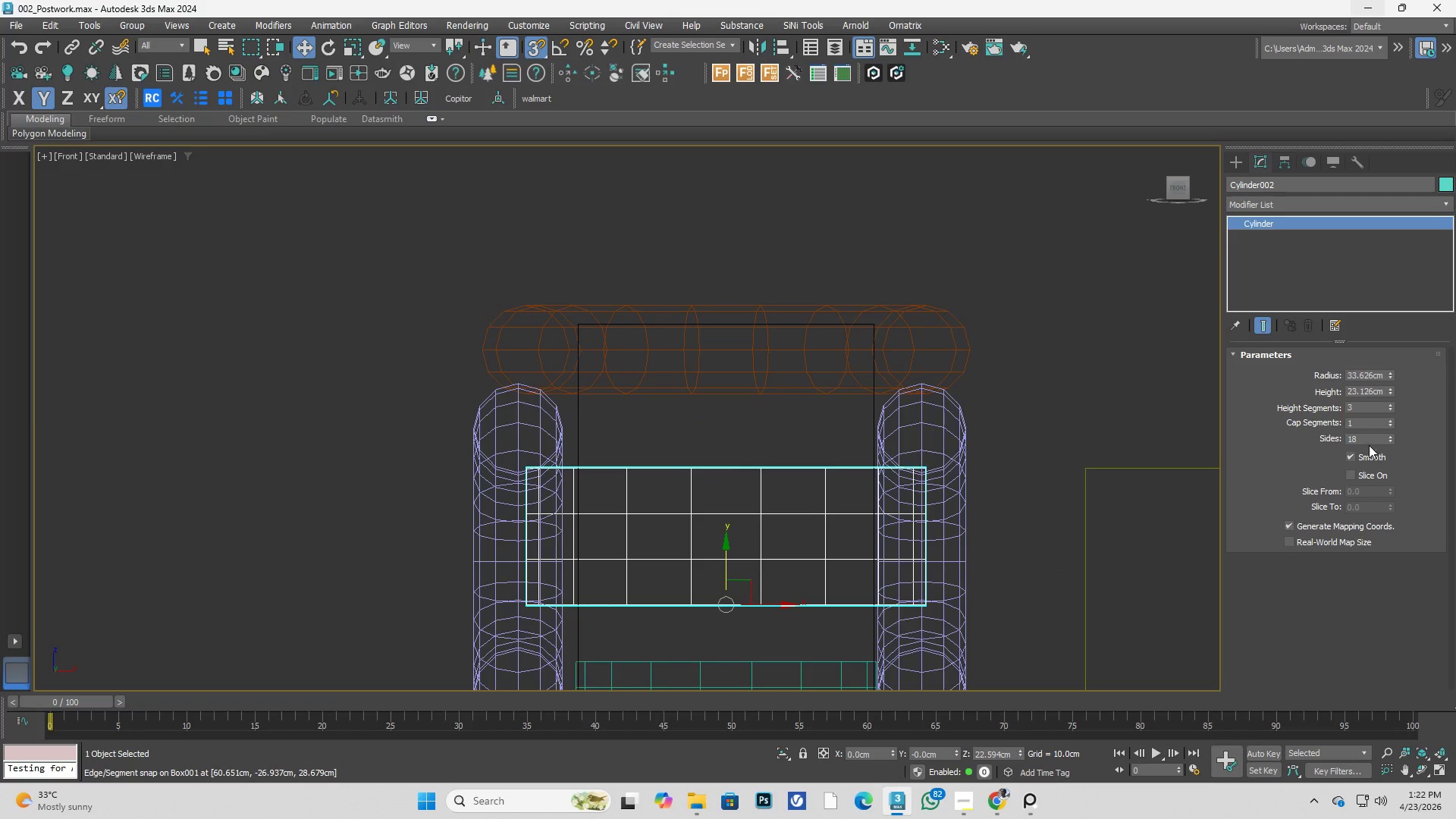 
left_click_drag(start_coordinate=[1365, 437], to_coordinate=[1315, 444])
 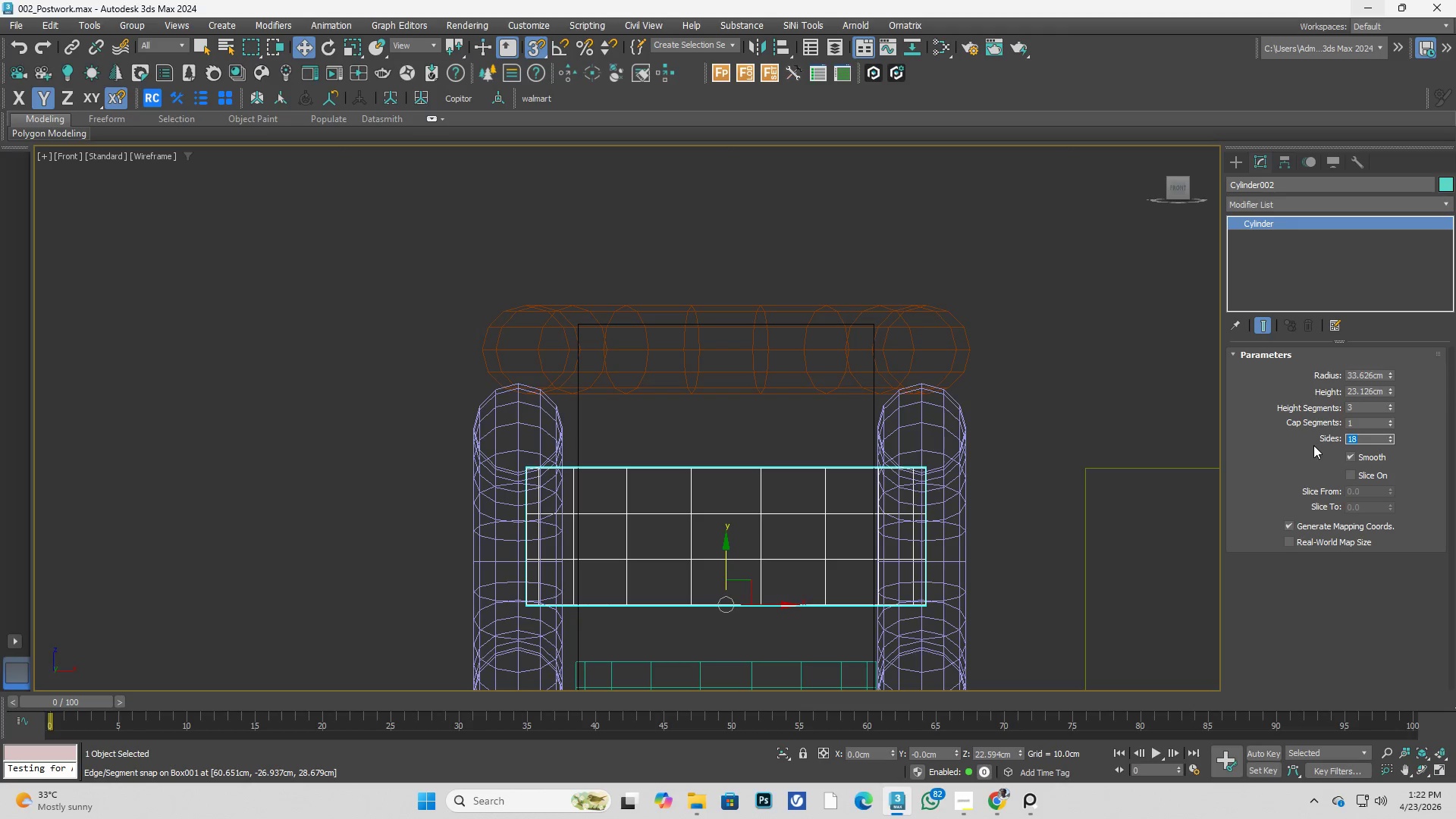 
key(Numpad1)
 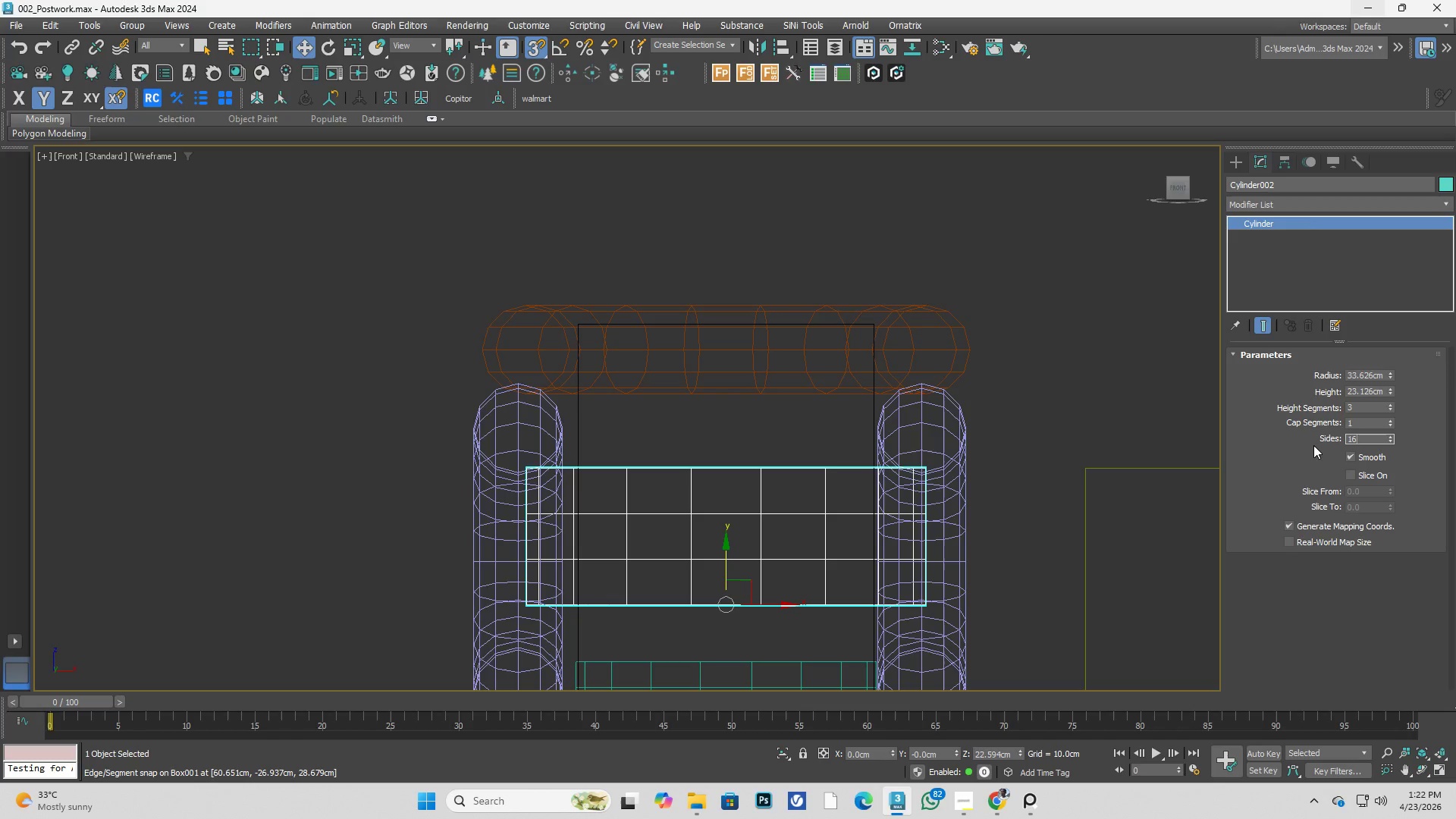 
key(Numpad6)
 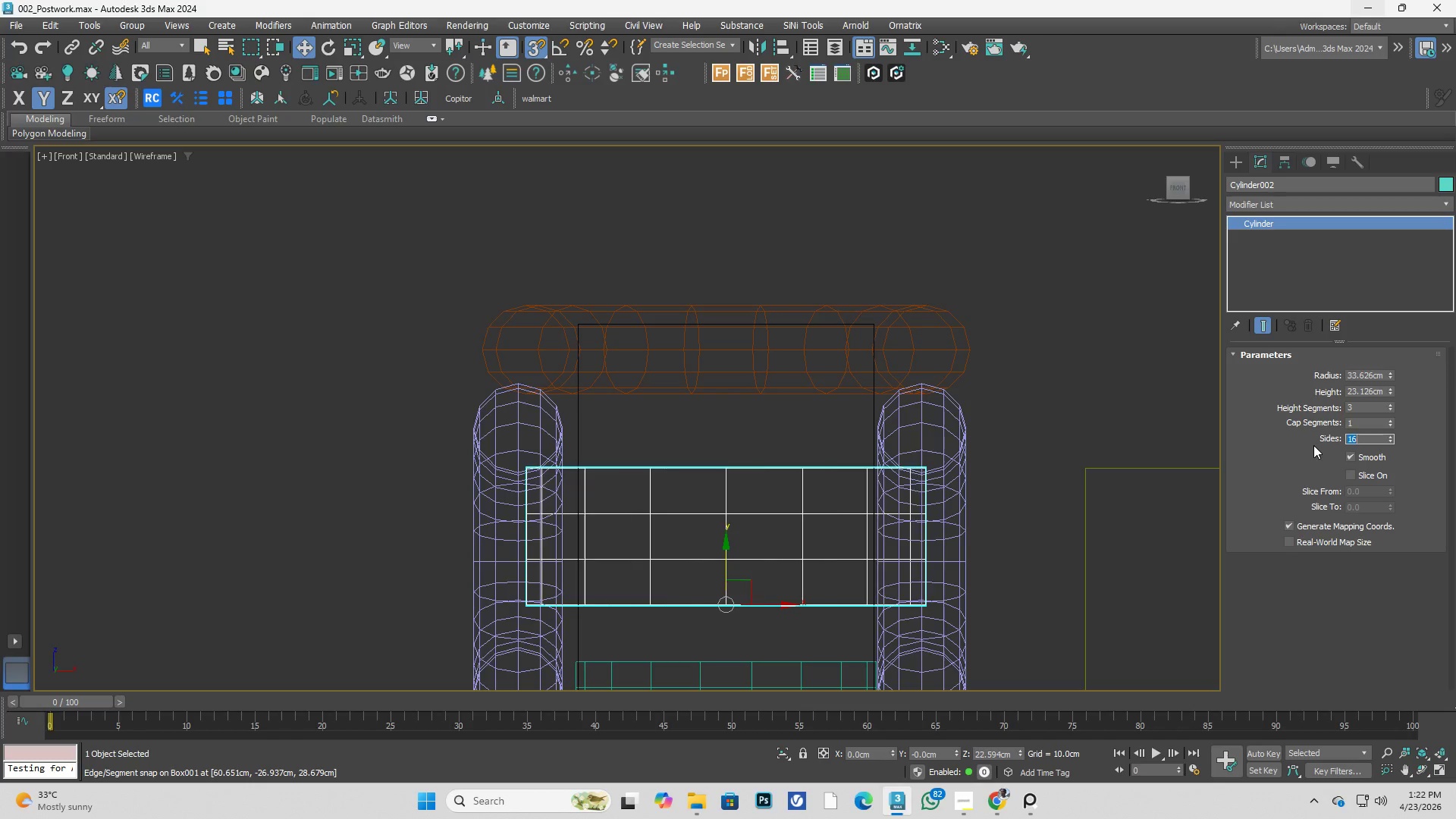 
key(Enter)
 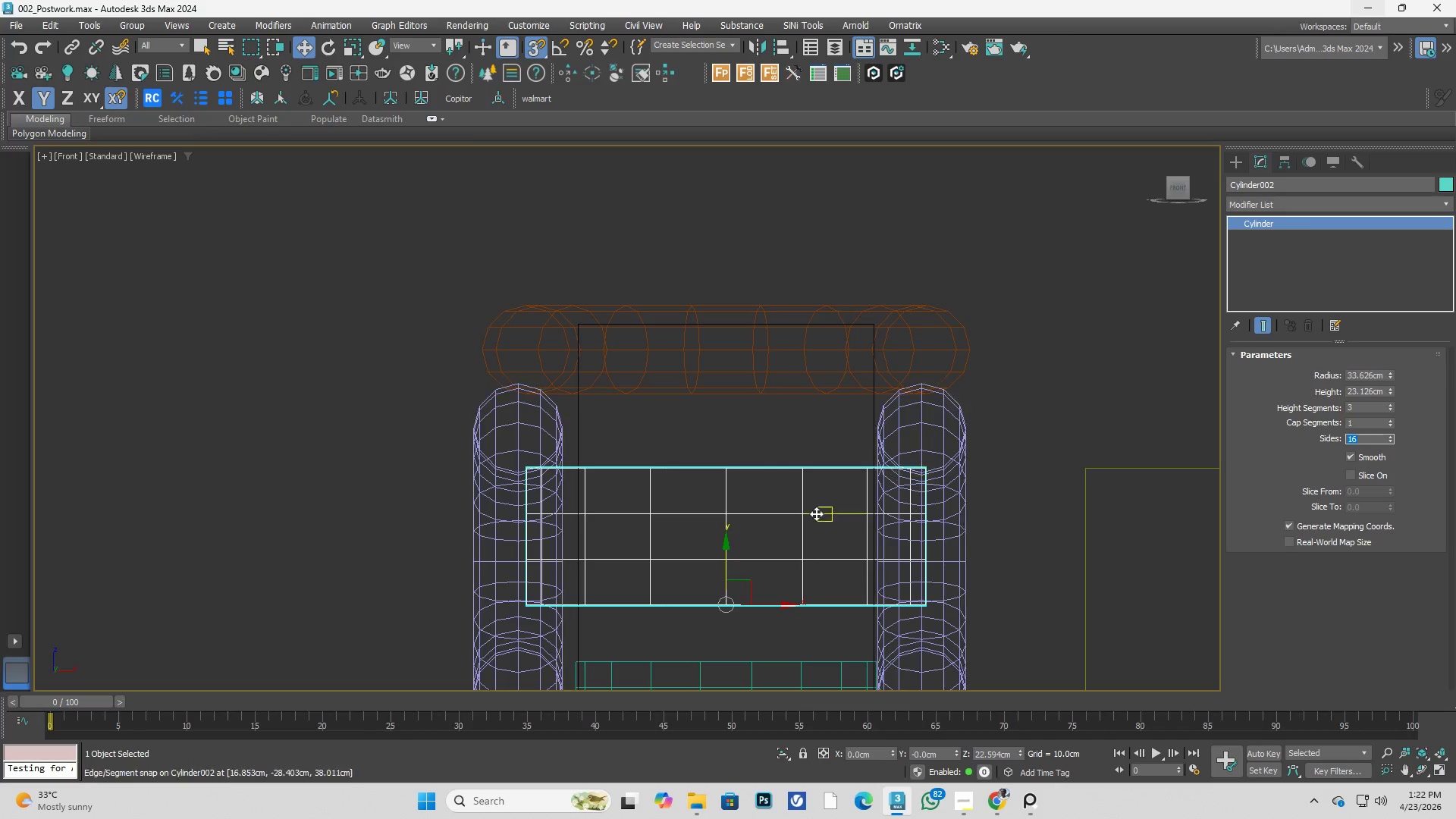 
key(F3)
 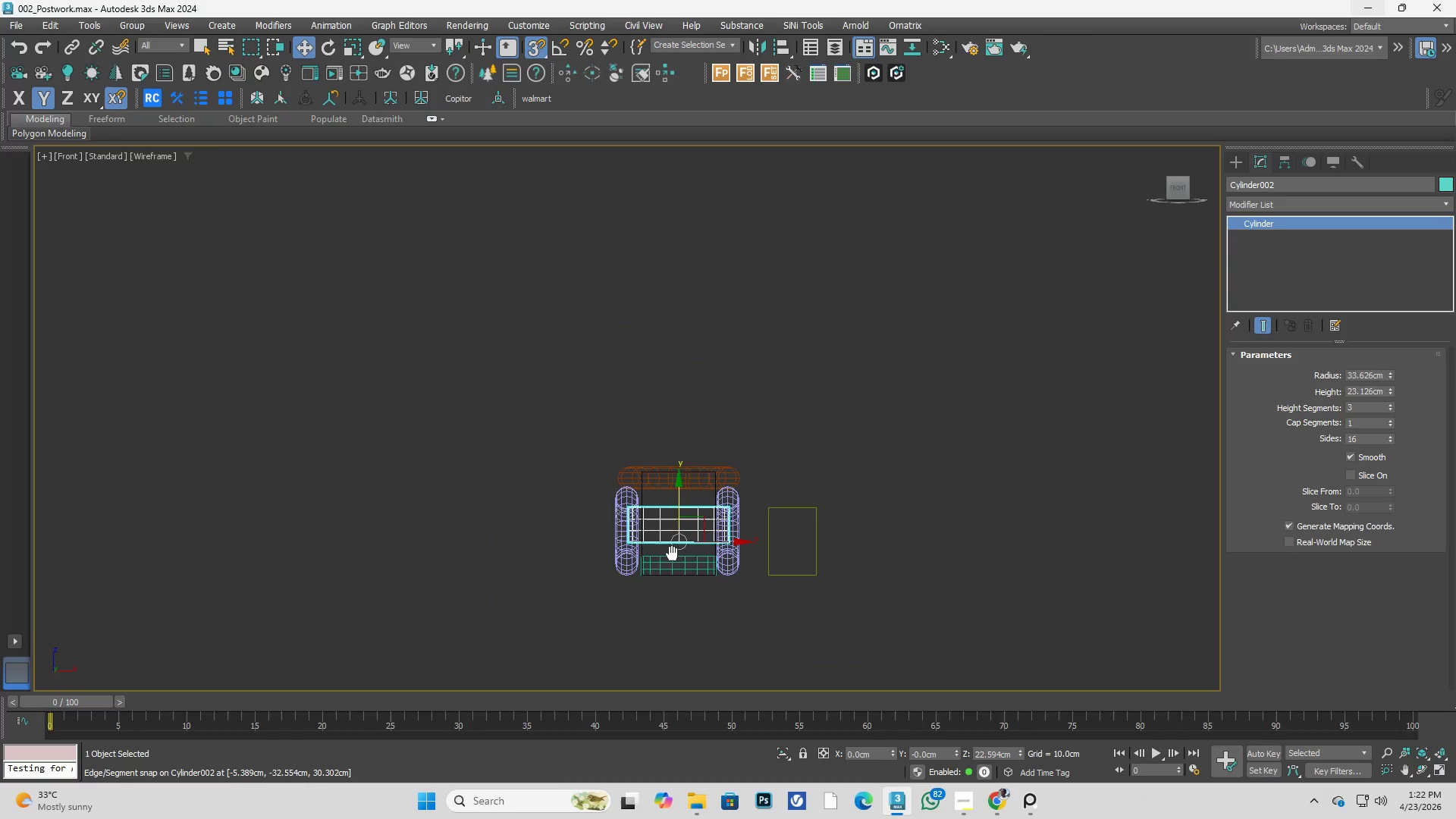 
key(Alt+AltLeft)
 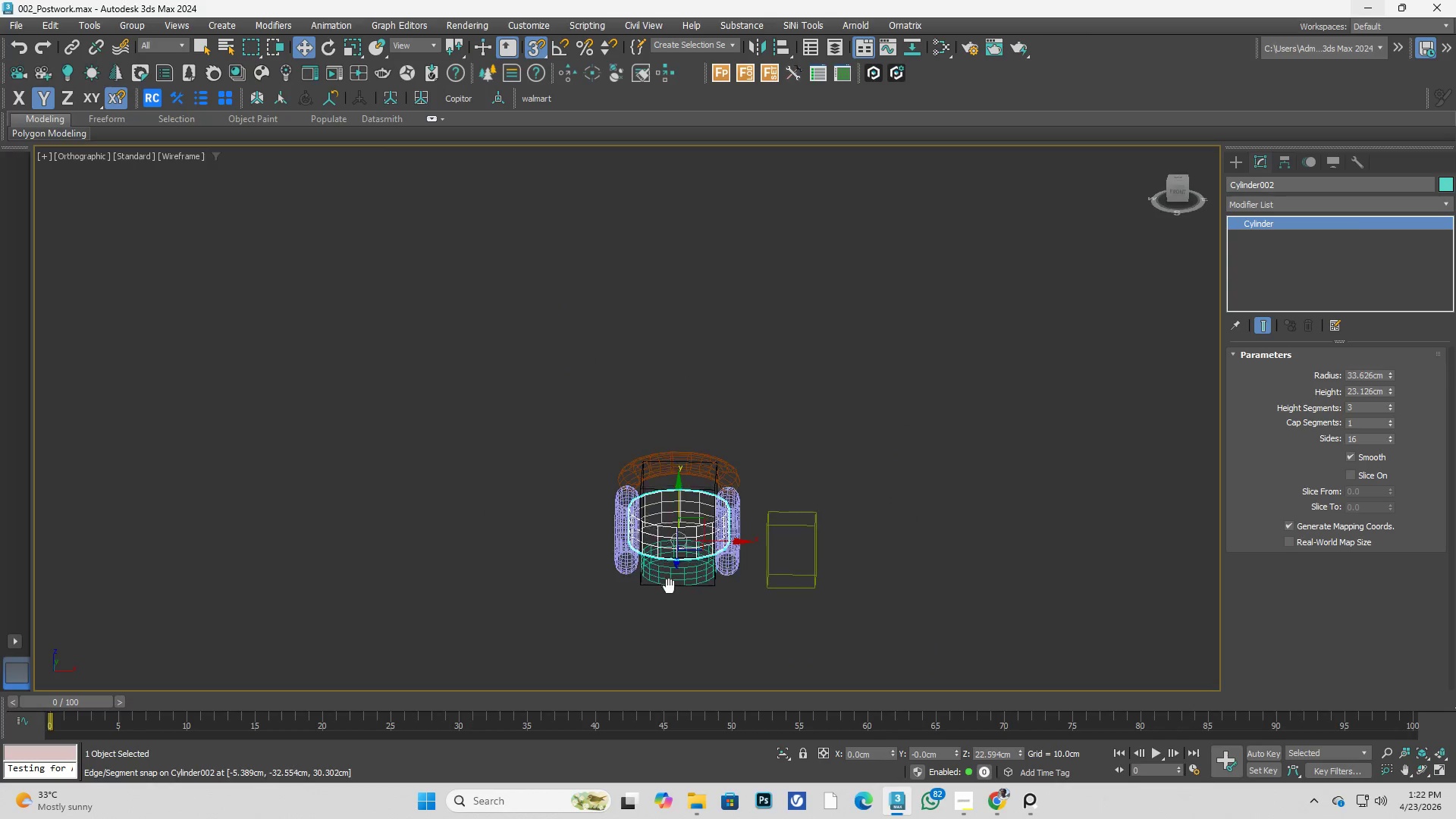 
scroll: coordinate [671, 501], scroll_direction: down, amount: 4.0
 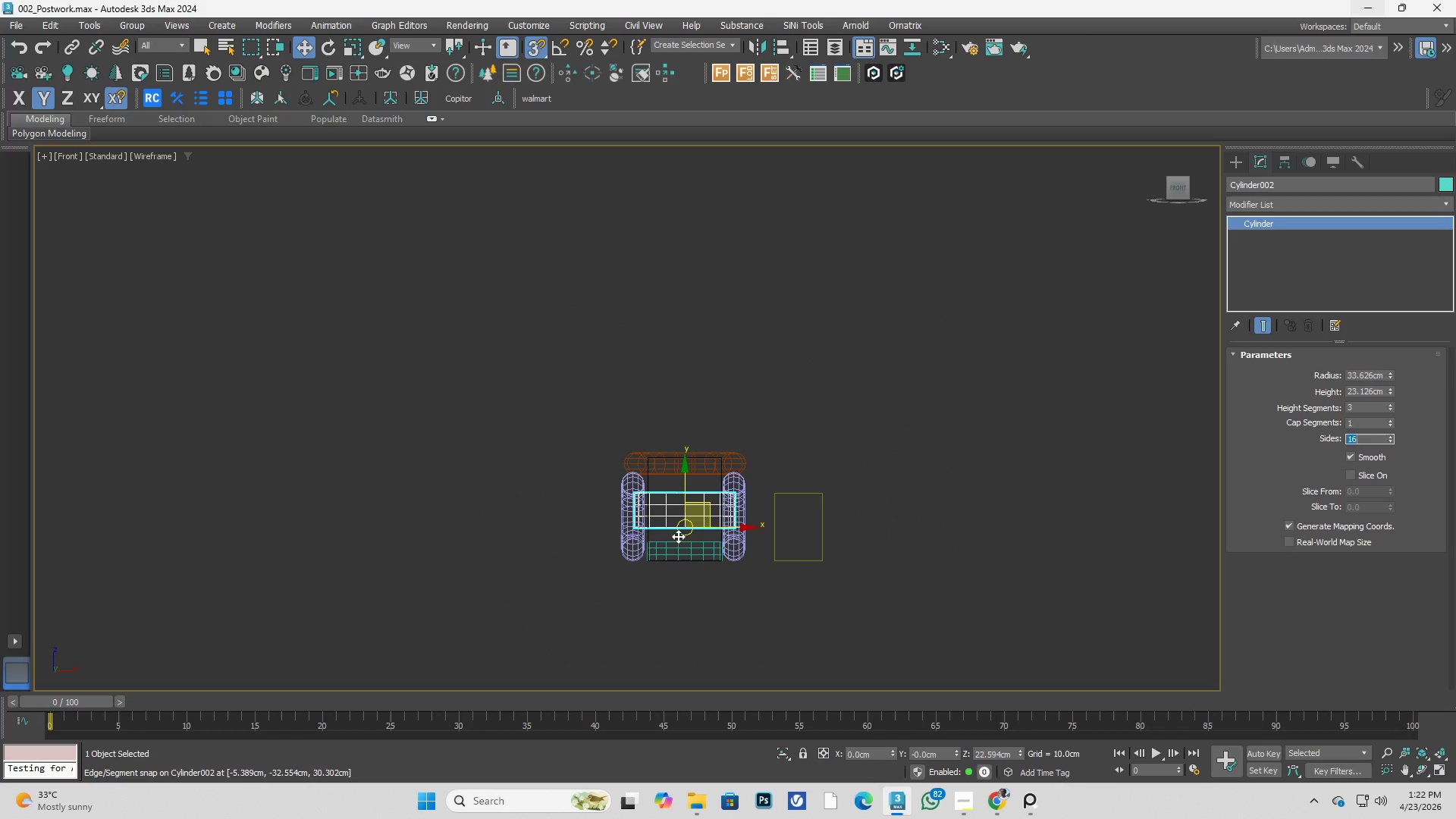 
key(F3)
 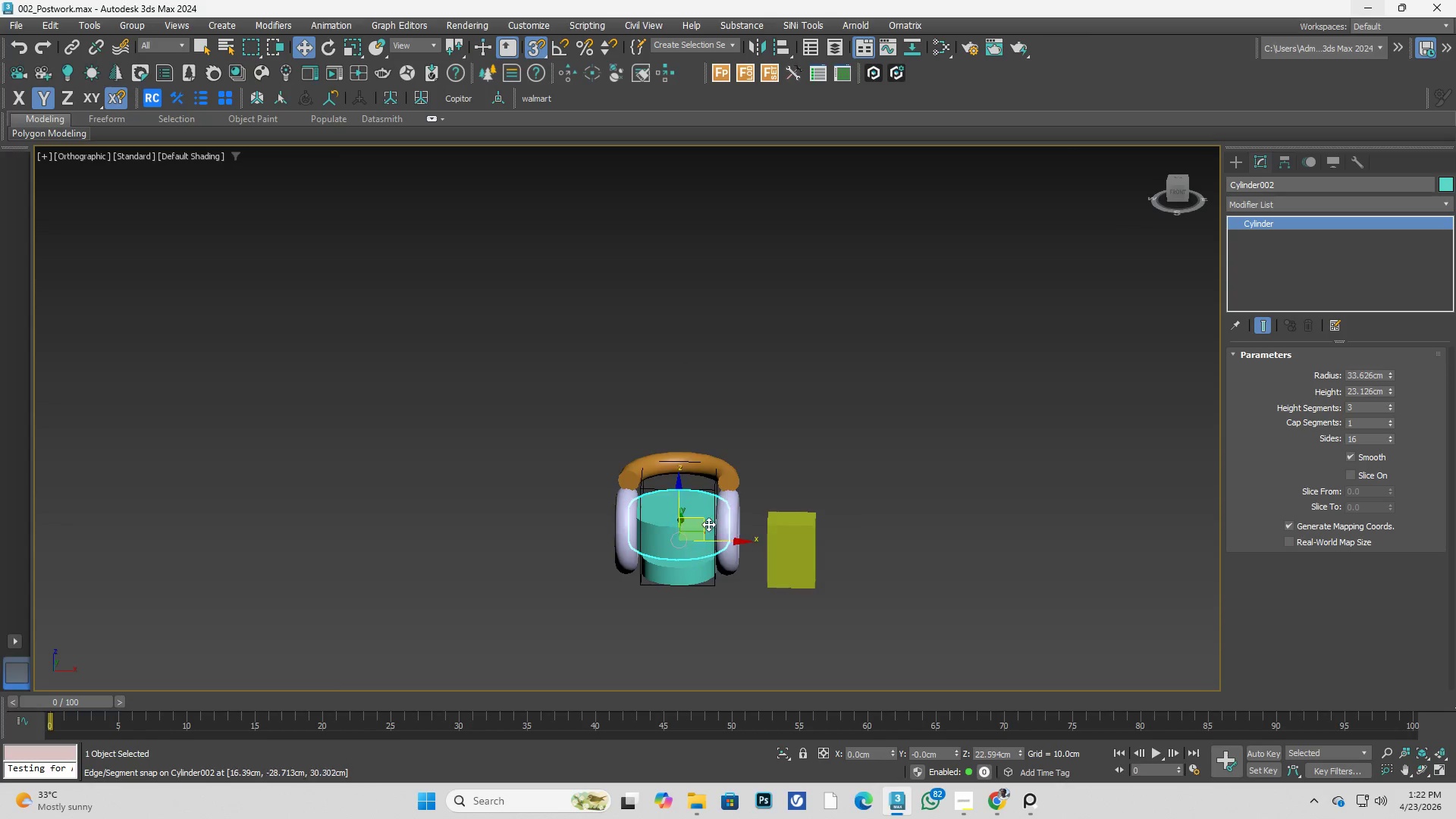 
key(Alt+AltLeft)
 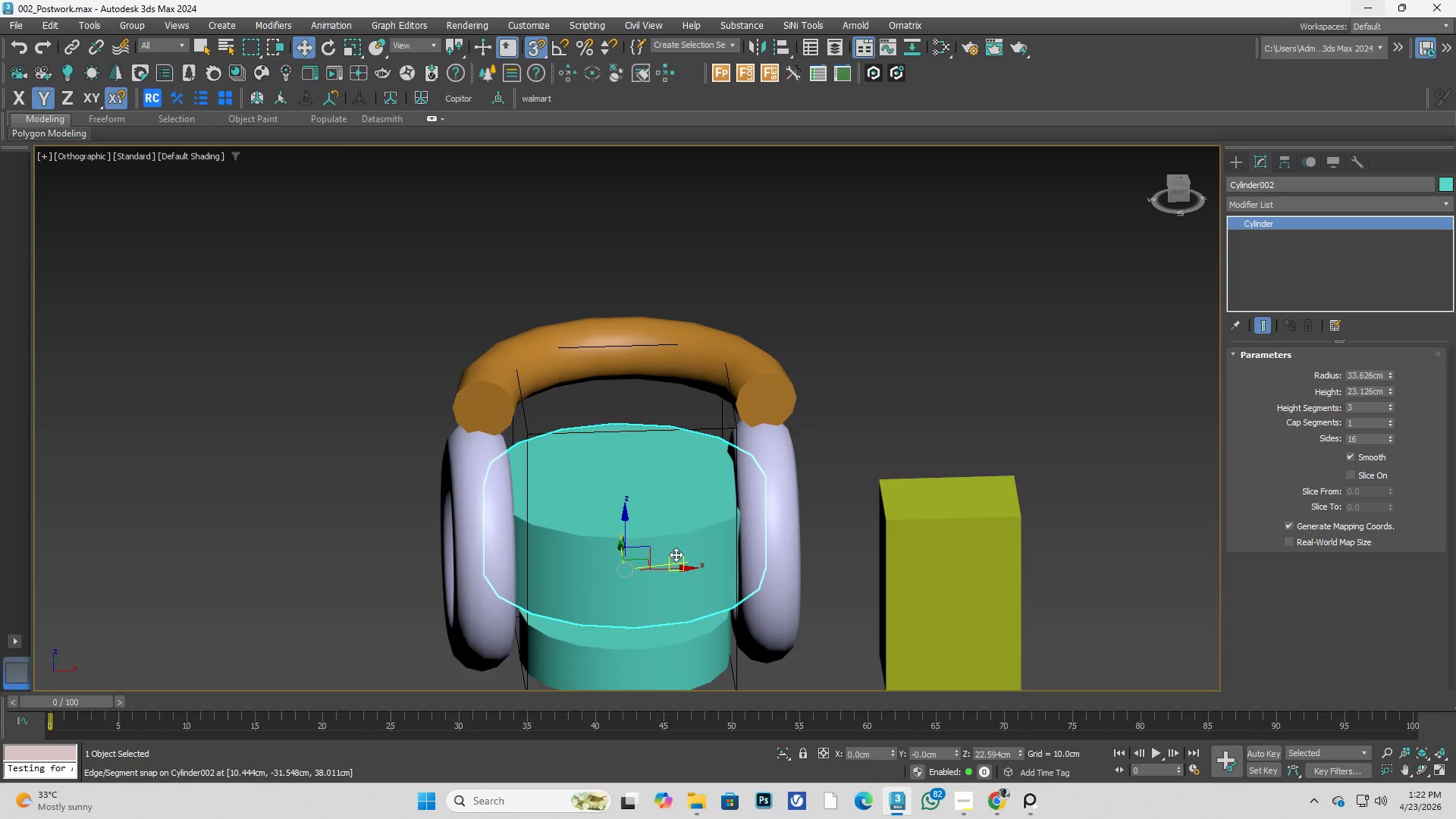 
scroll: coordinate [708, 523], scroll_direction: up, amount: 3.0
 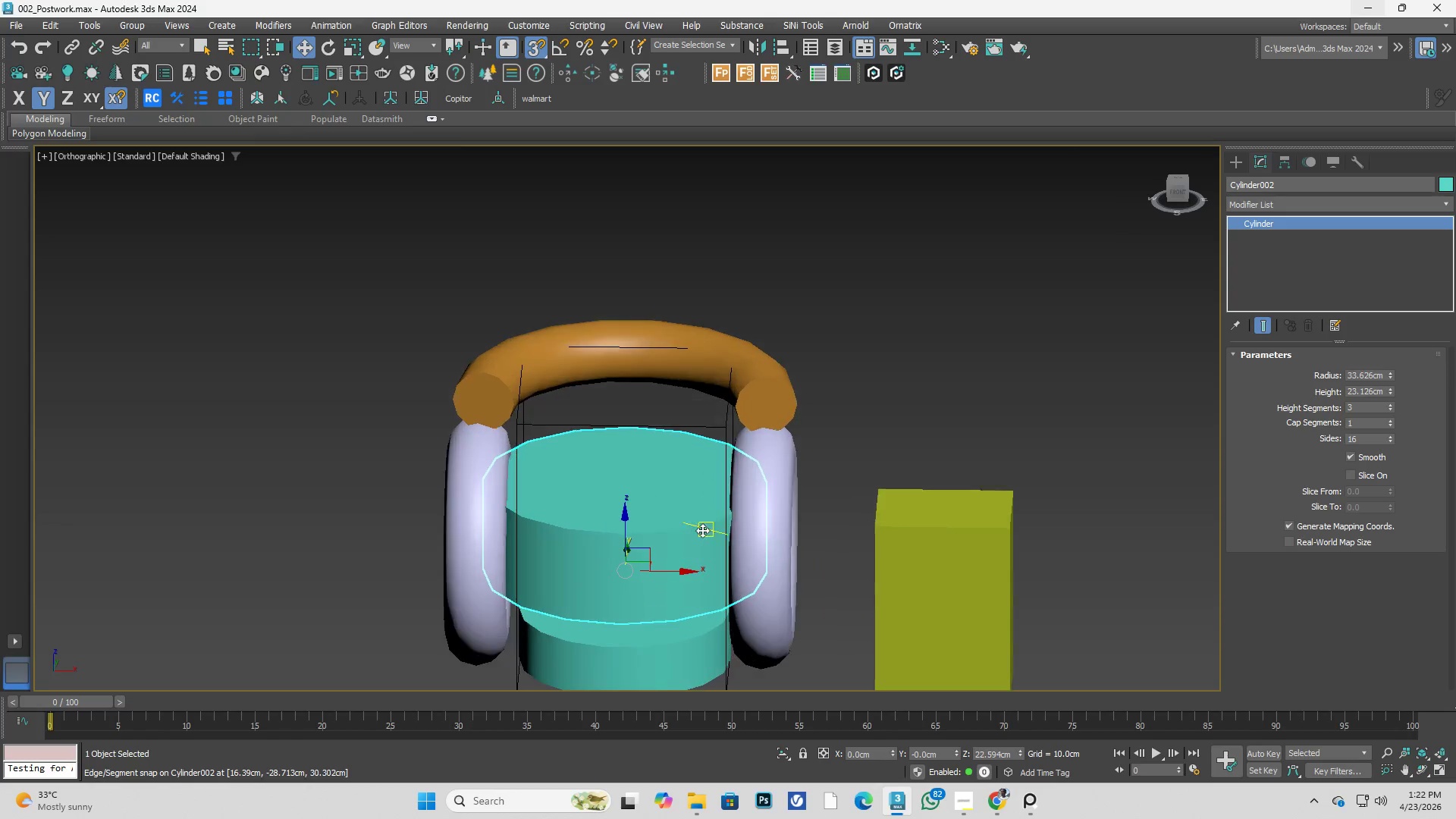 
key(F)
 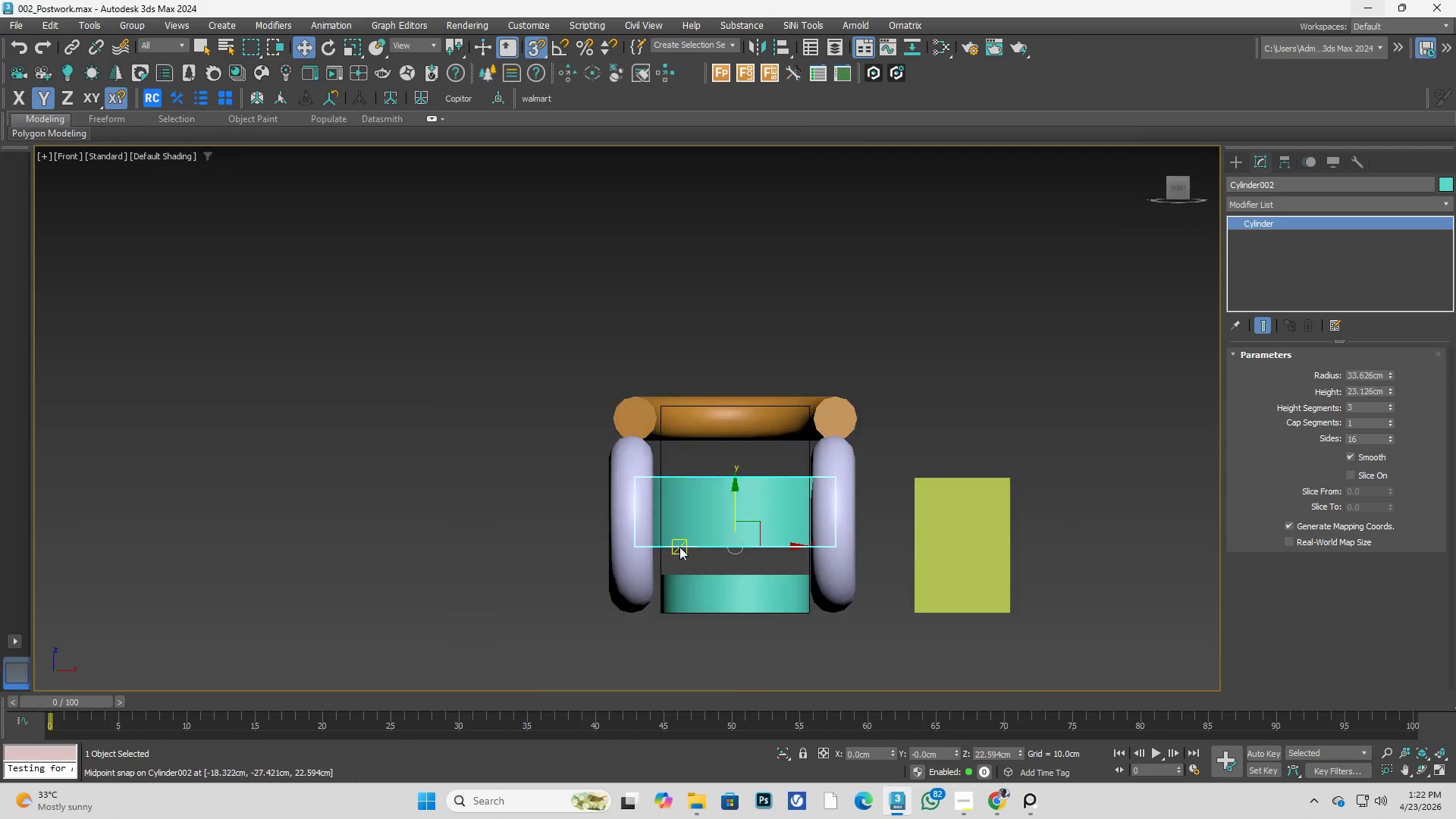 
key(F3)
 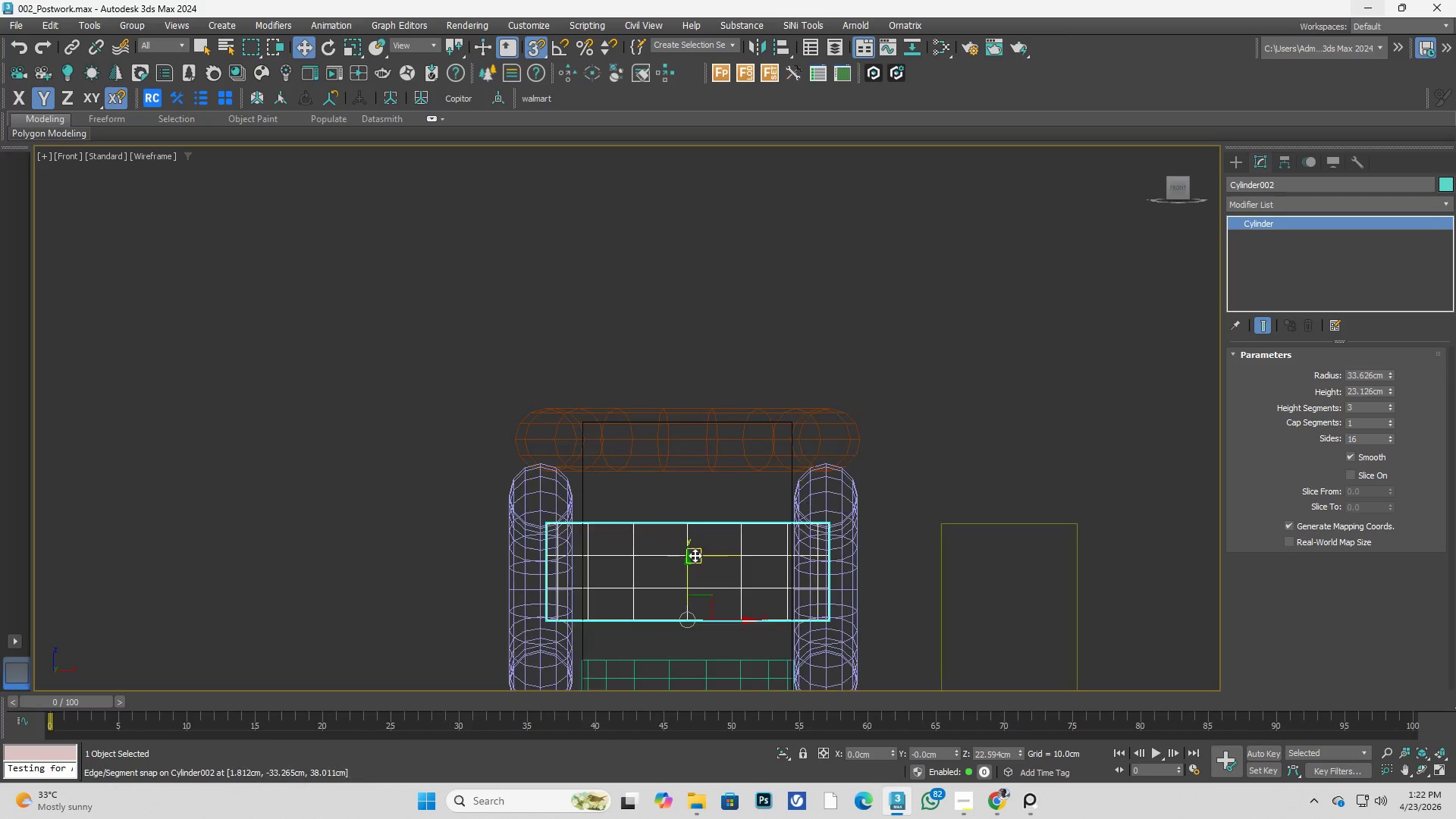 
right_click([695, 555])
 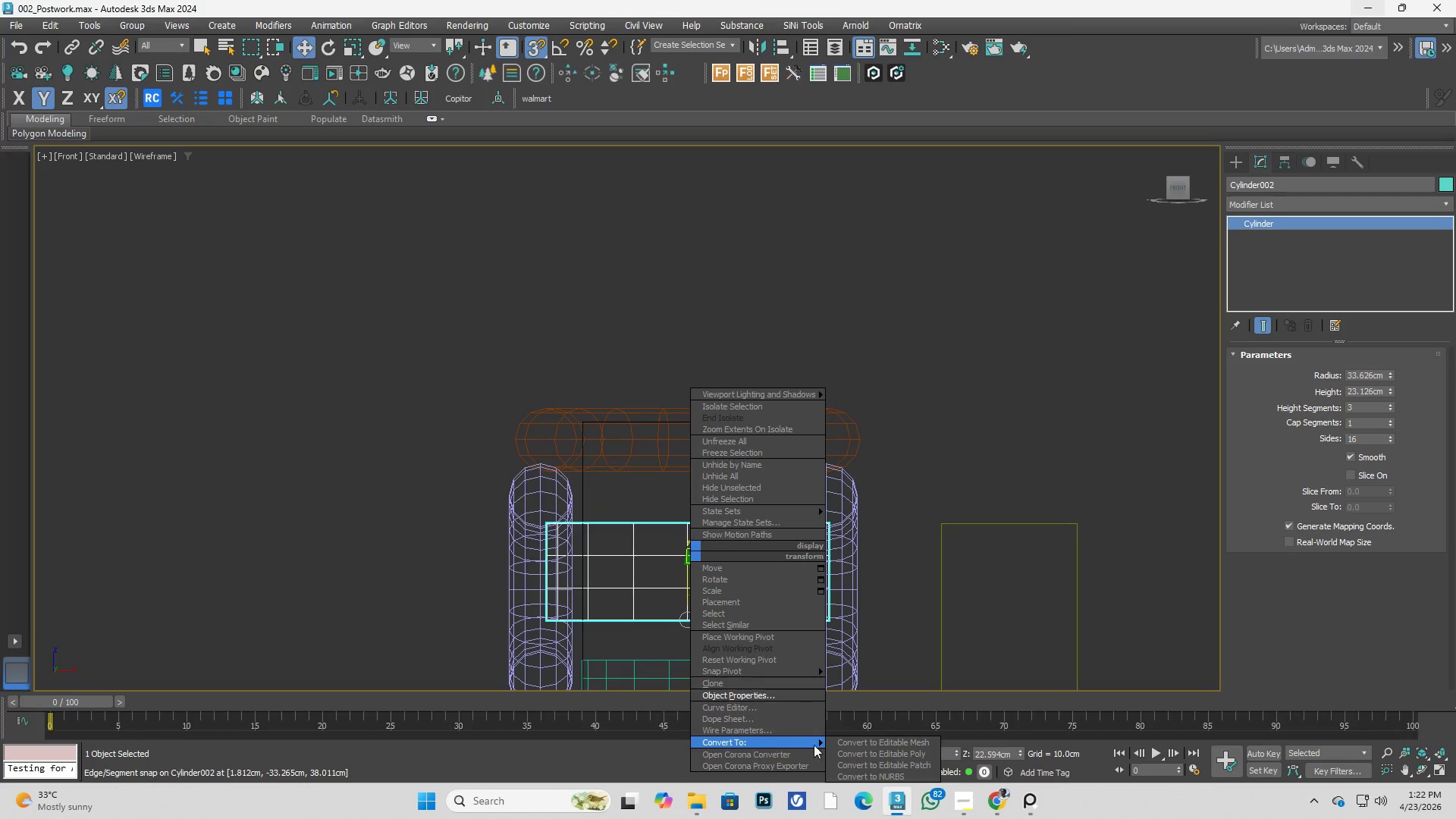 
scroll: coordinate [703, 528], scroll_direction: up, amount: 1.0
 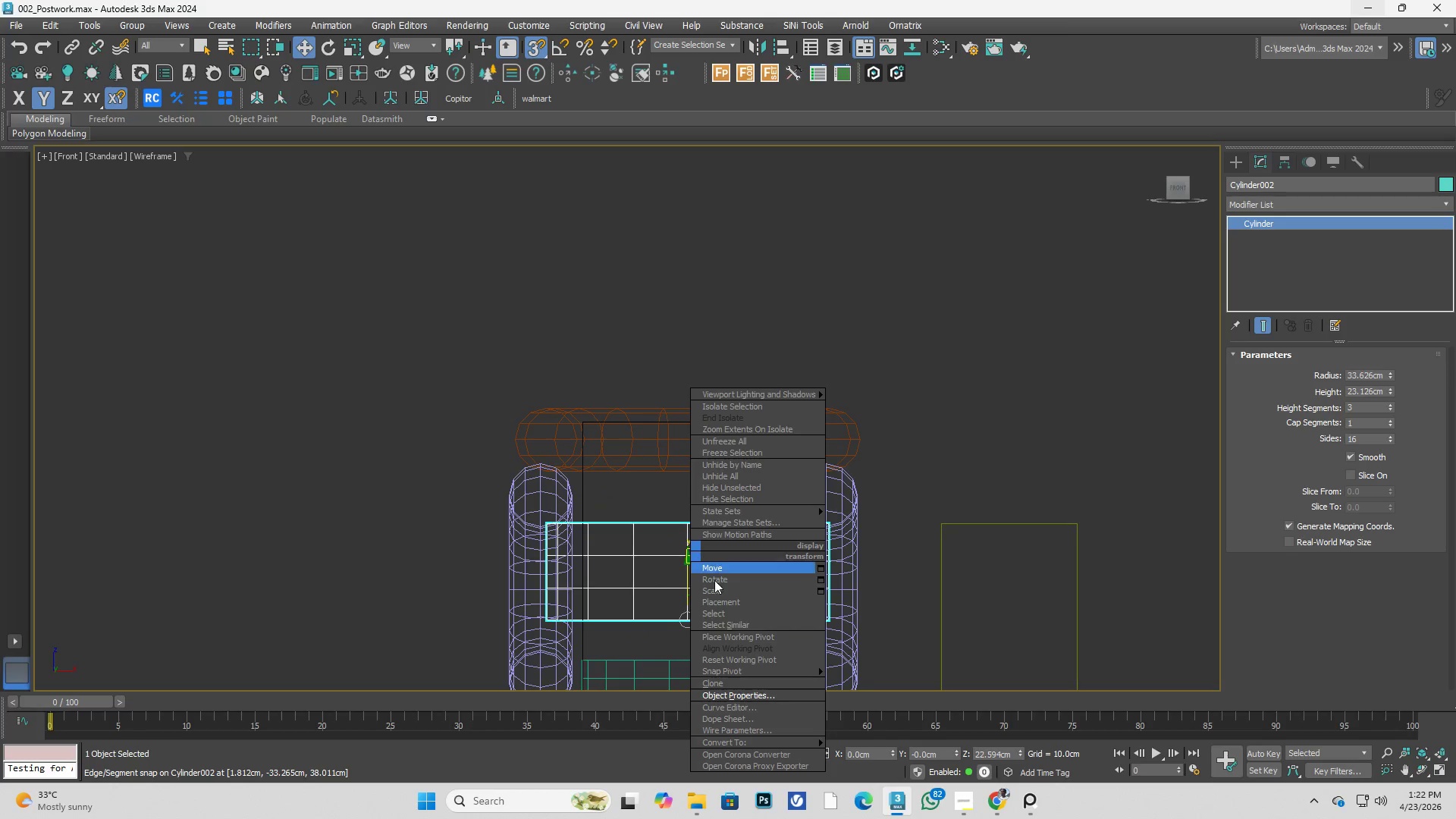 
left_click([874, 754])
 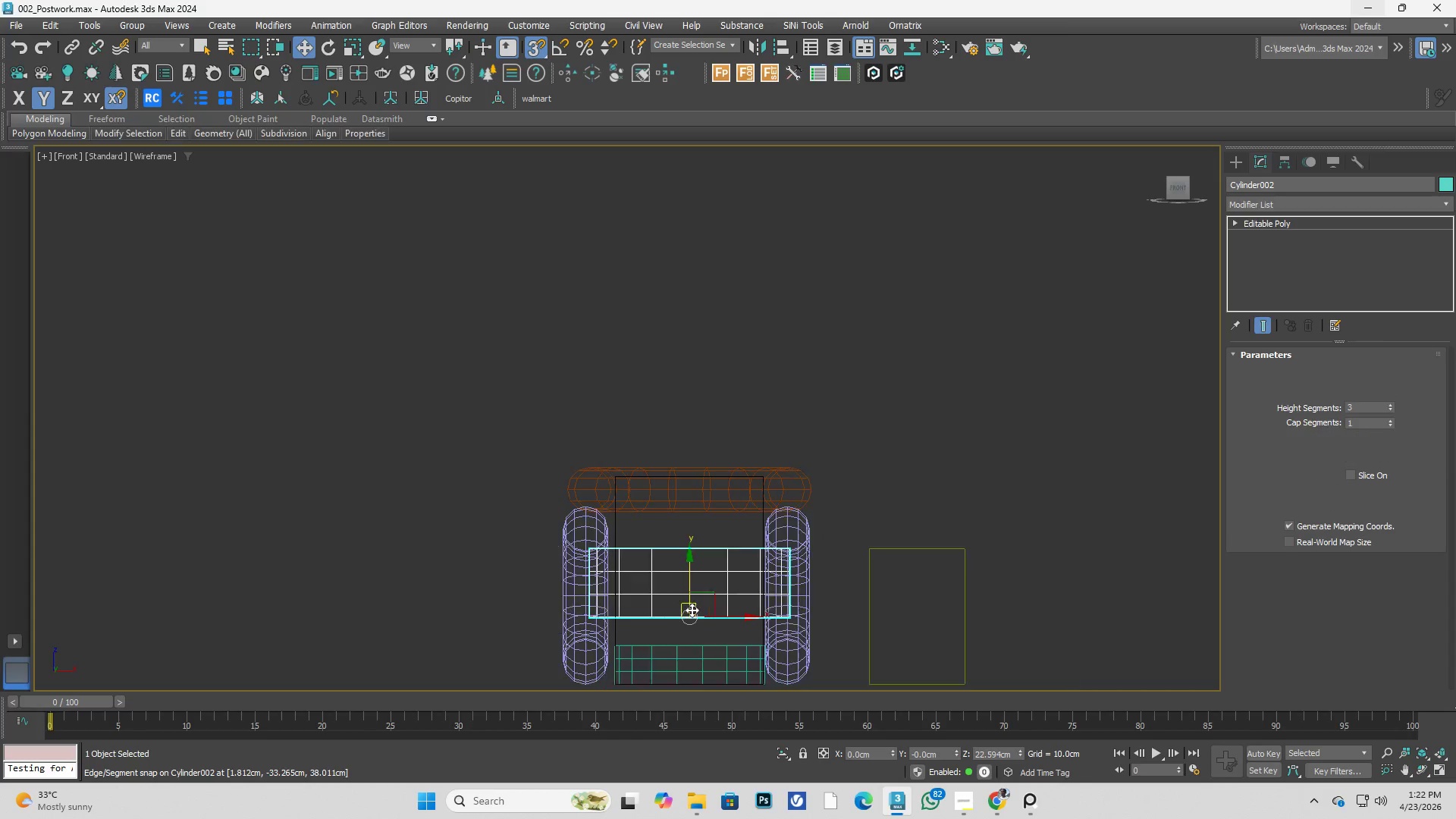 
scroll: coordinate [694, 610], scroll_direction: down, amount: 1.0
 